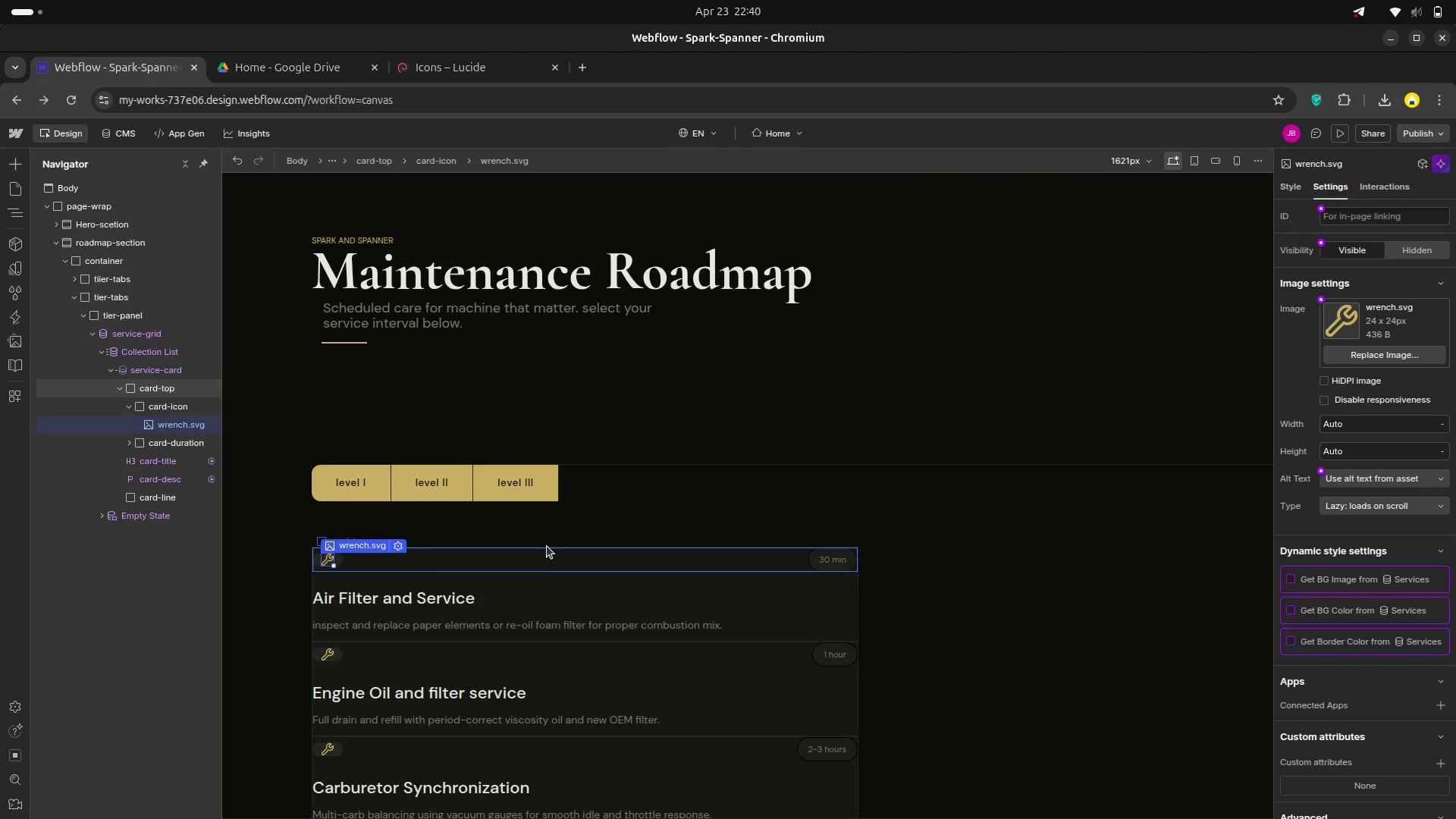 
scroll: coordinate [554, 621], scroll_direction: down, amount: 2.0
 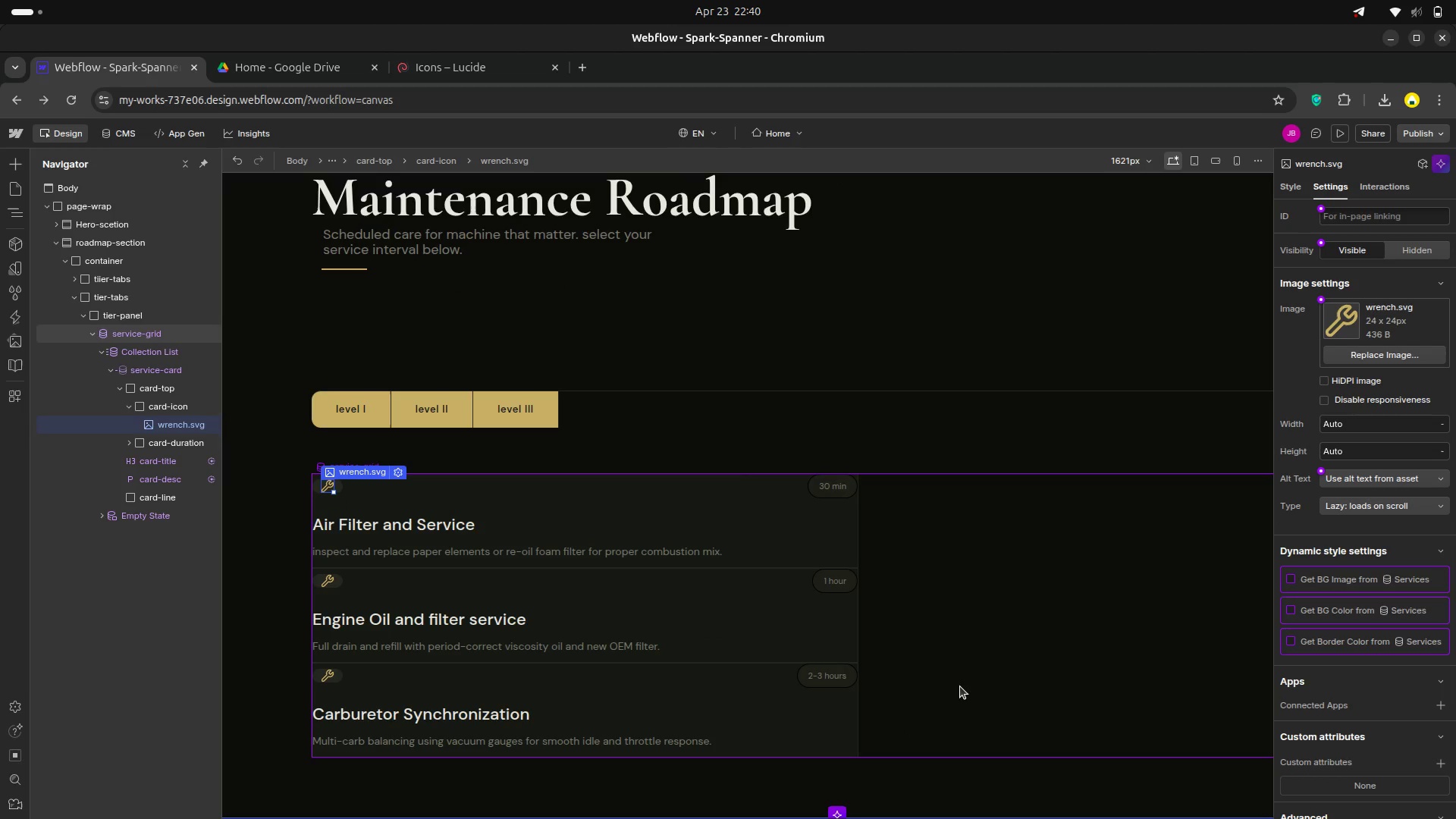 
left_click([960, 680])
 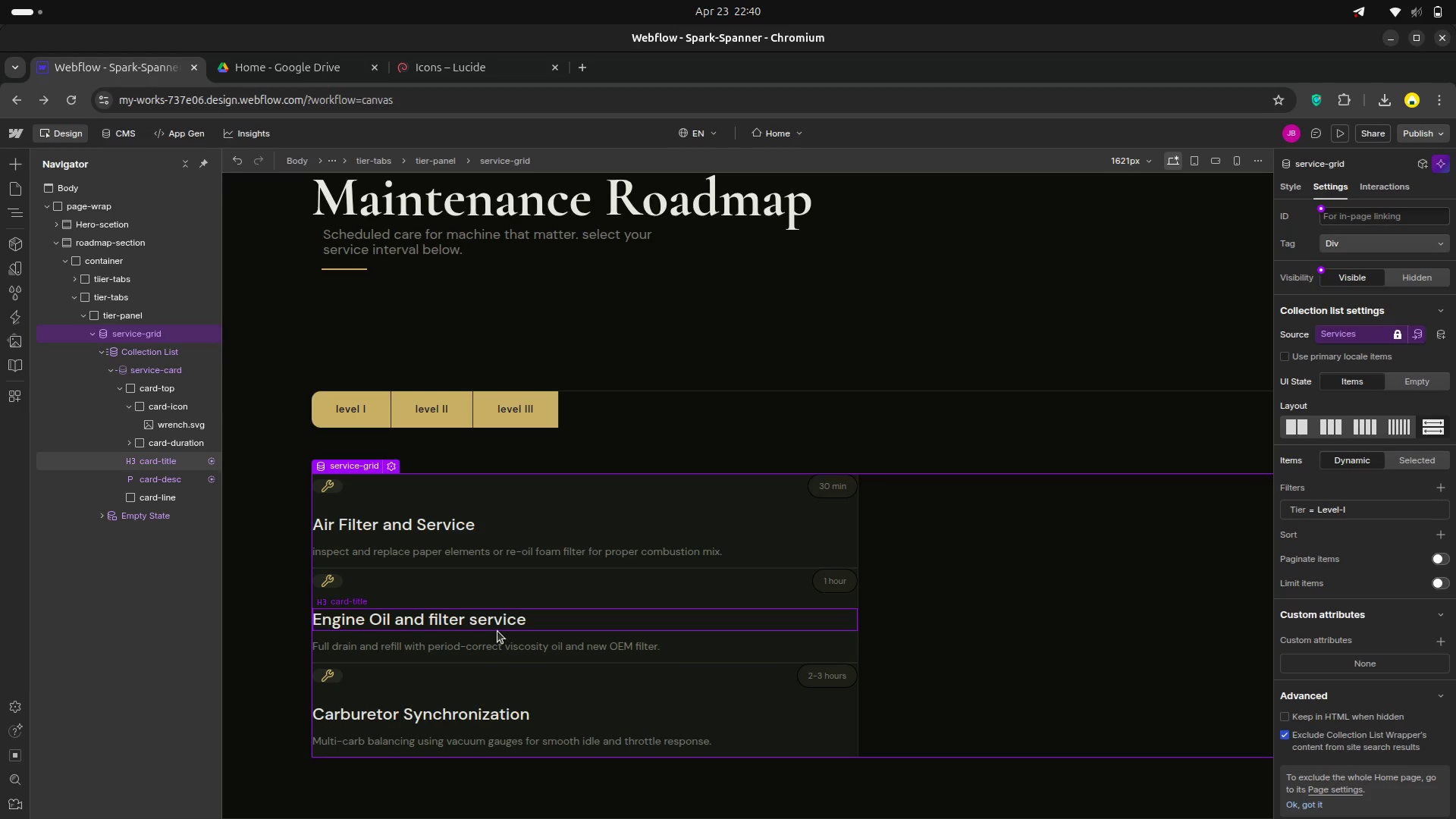 
wait(10.96)
 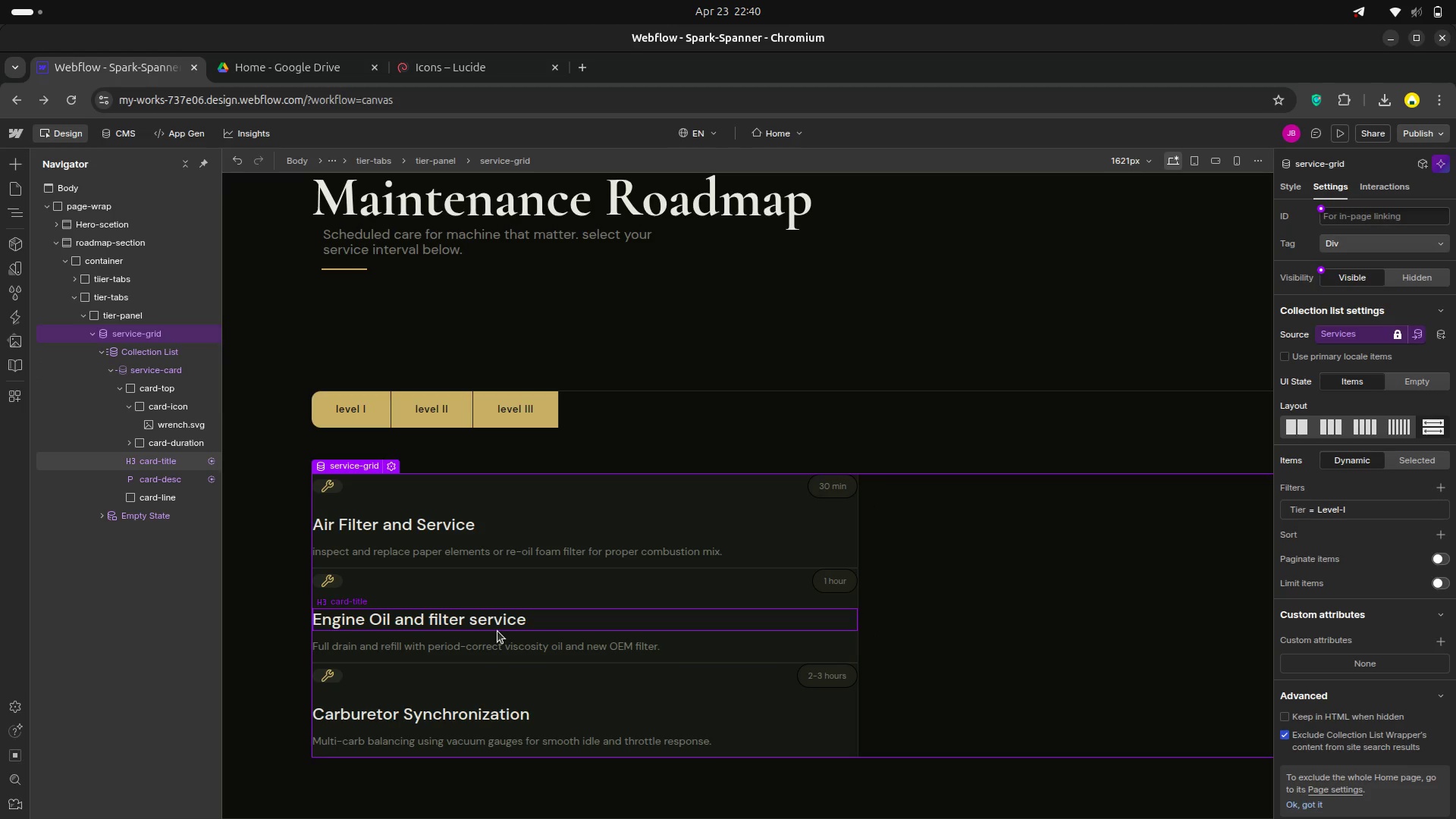 
left_click([16, 212])
 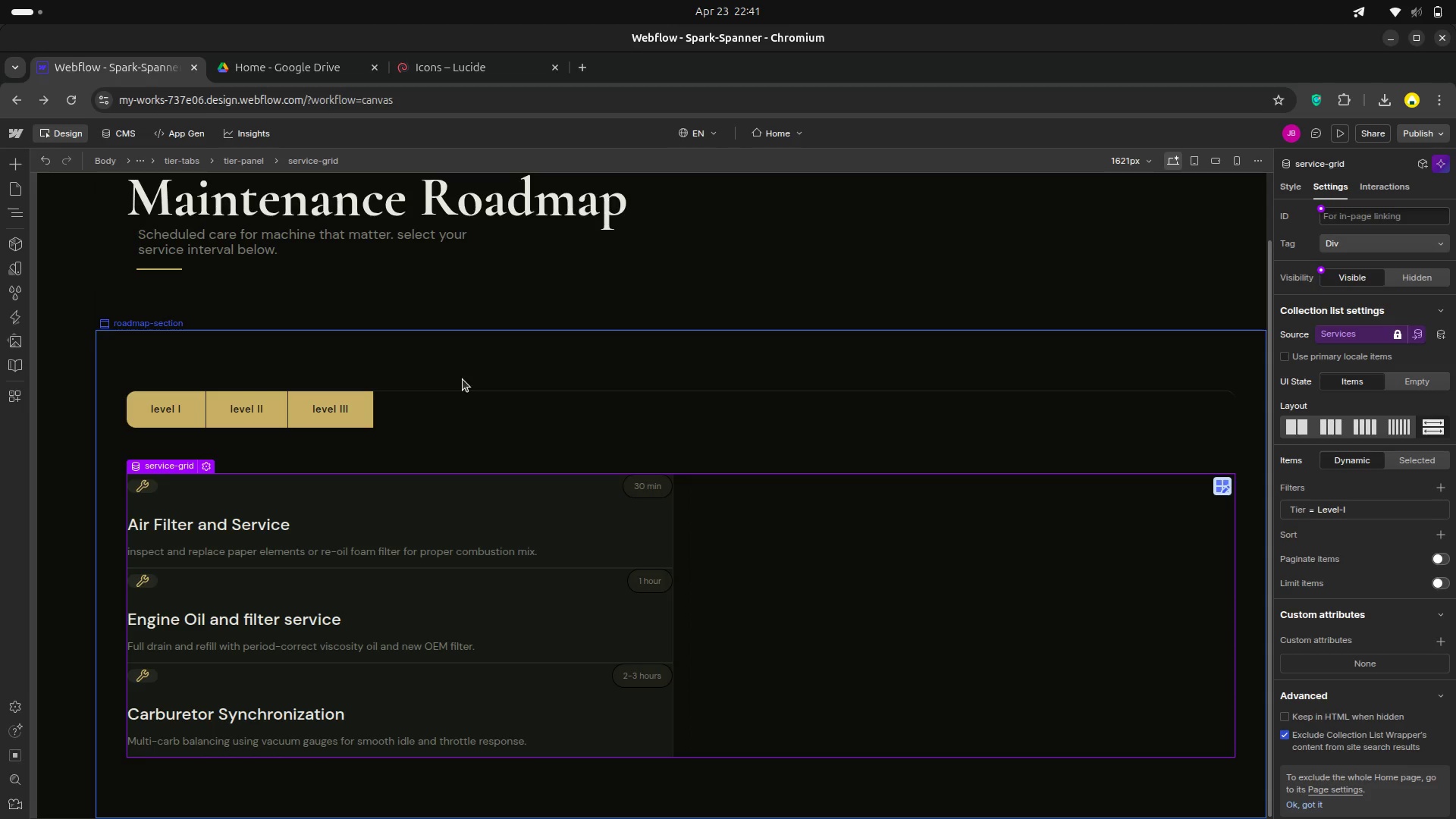 
wait(40.68)
 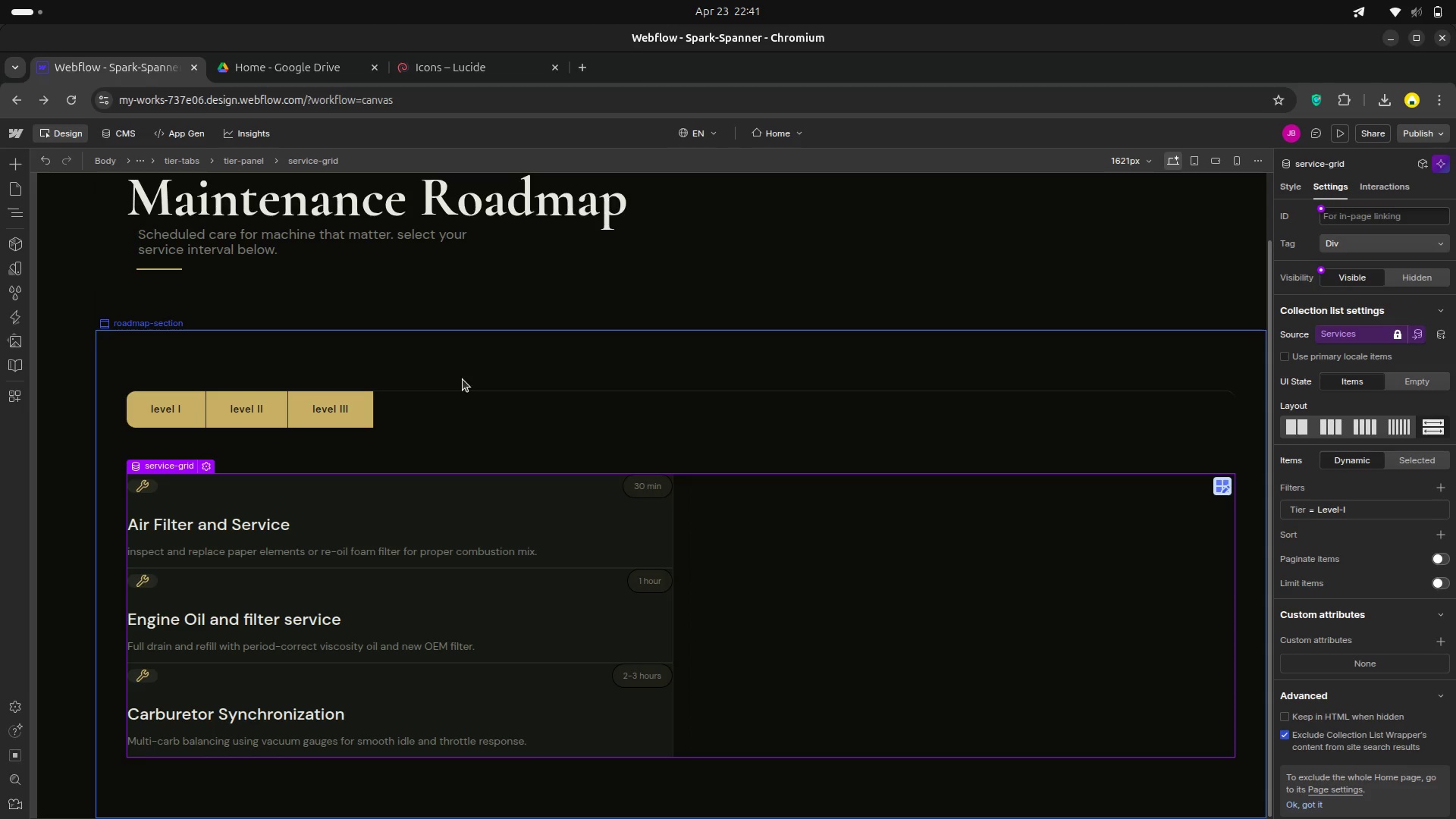 
left_click([14, 219])
 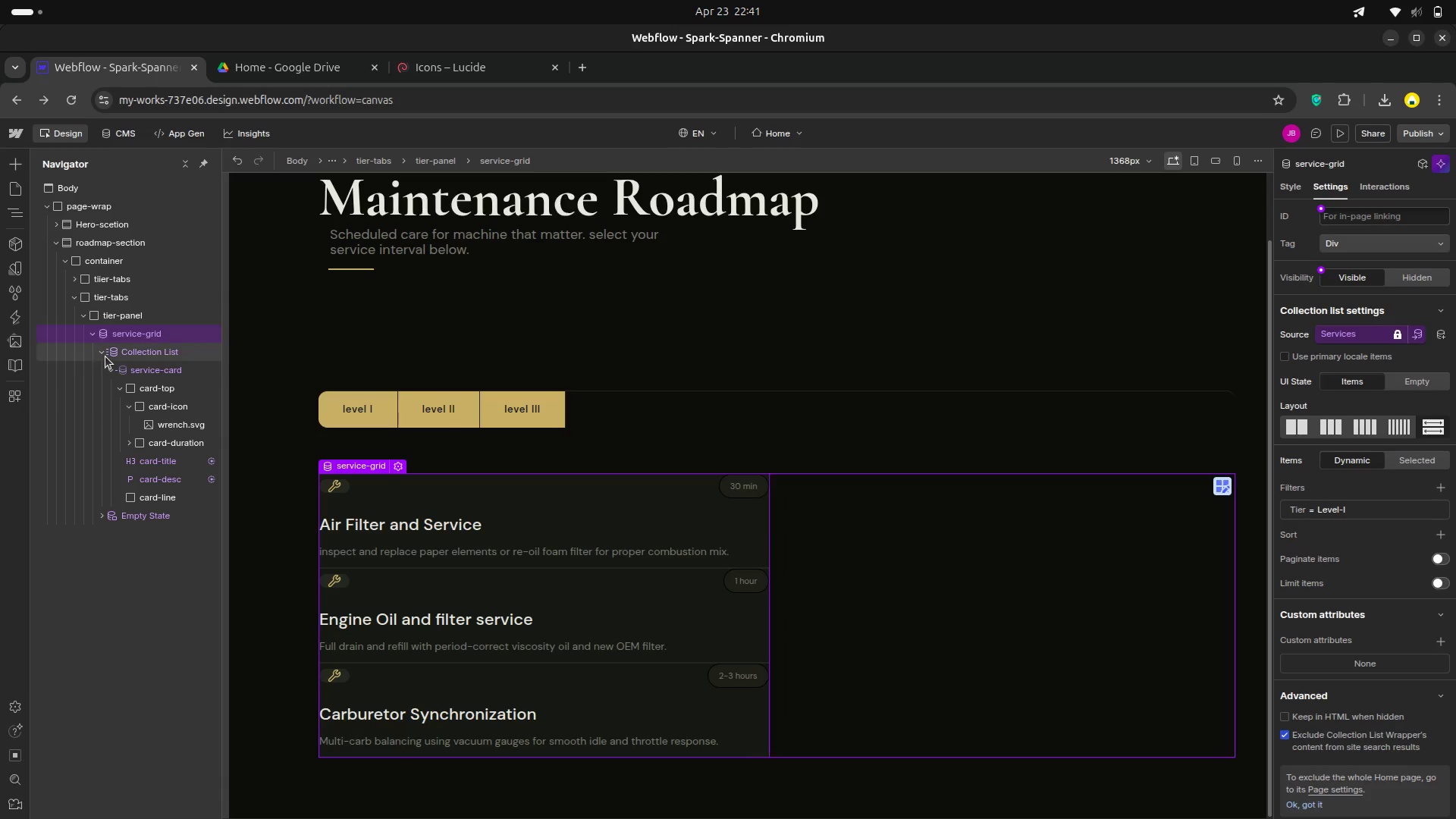 
wait(9.52)
 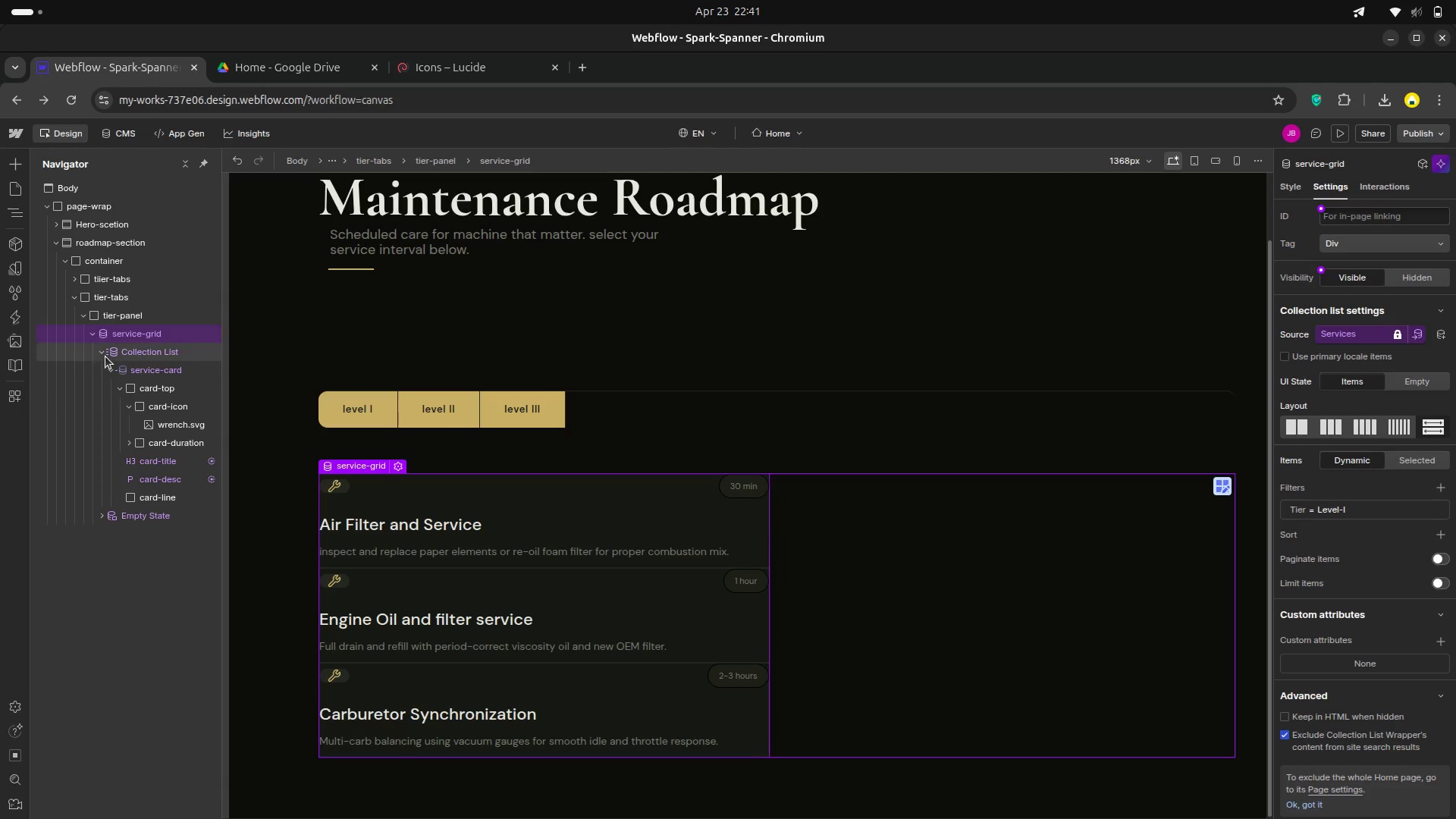 
left_click([87, 321])
 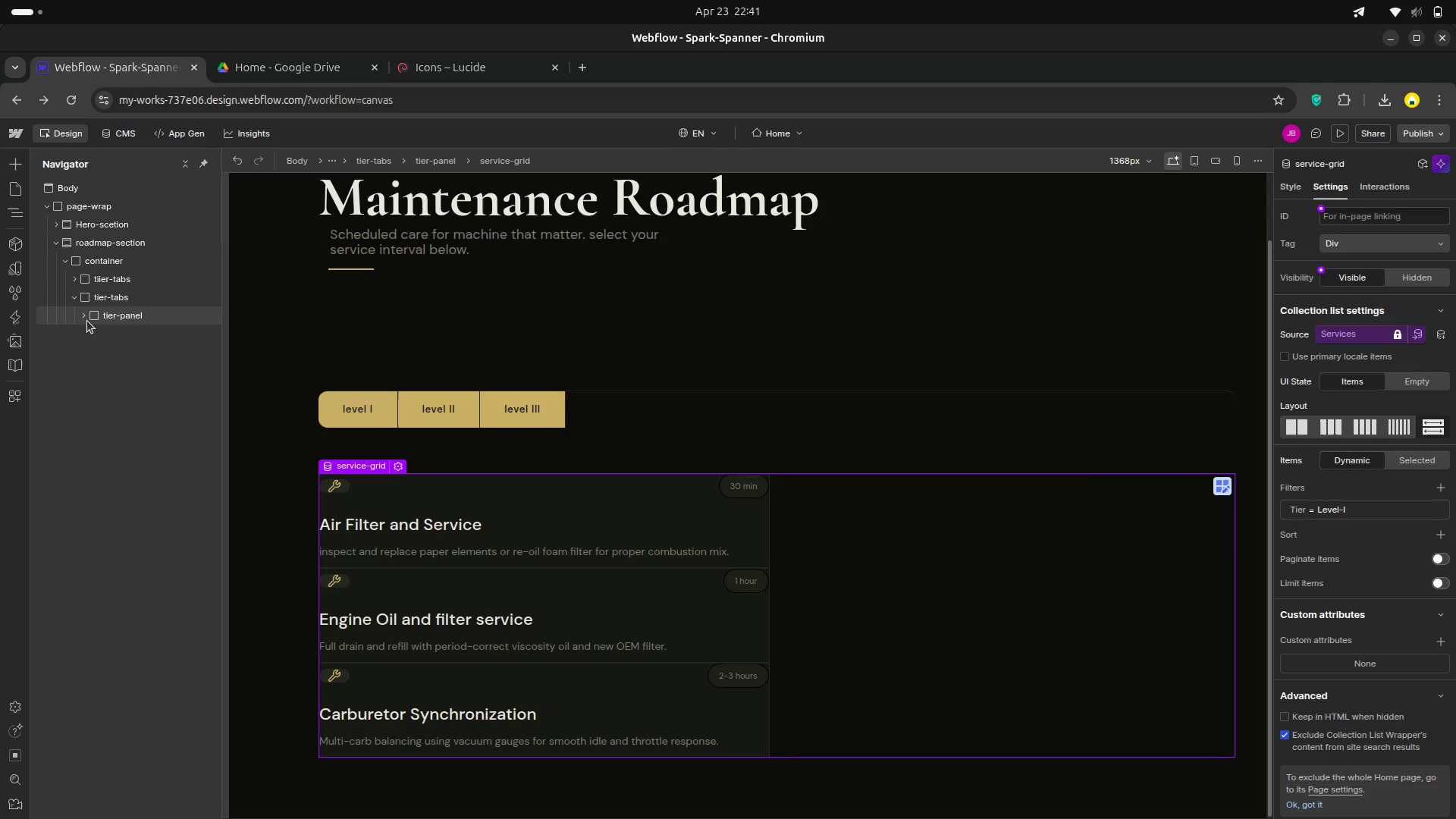 
left_click([87, 321])
 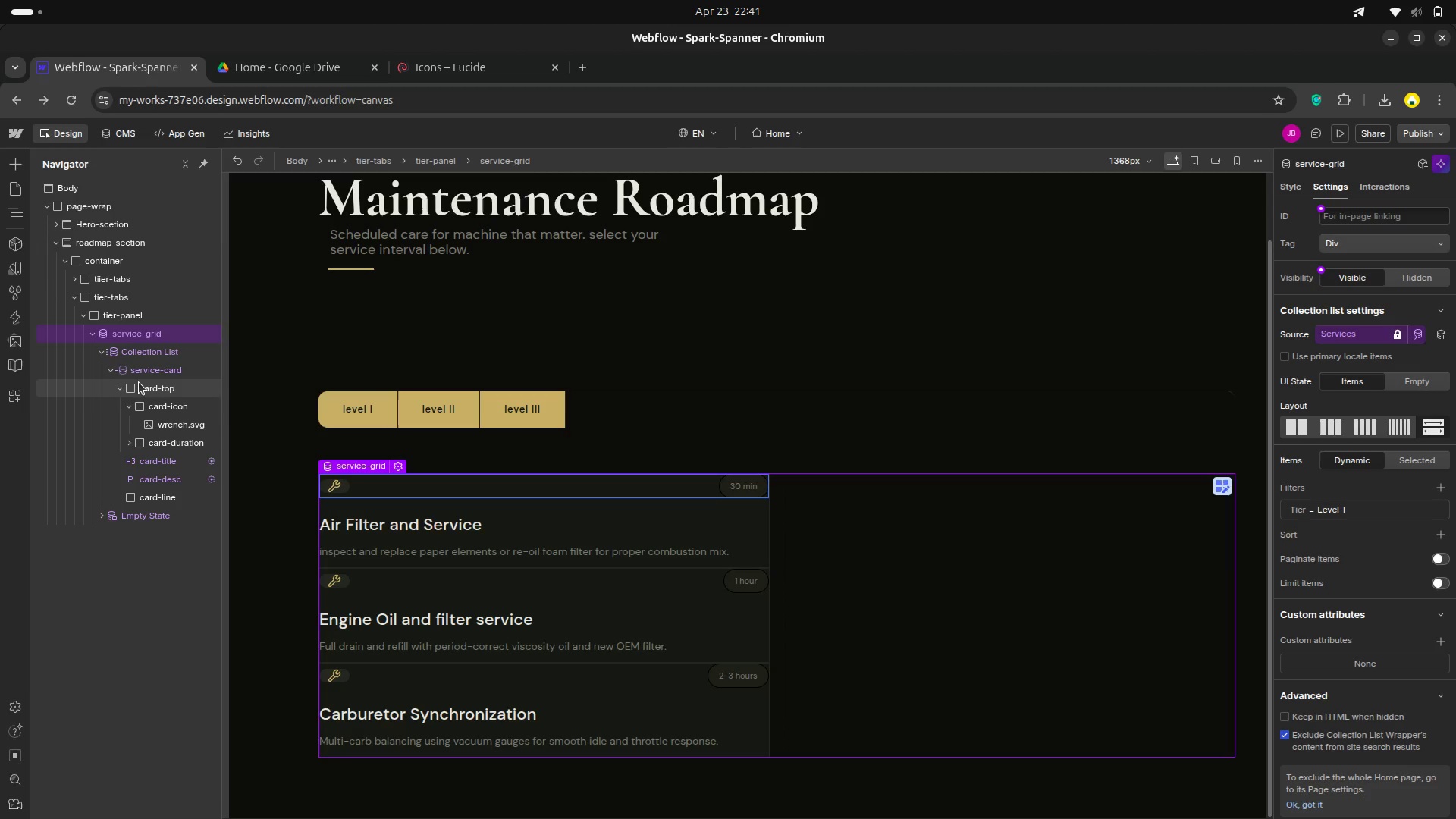 
wait(9.02)
 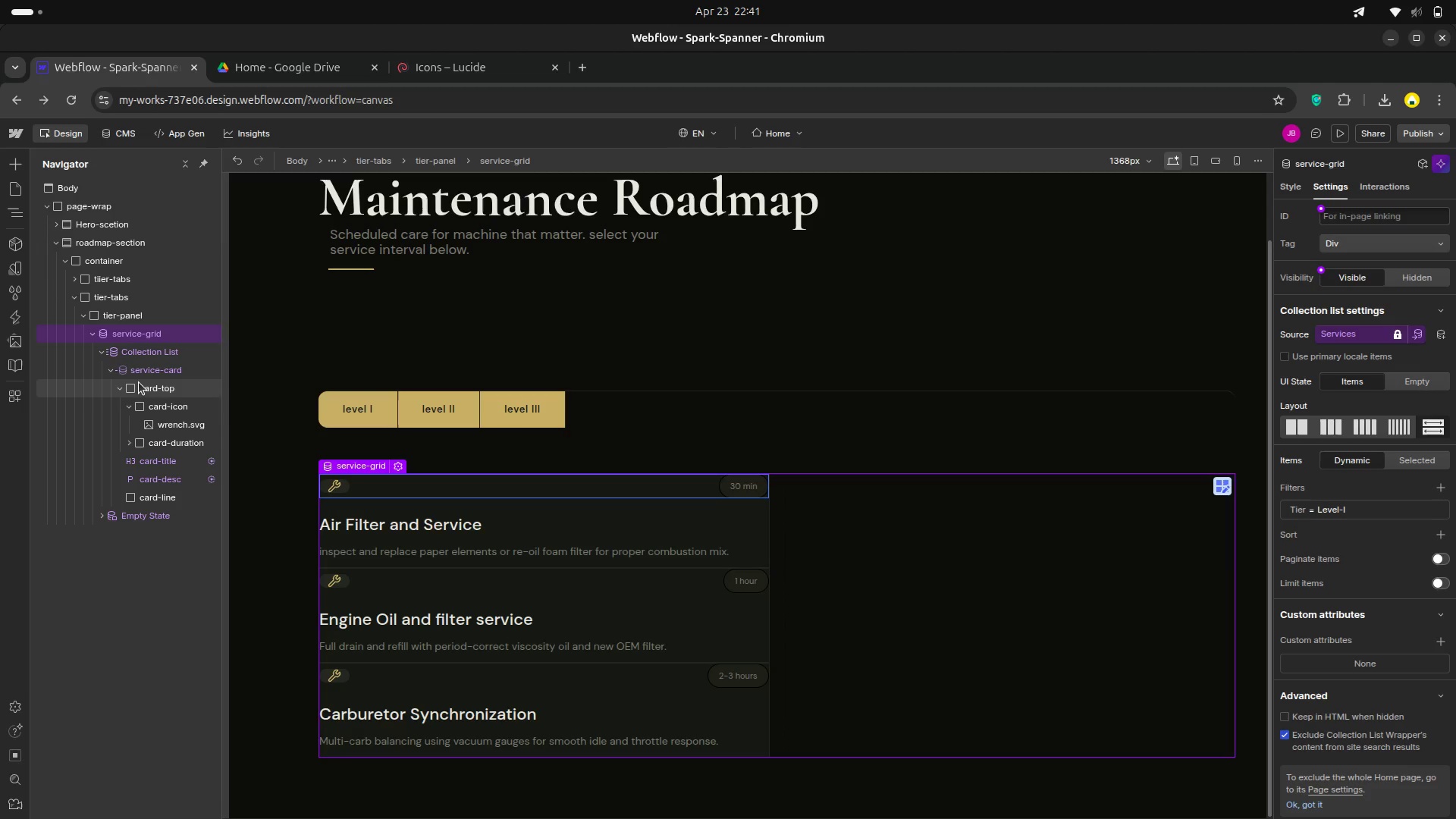 
left_click([105, 318])
 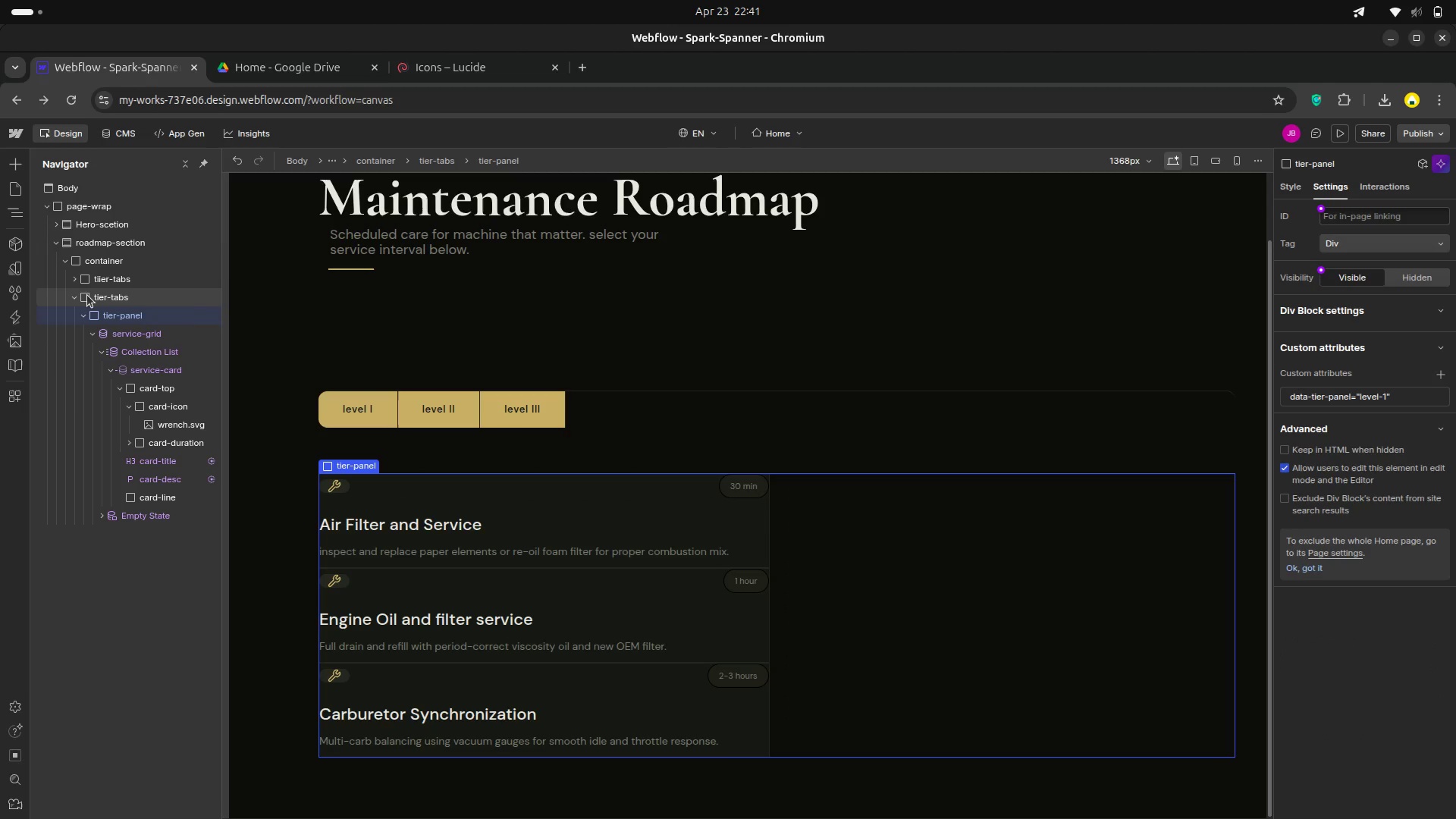 
left_click([79, 300])
 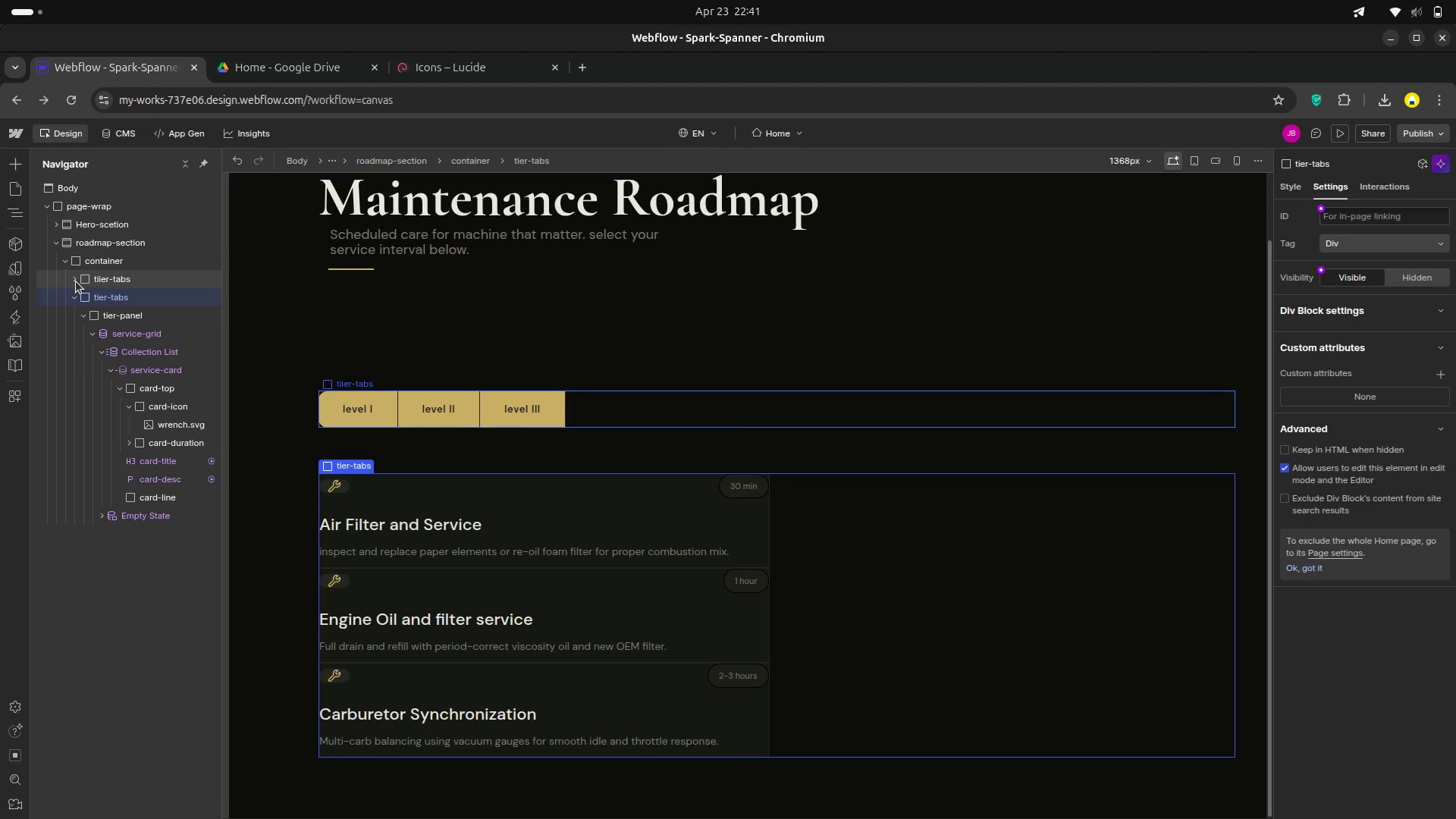 
left_click([76, 281])
 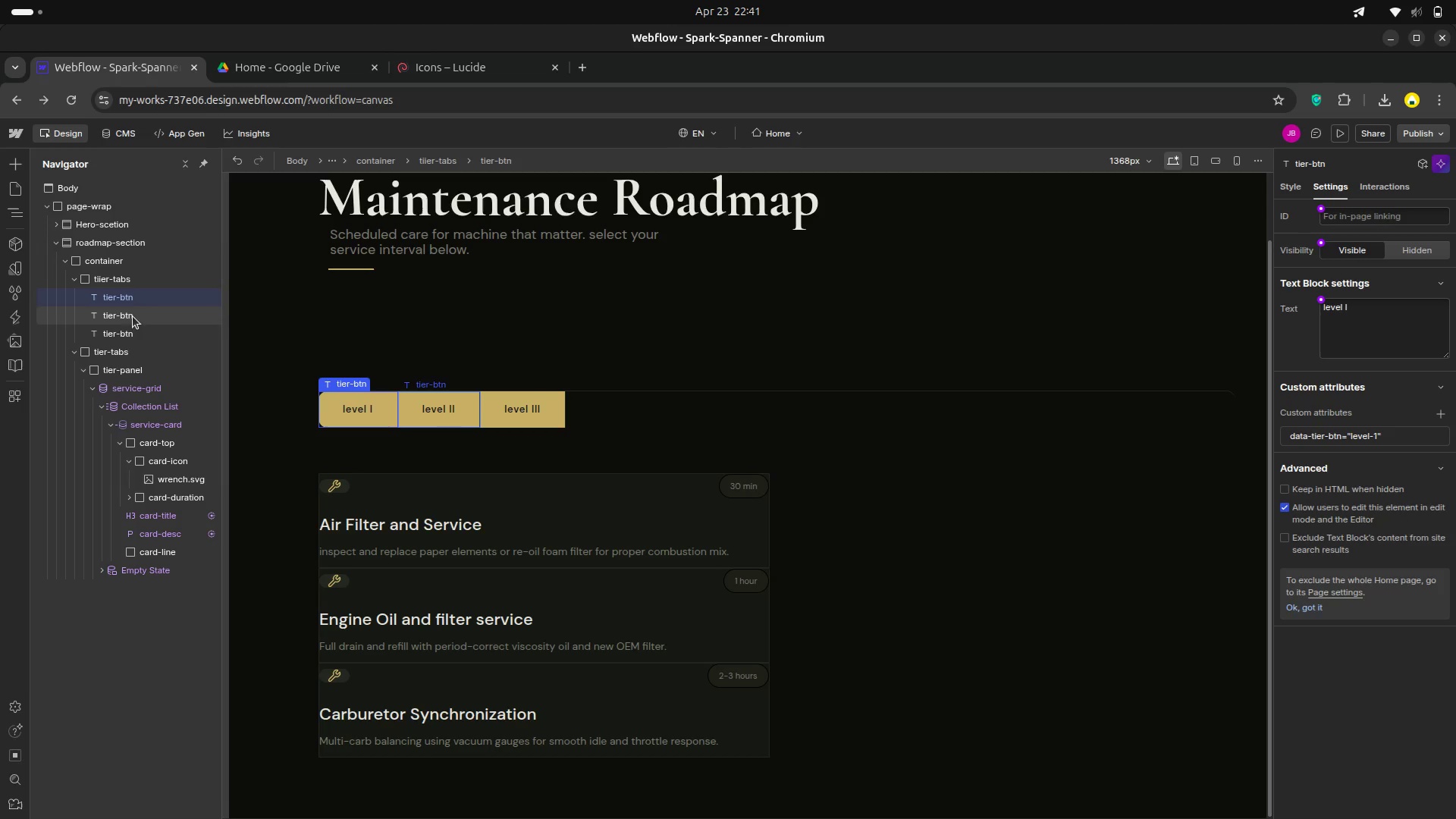 
left_click([120, 319])
 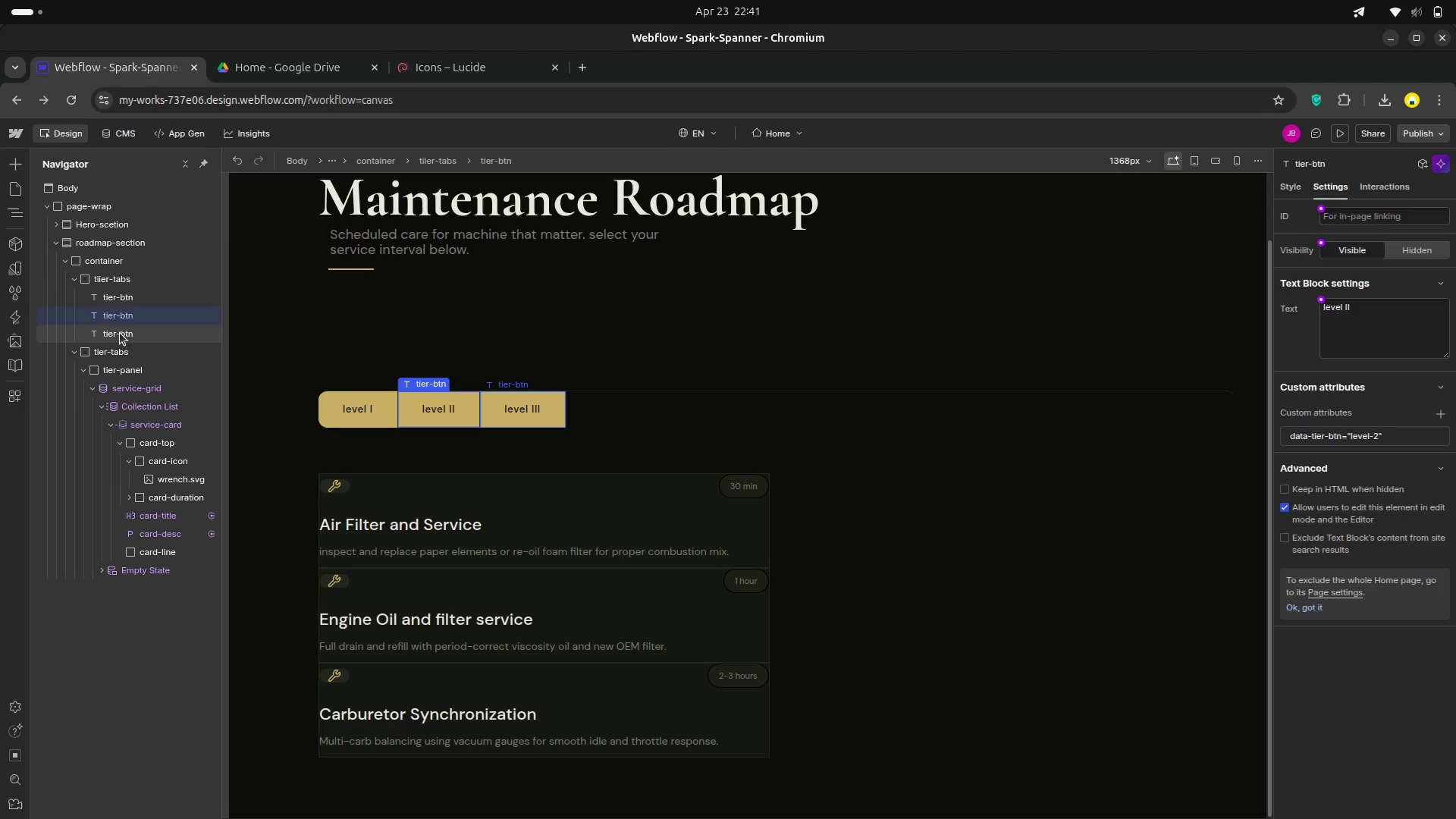 
left_click([120, 333])
 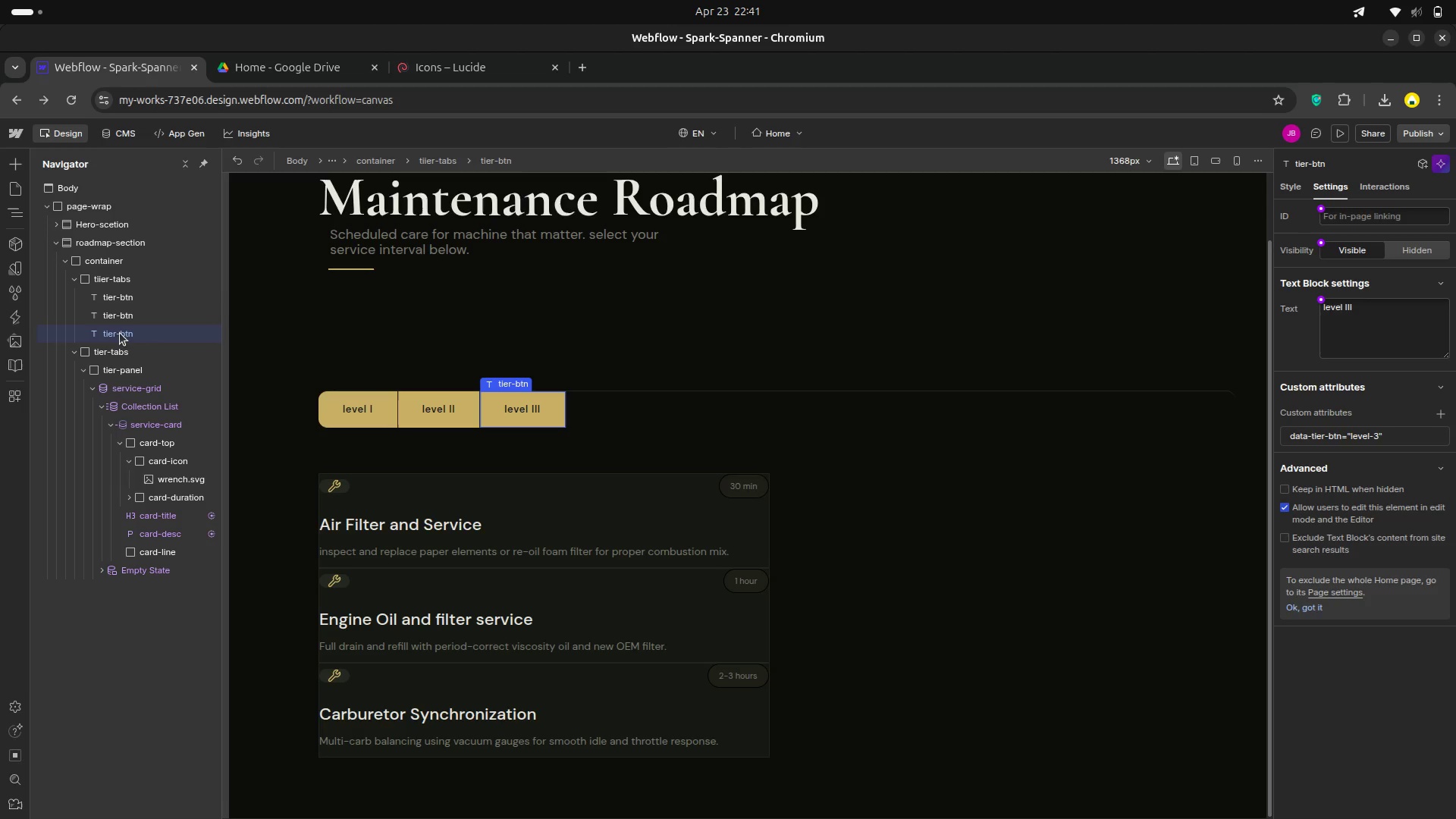 
wait(12.51)
 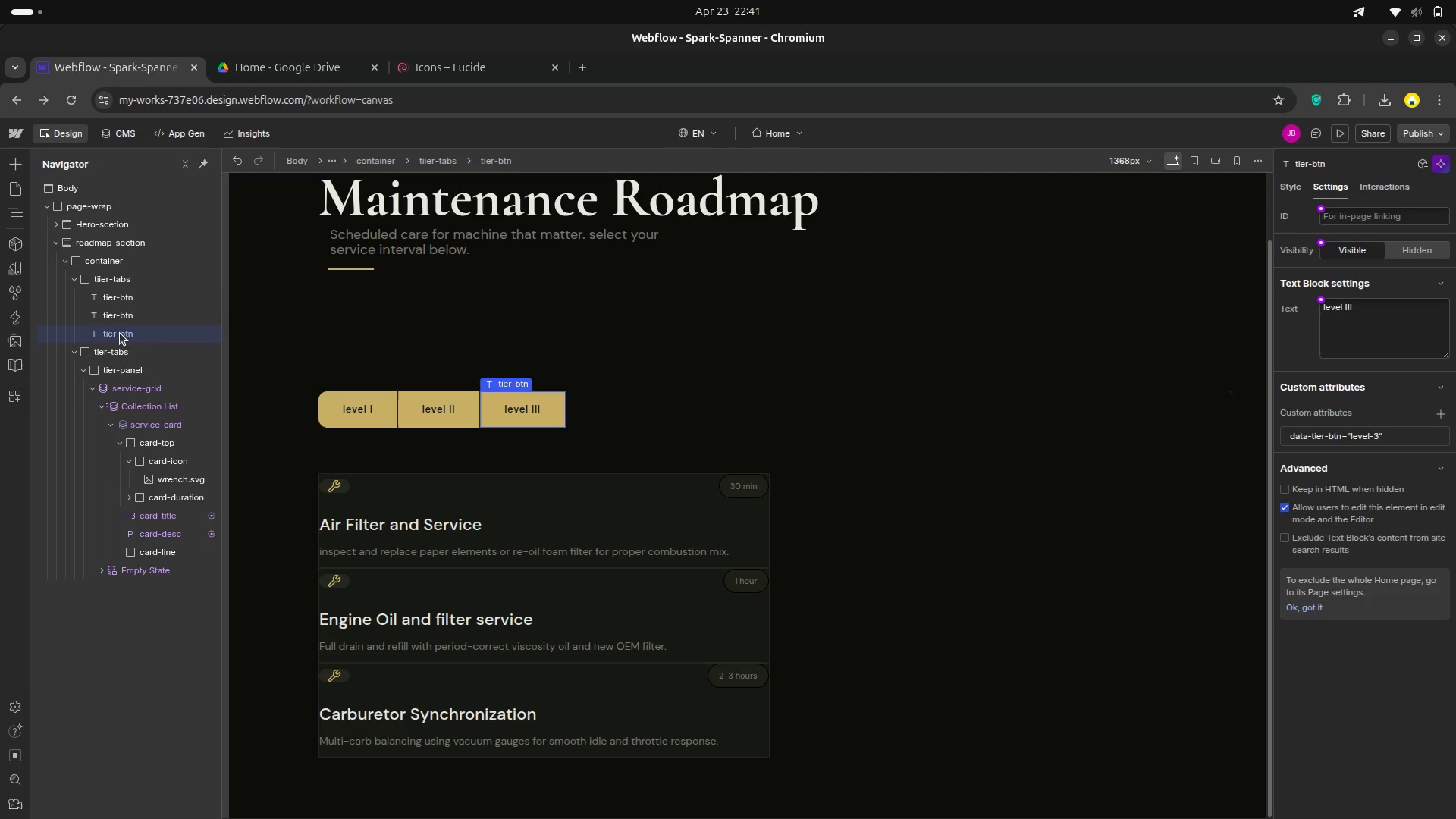 
left_click([124, 305])
 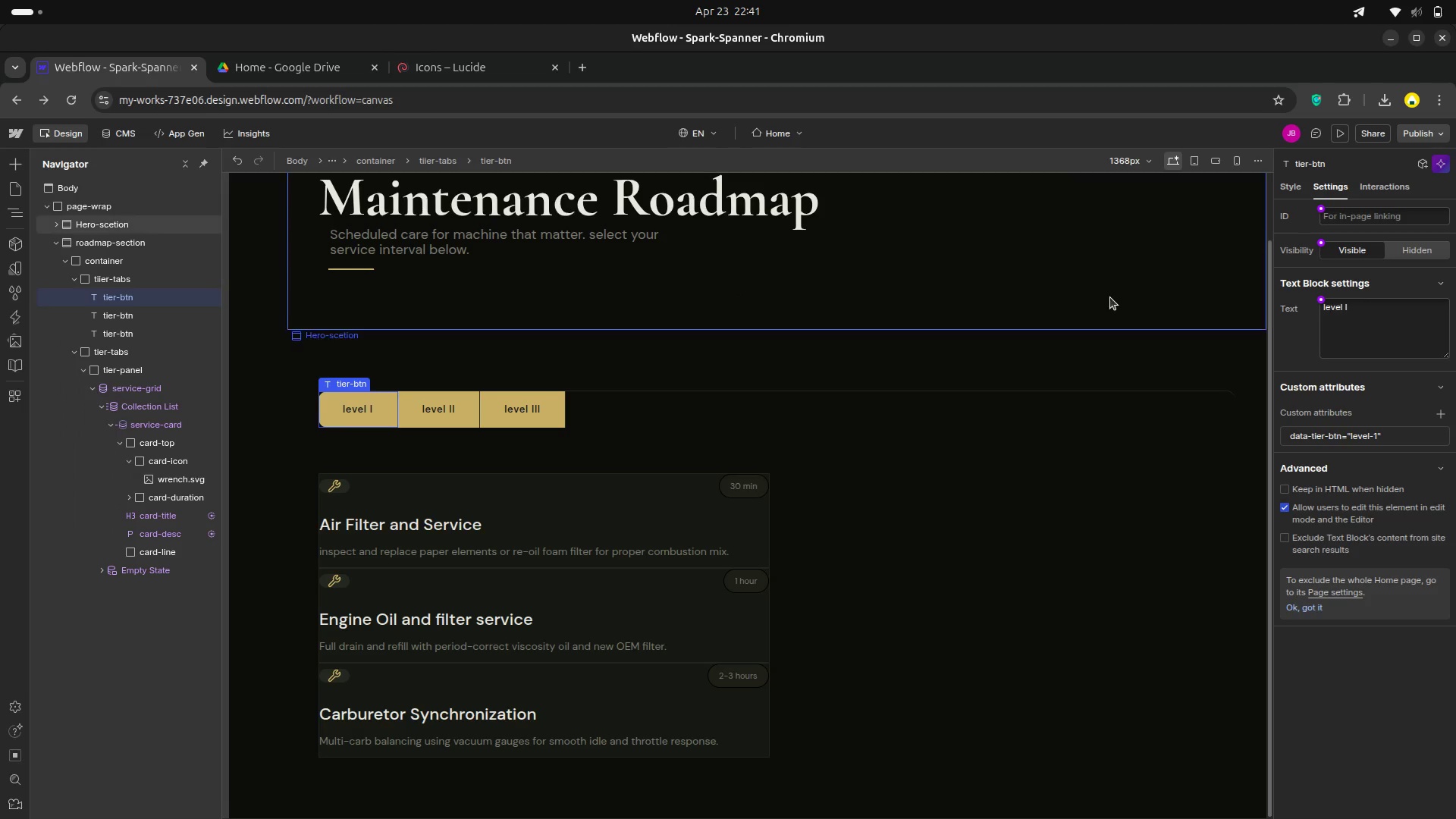 
wait(6.84)
 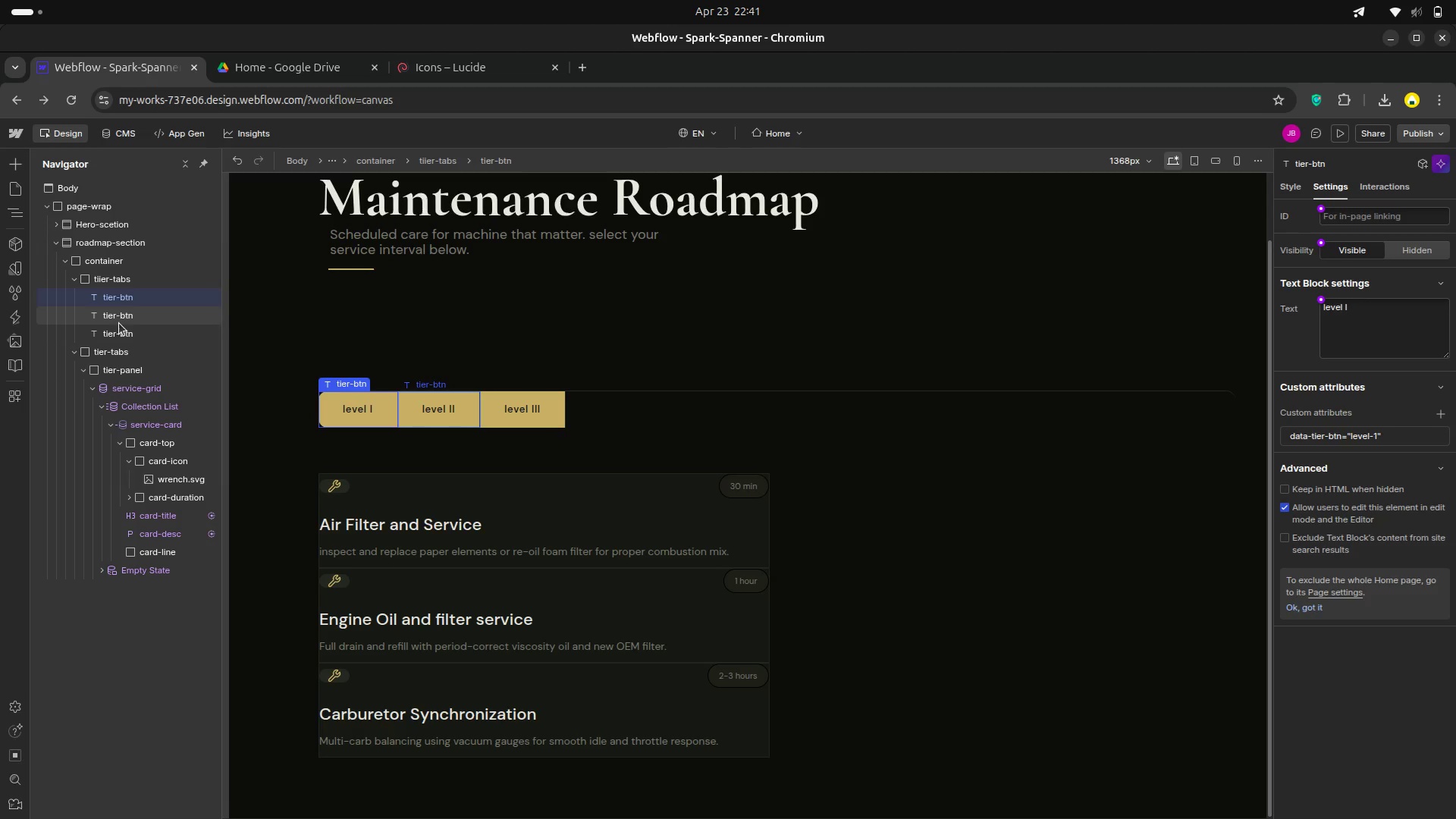 
left_click([1289, 184])
 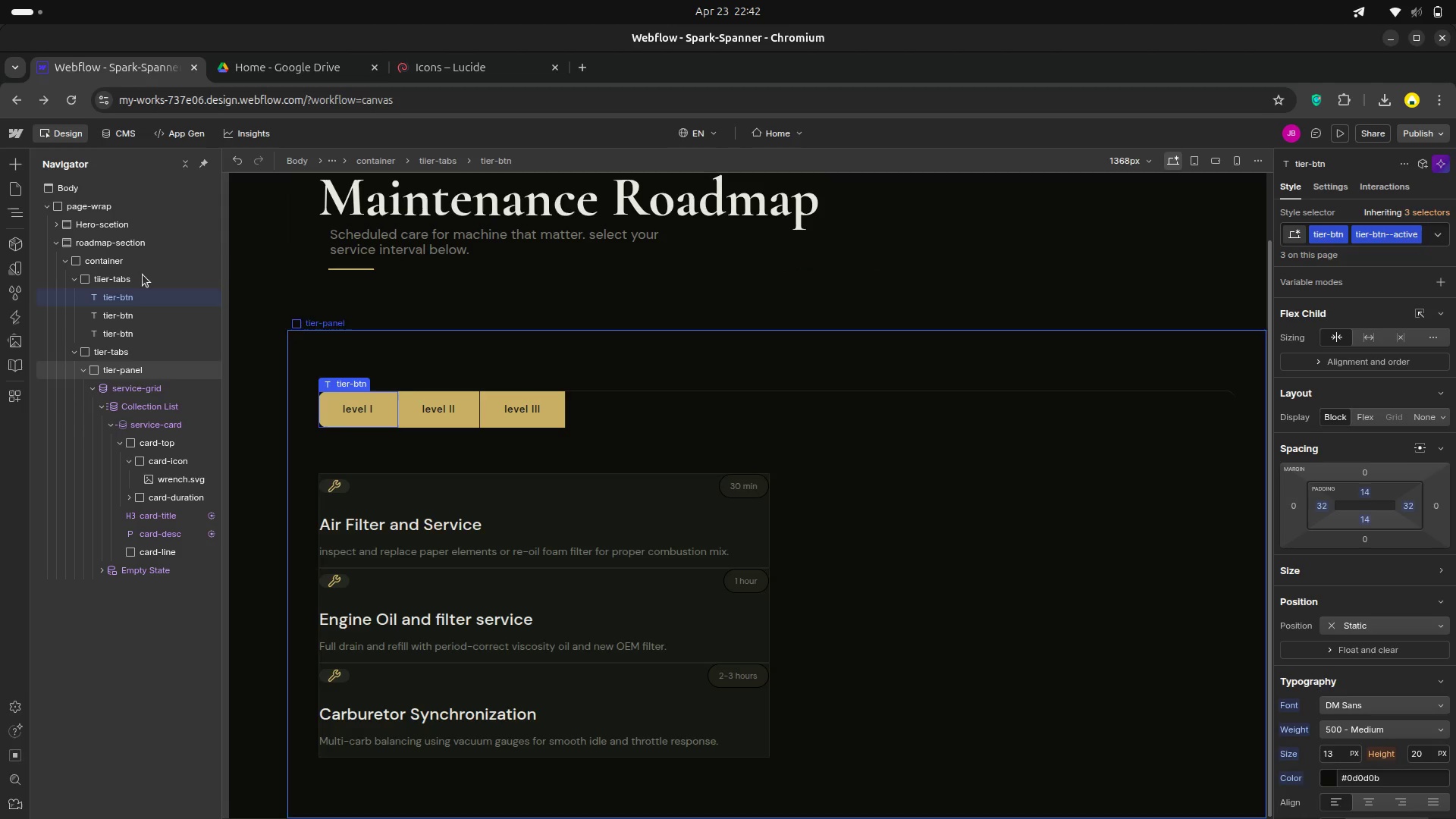 
left_click([126, 311])
 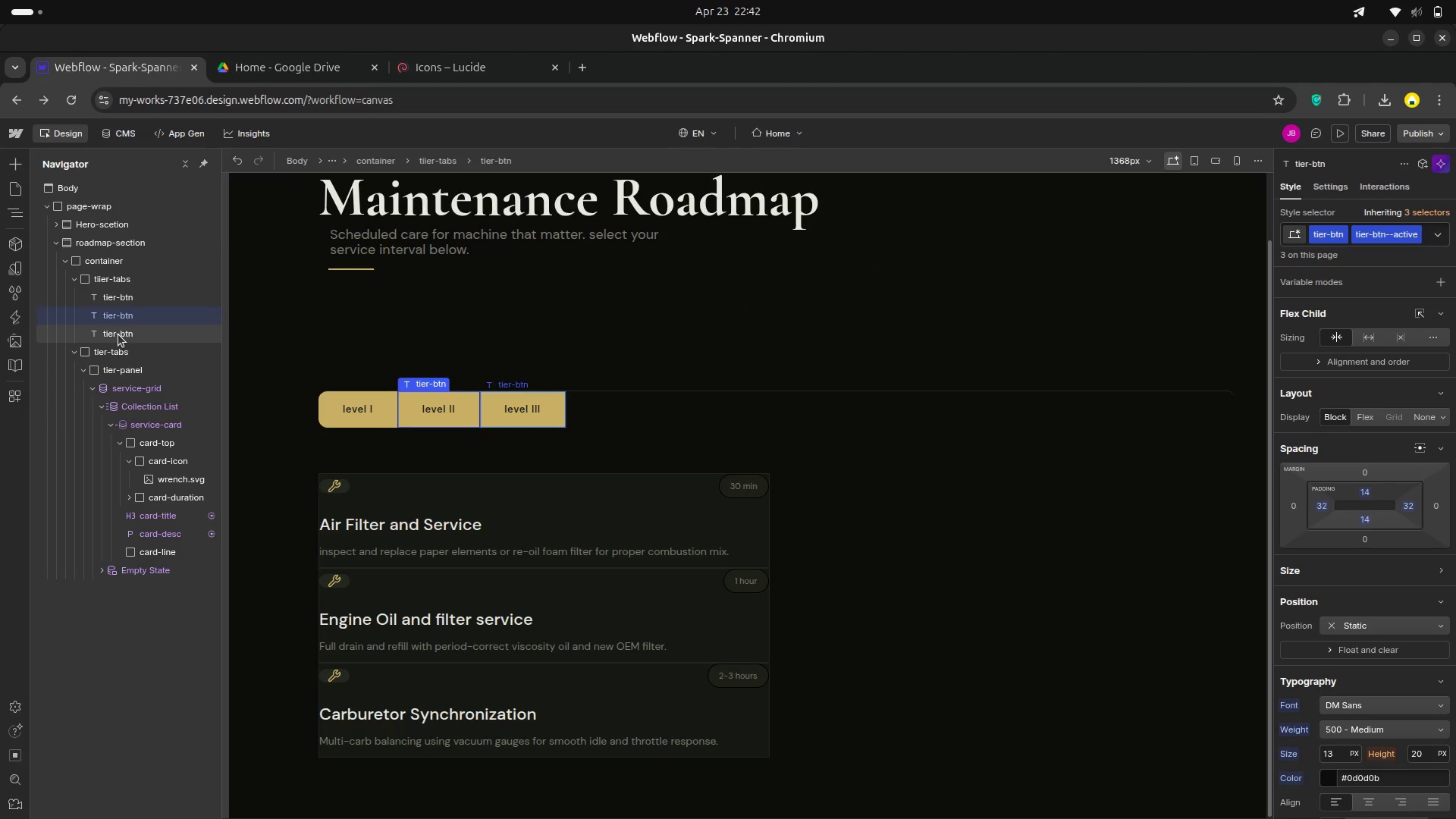 
left_click([118, 334])
 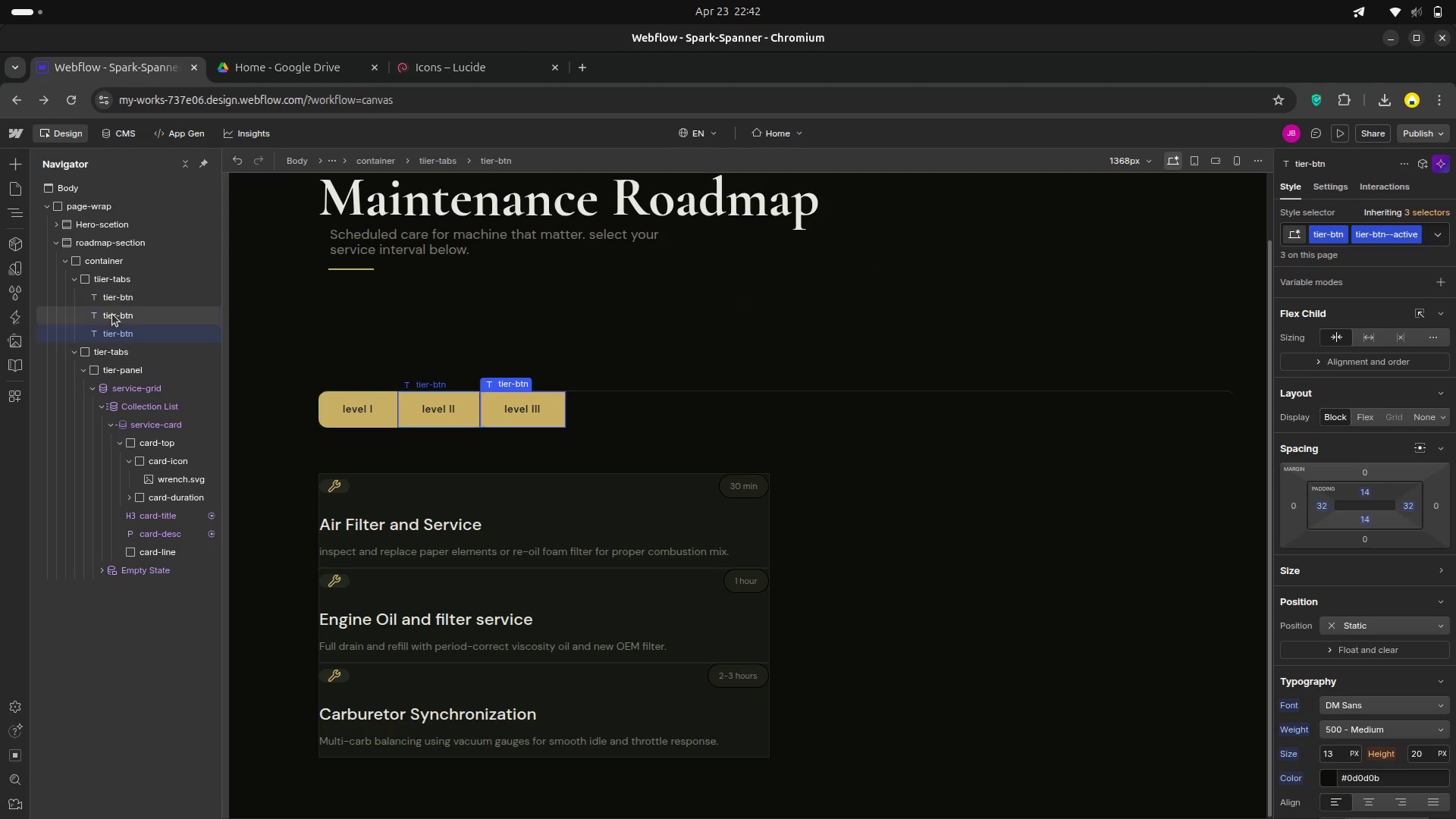 
left_click([112, 314])
 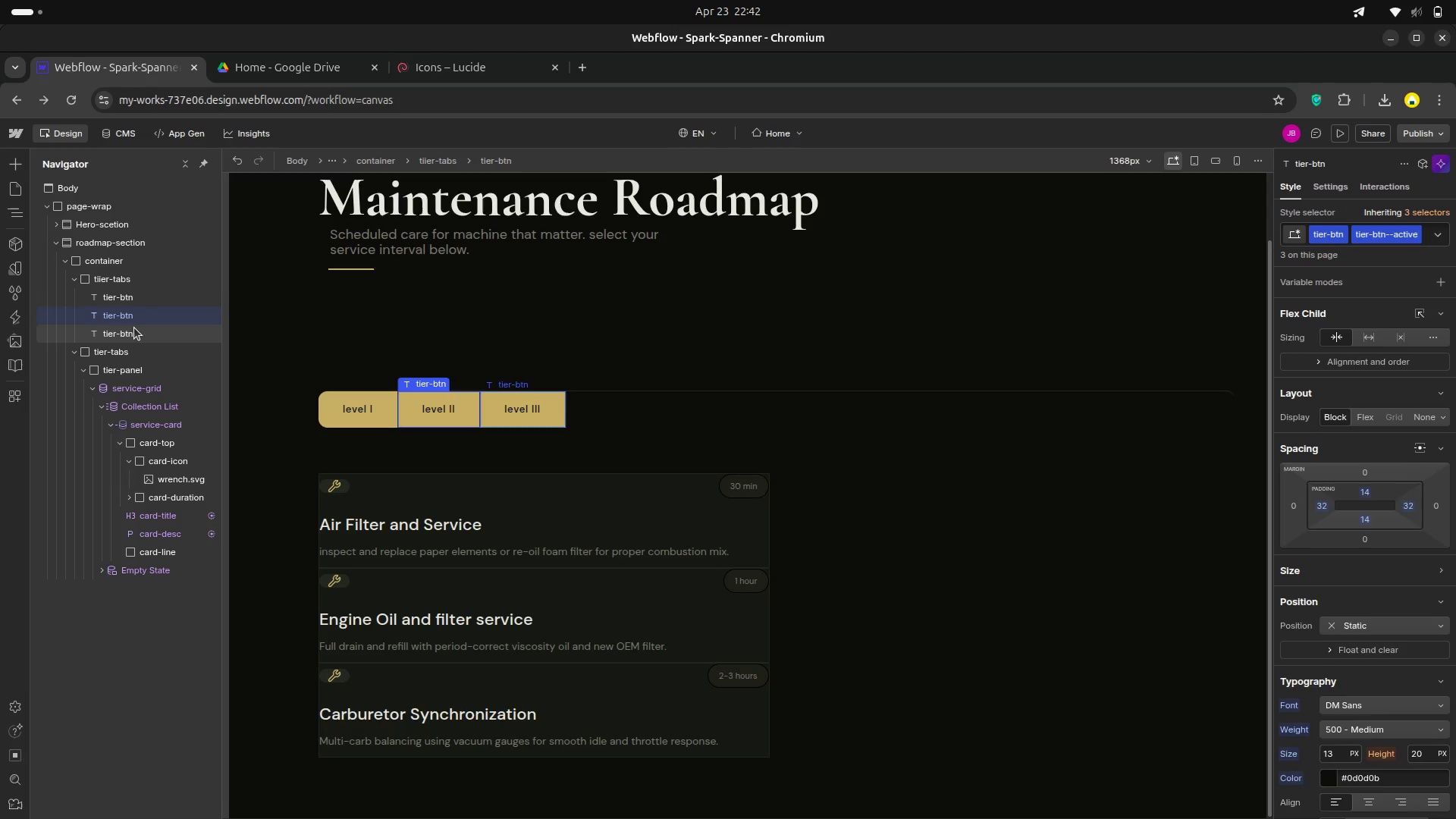 
wait(26.26)
 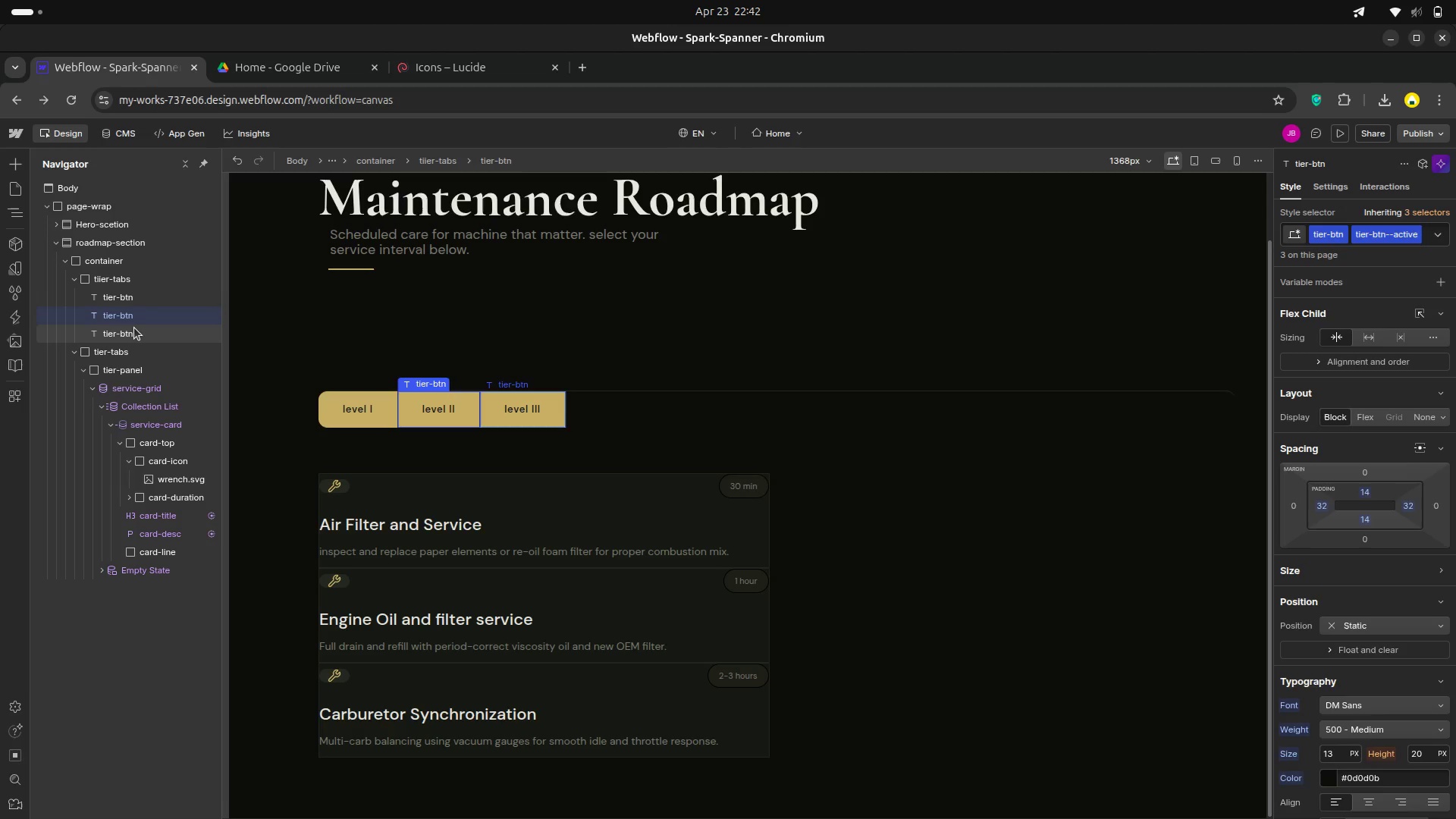 
left_click([131, 320])
 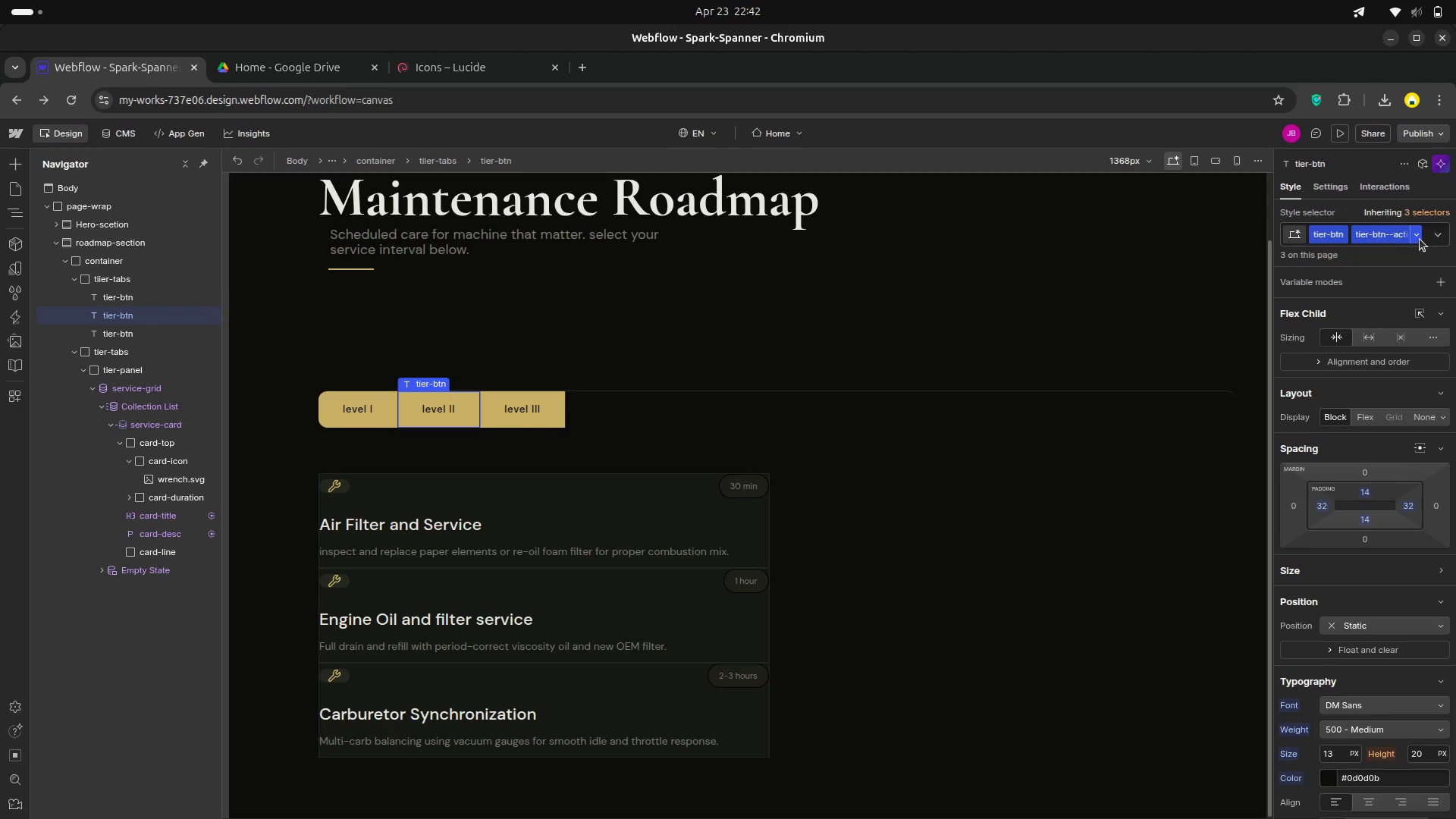 
left_click([1420, 237])
 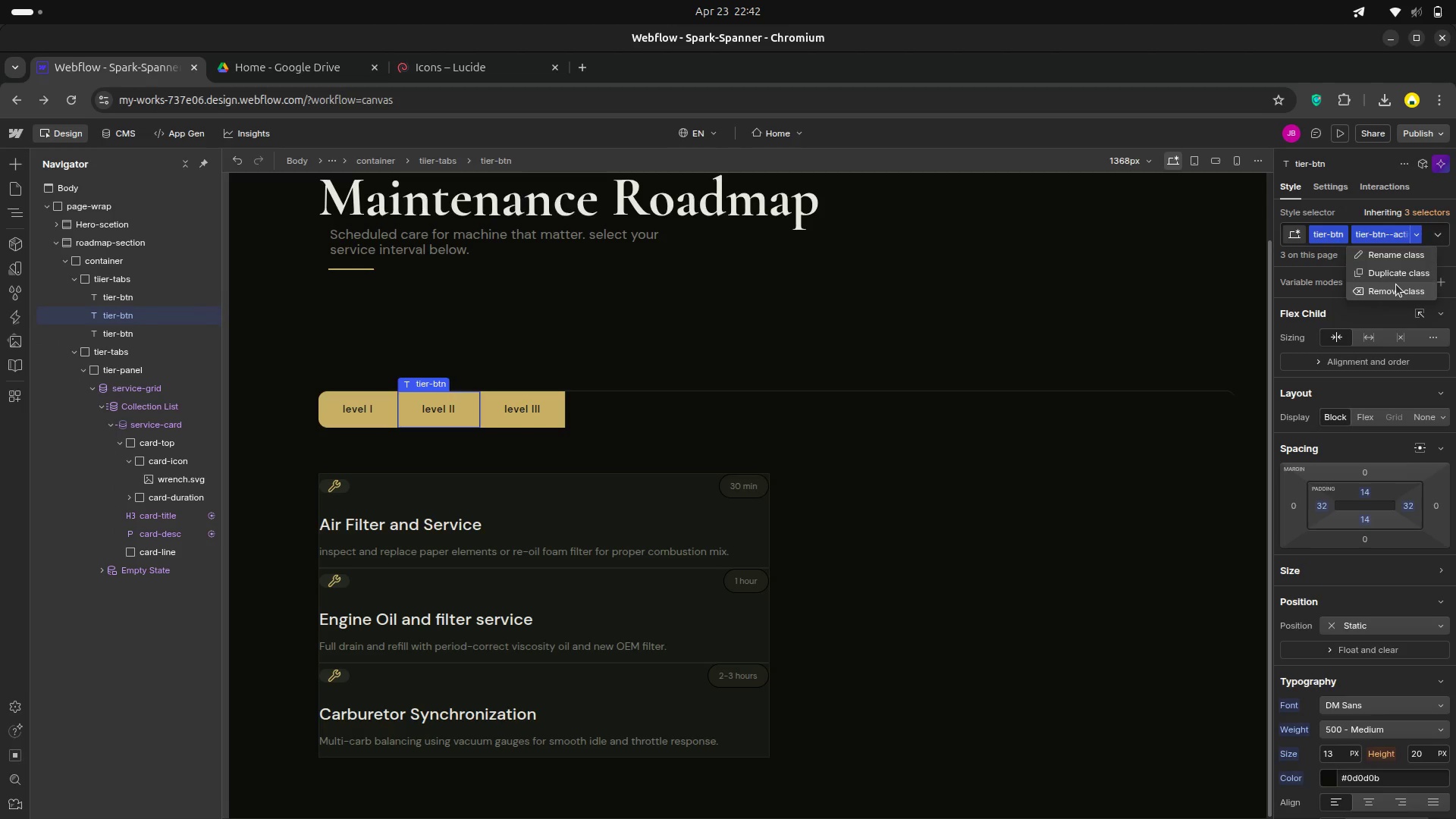 
left_click([1395, 289])
 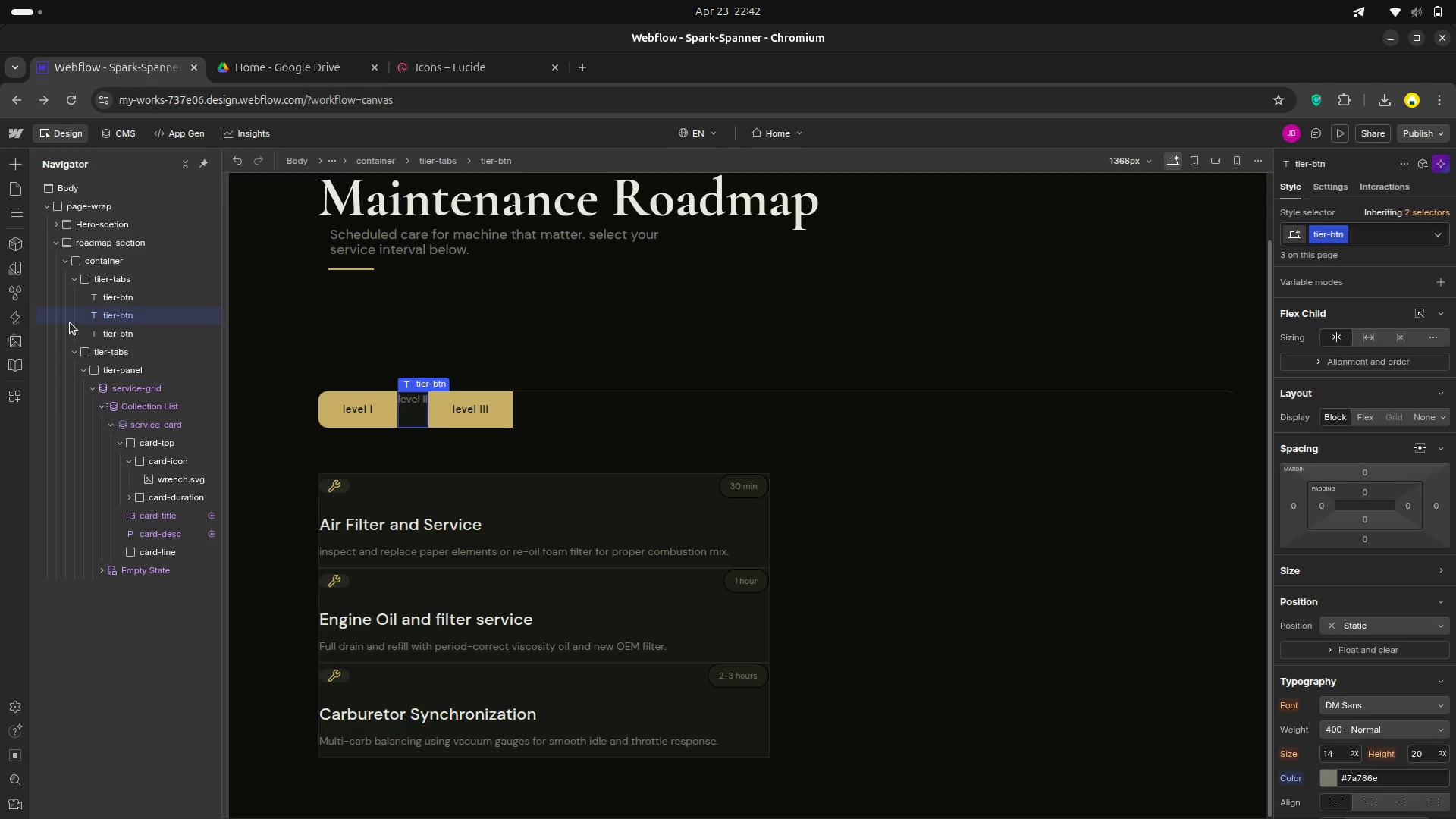 
wait(8.17)
 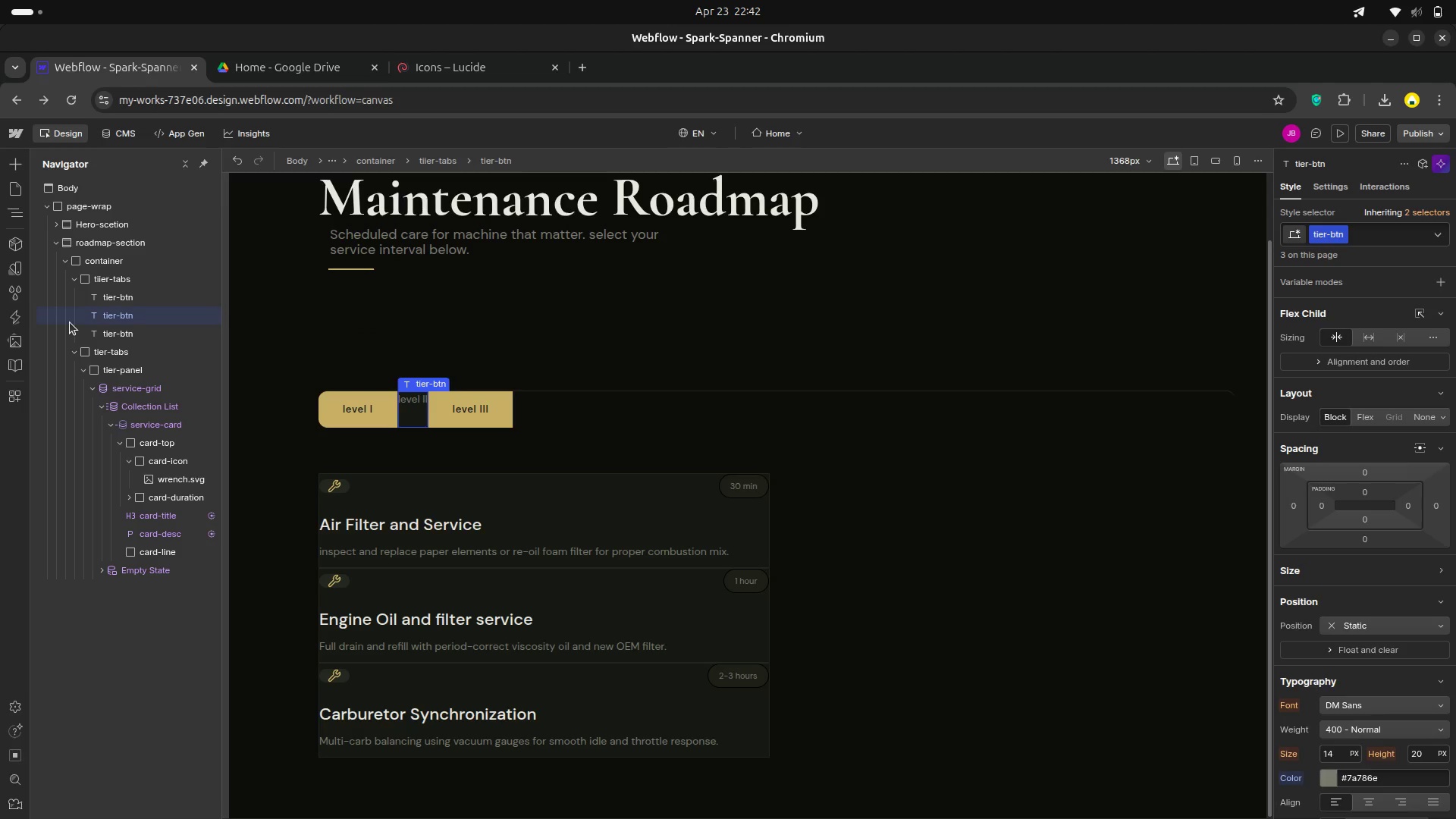 
scroll: coordinate [1409, 413], scroll_direction: down, amount: 16.0
 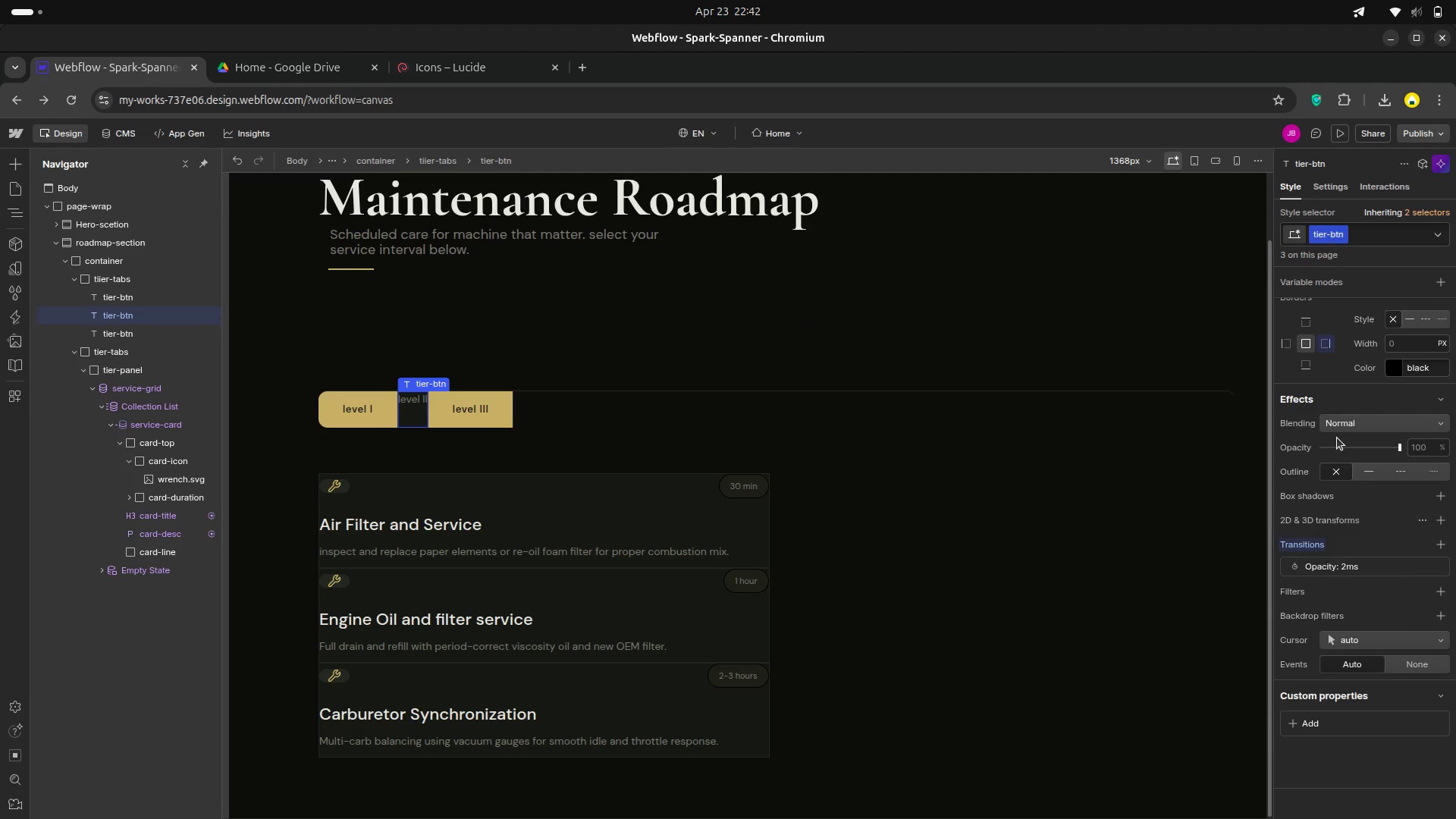 
scroll: coordinate [1337, 438], scroll_direction: up, amount: 2.0
 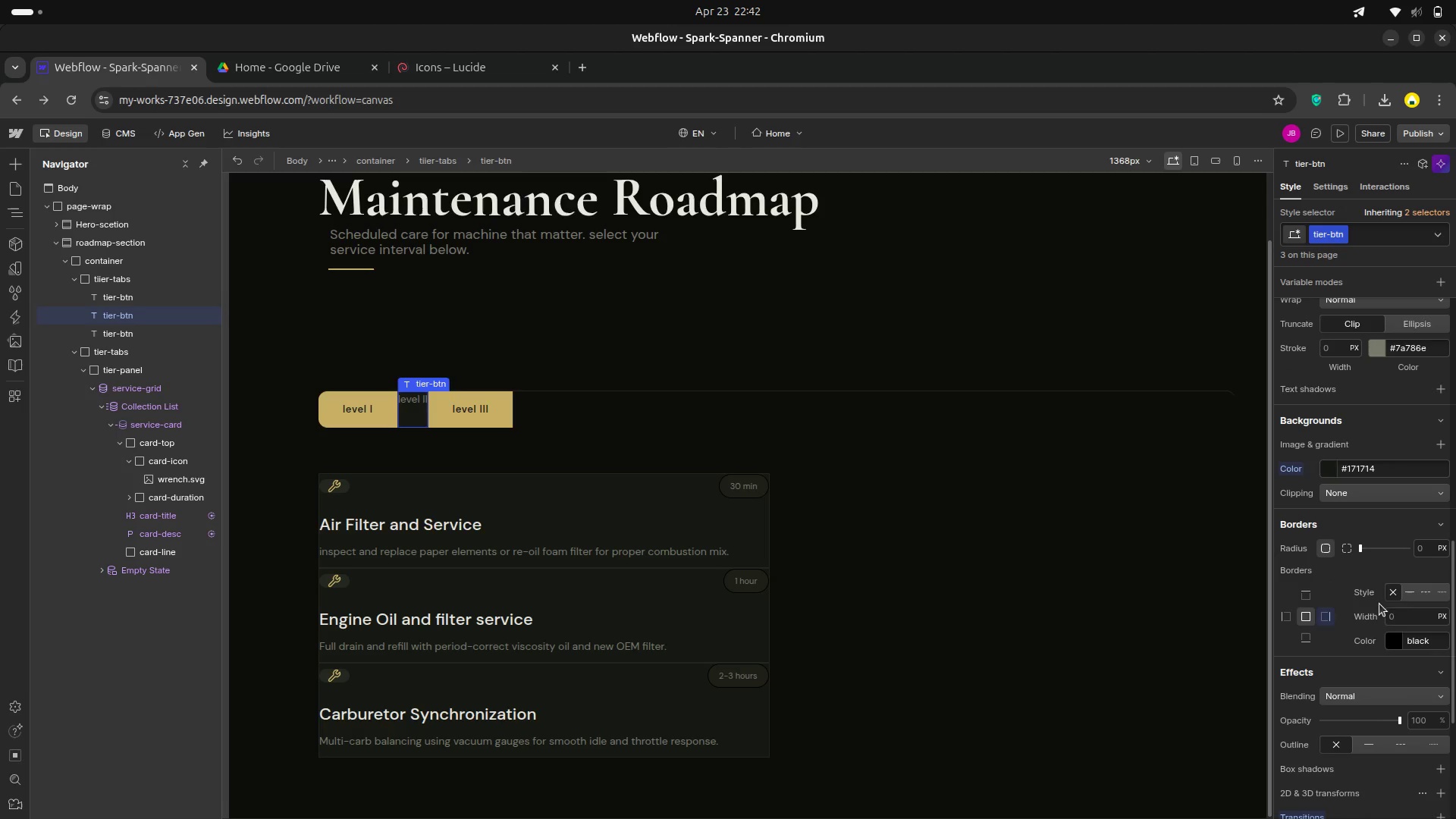 
left_click([1323, 617])
 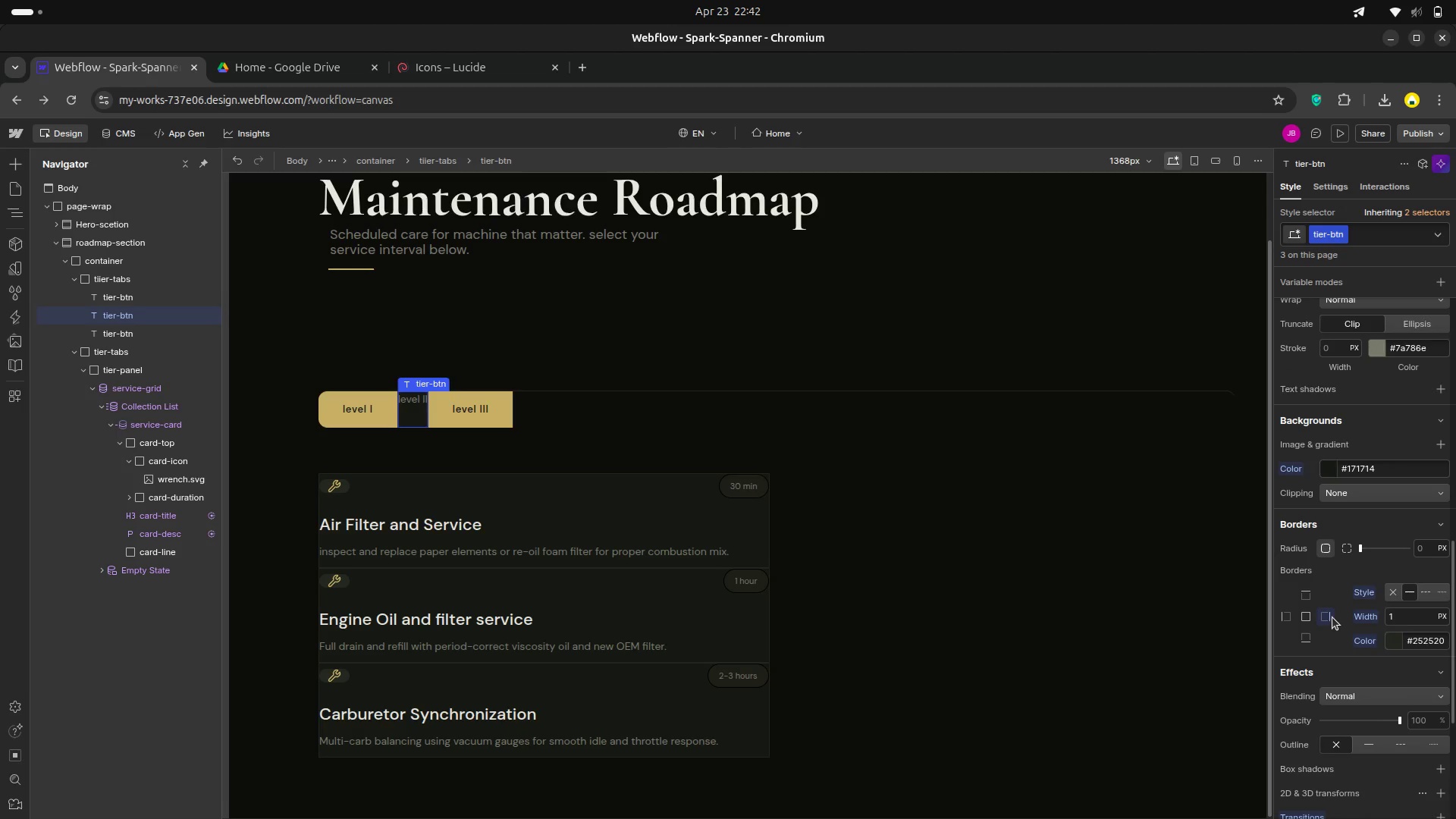 
left_click([1323, 618])
 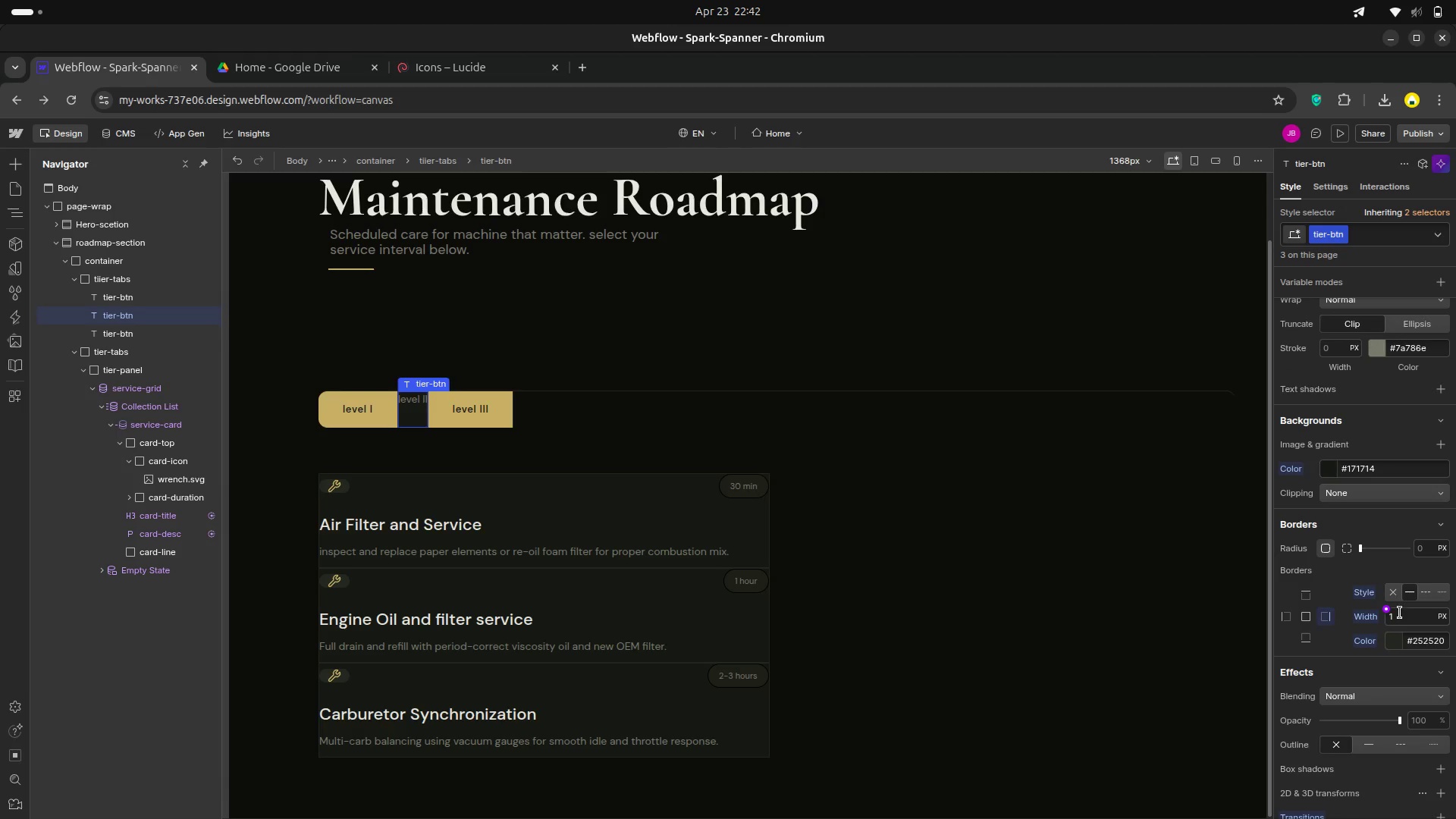 
wait(8.84)
 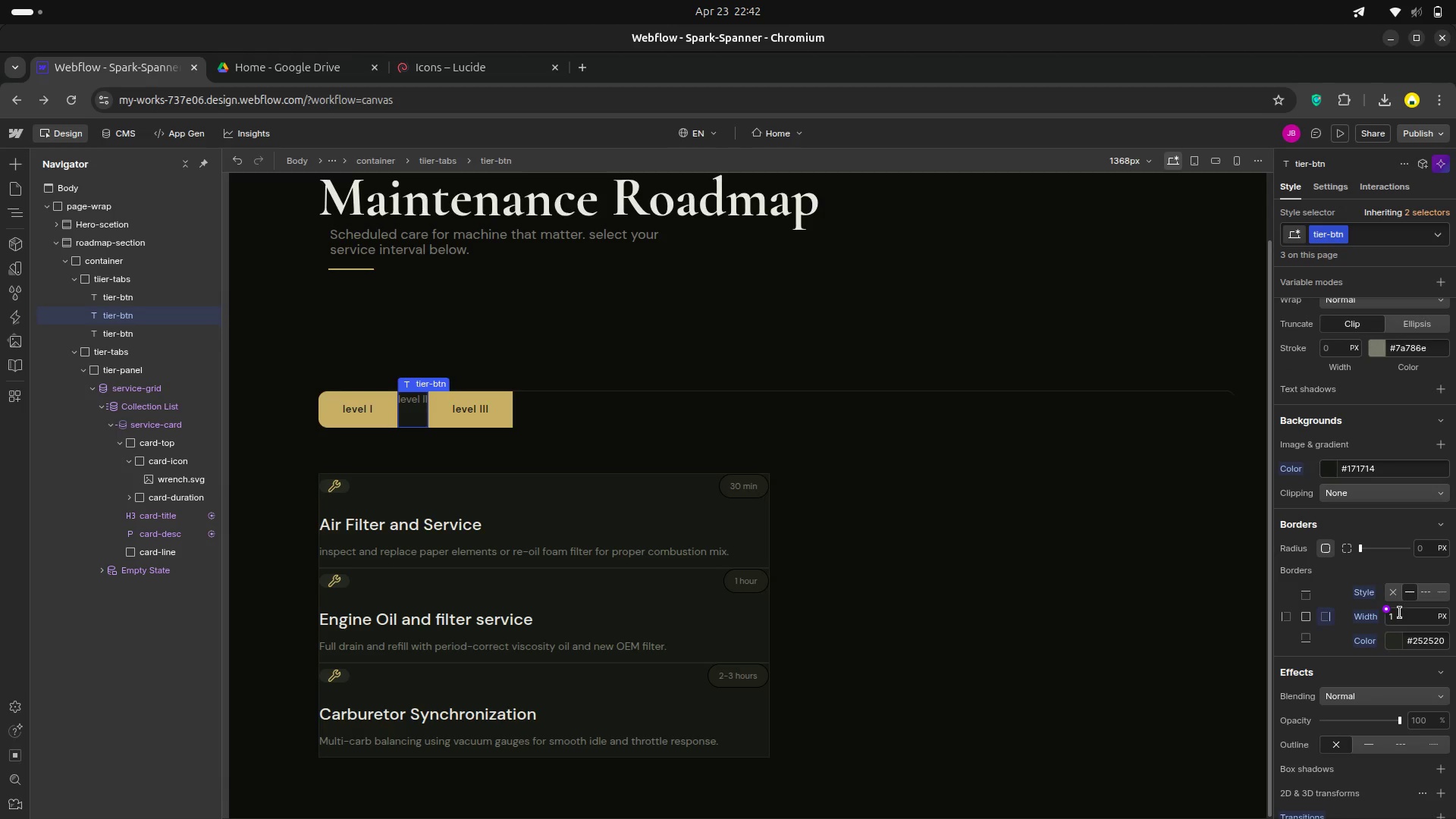 
left_click([1320, 186])
 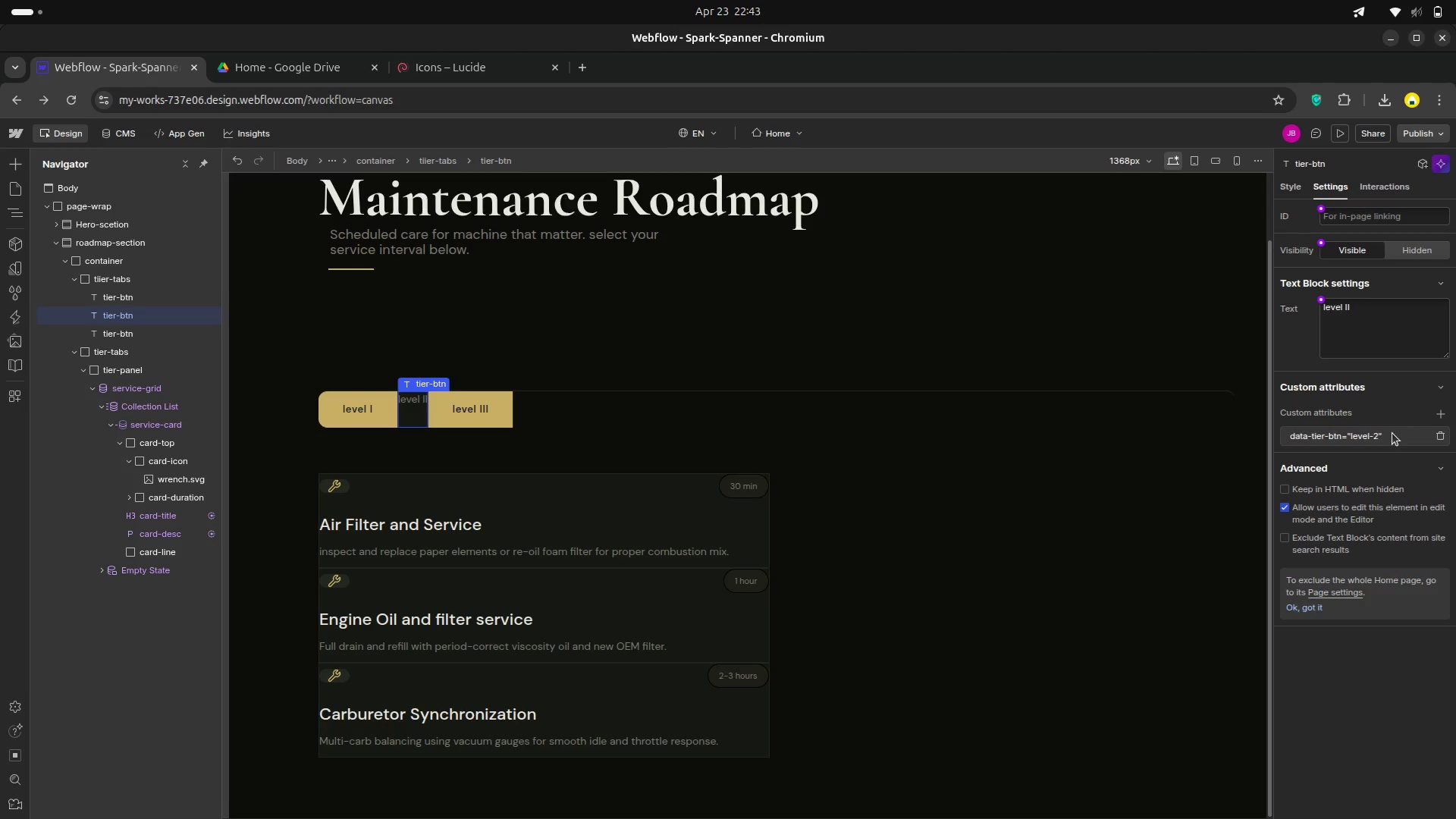 
wait(16.62)
 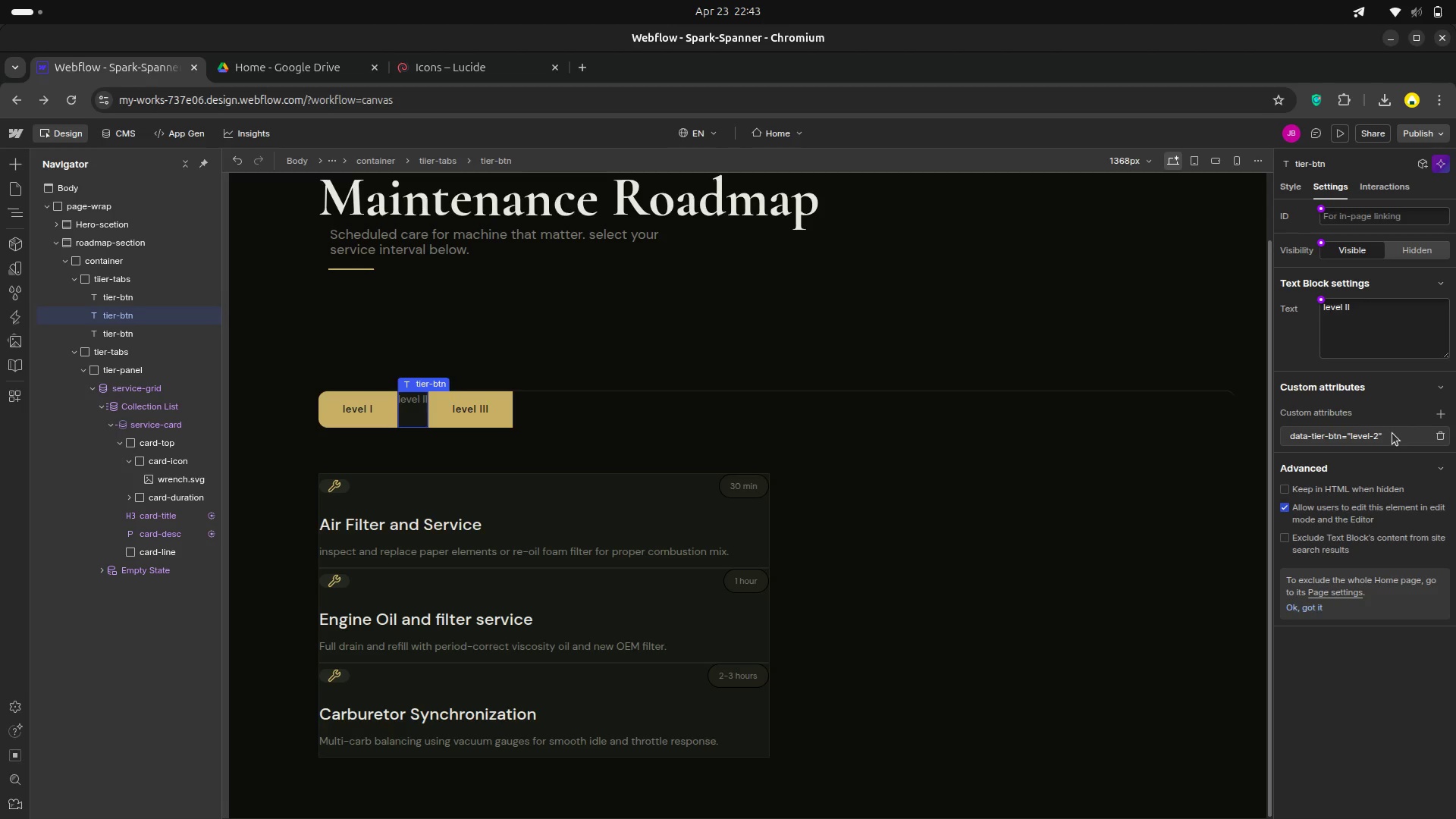 
left_click([111, 328])
 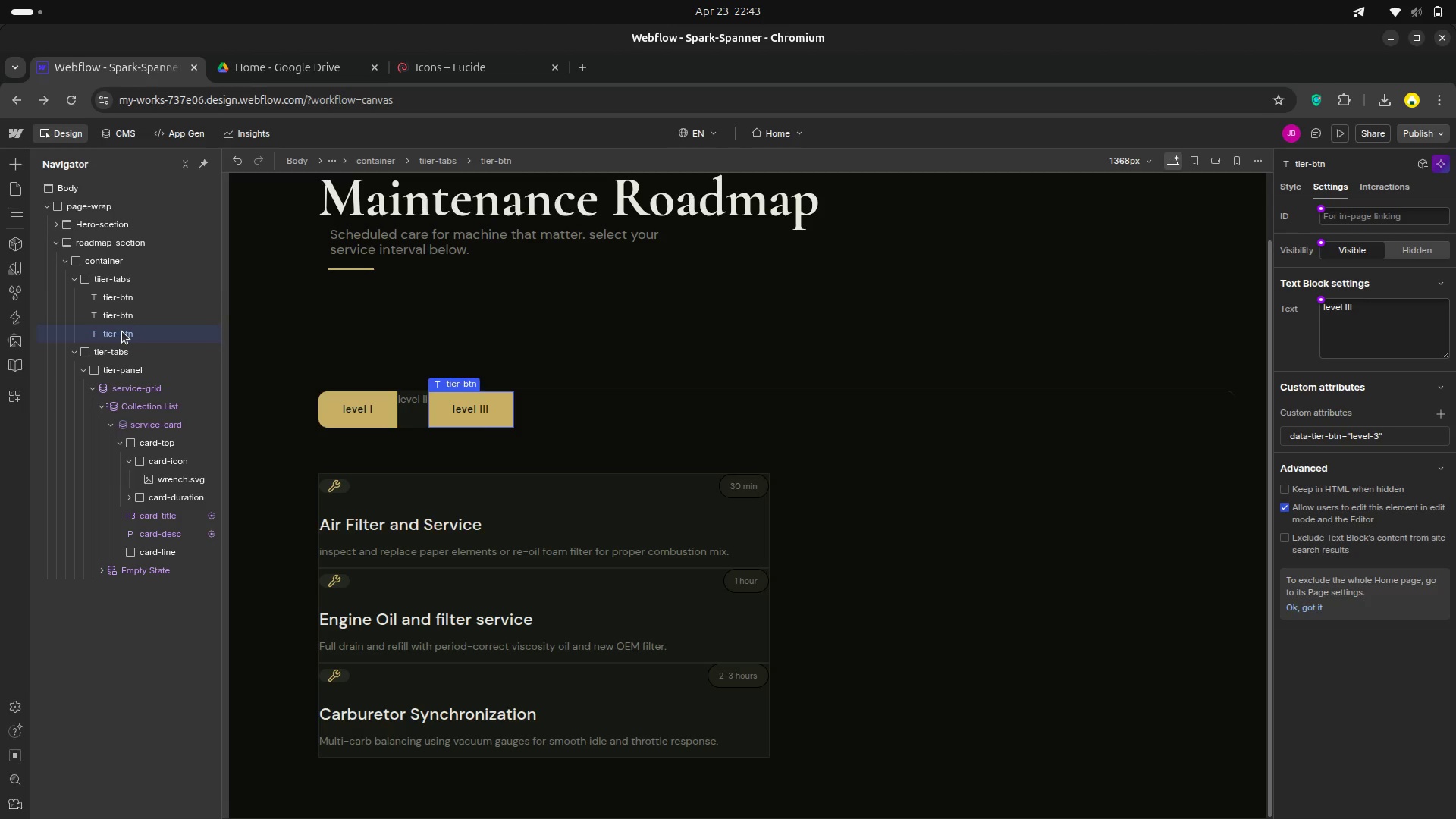 
wait(11.13)
 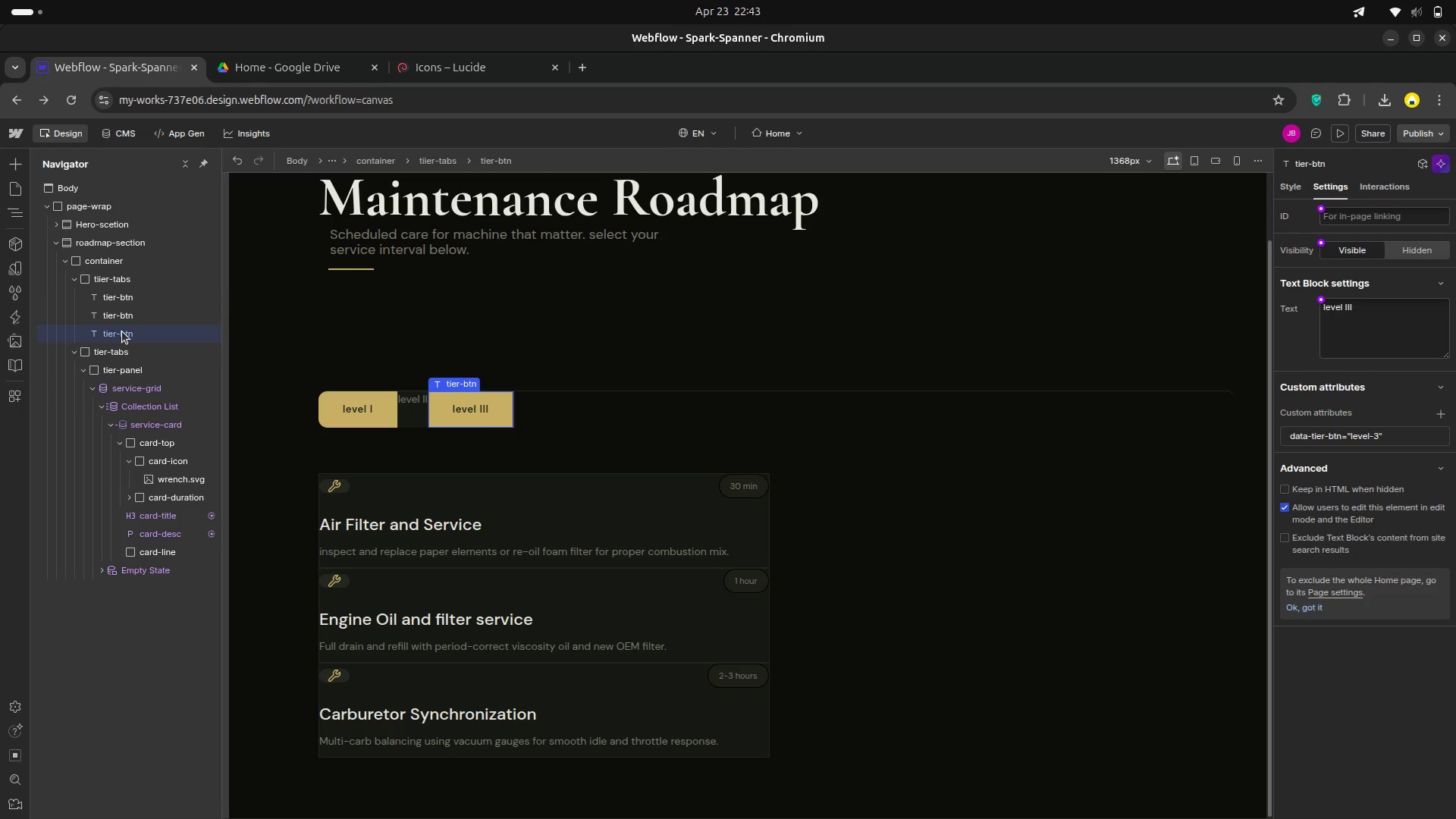 
left_click([1298, 189])
 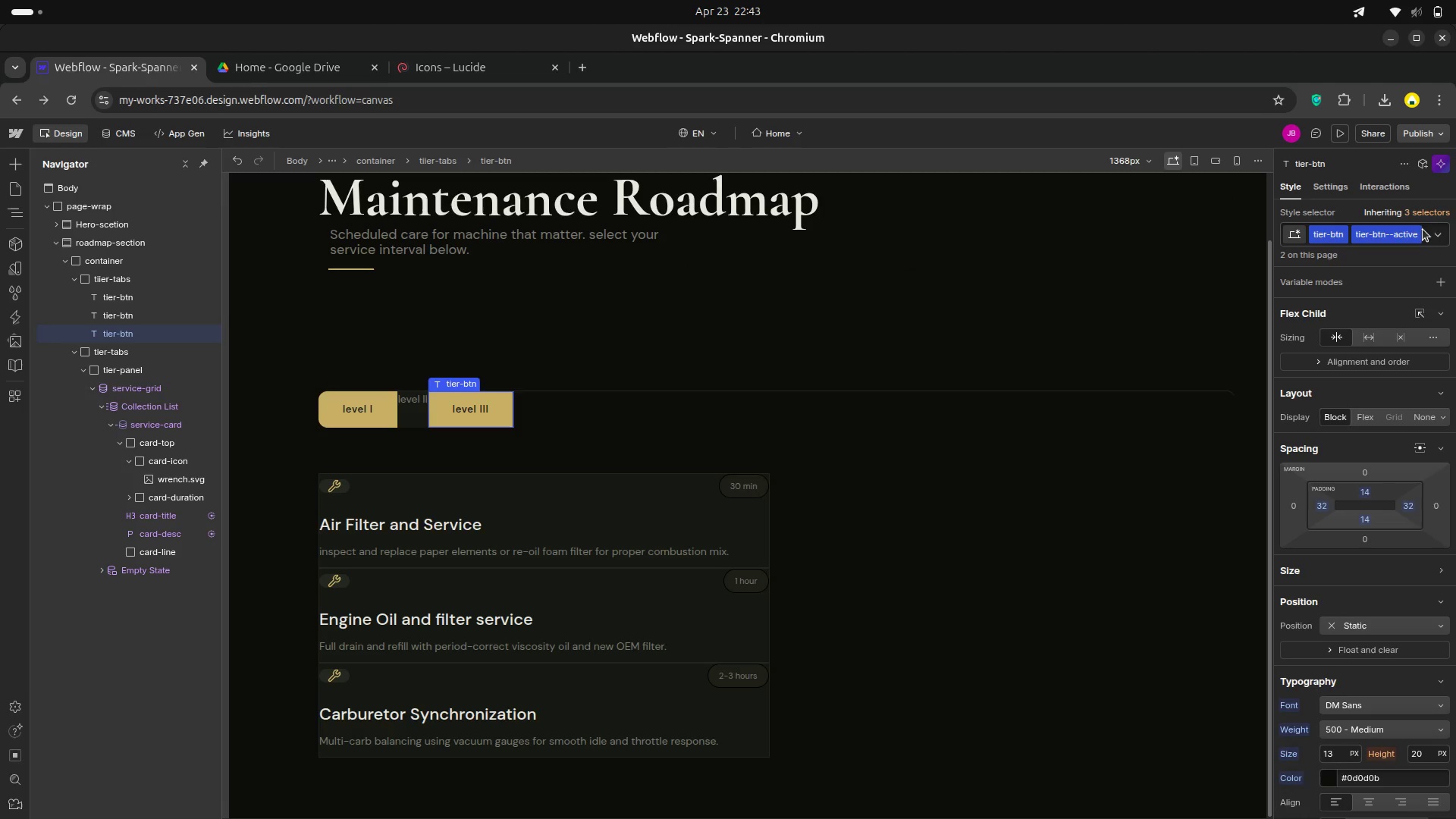 
left_click([1414, 236])
 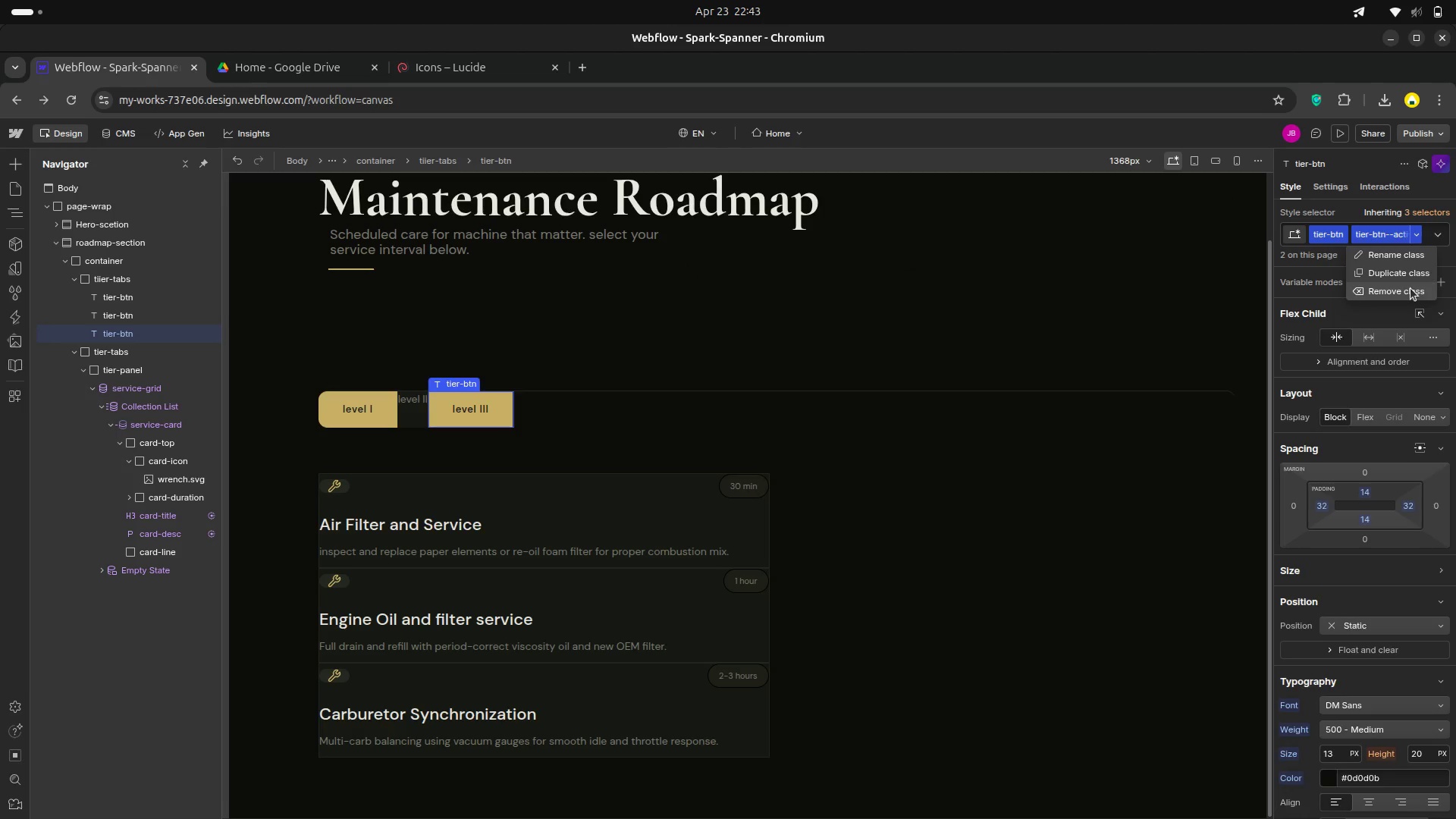 
left_click([1410, 288])
 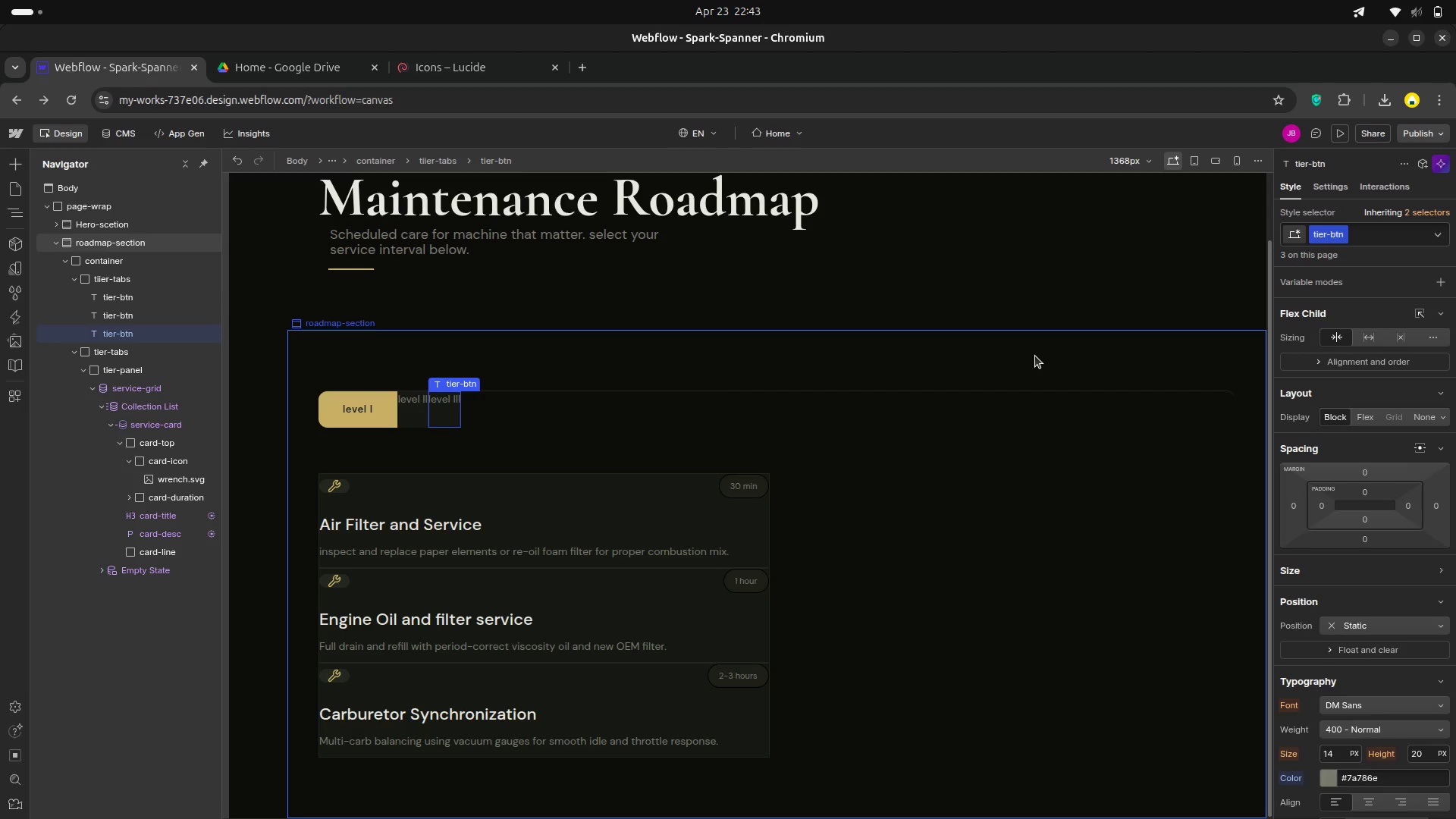 
wait(15.07)
 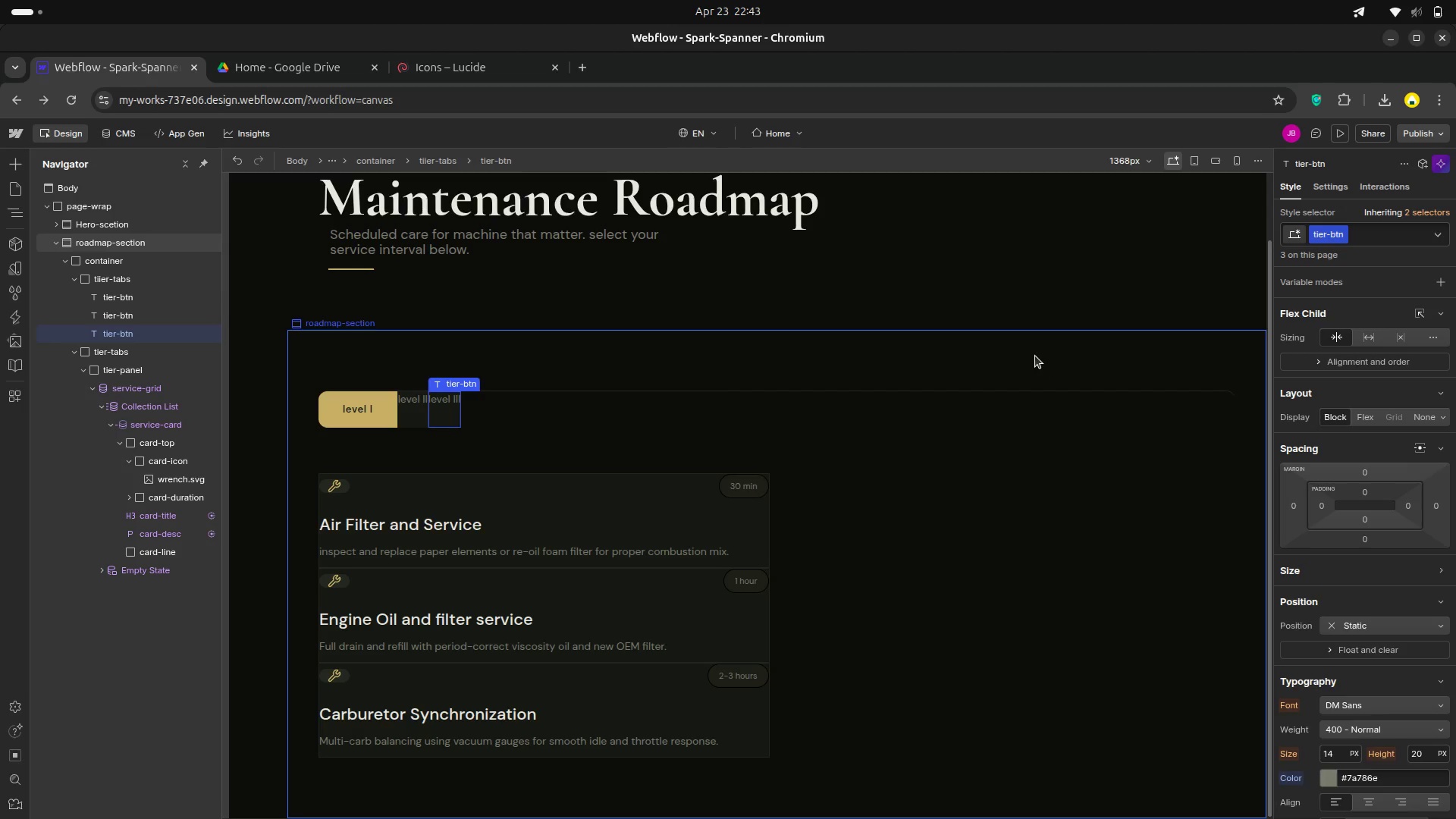 
left_click([1325, 190])
 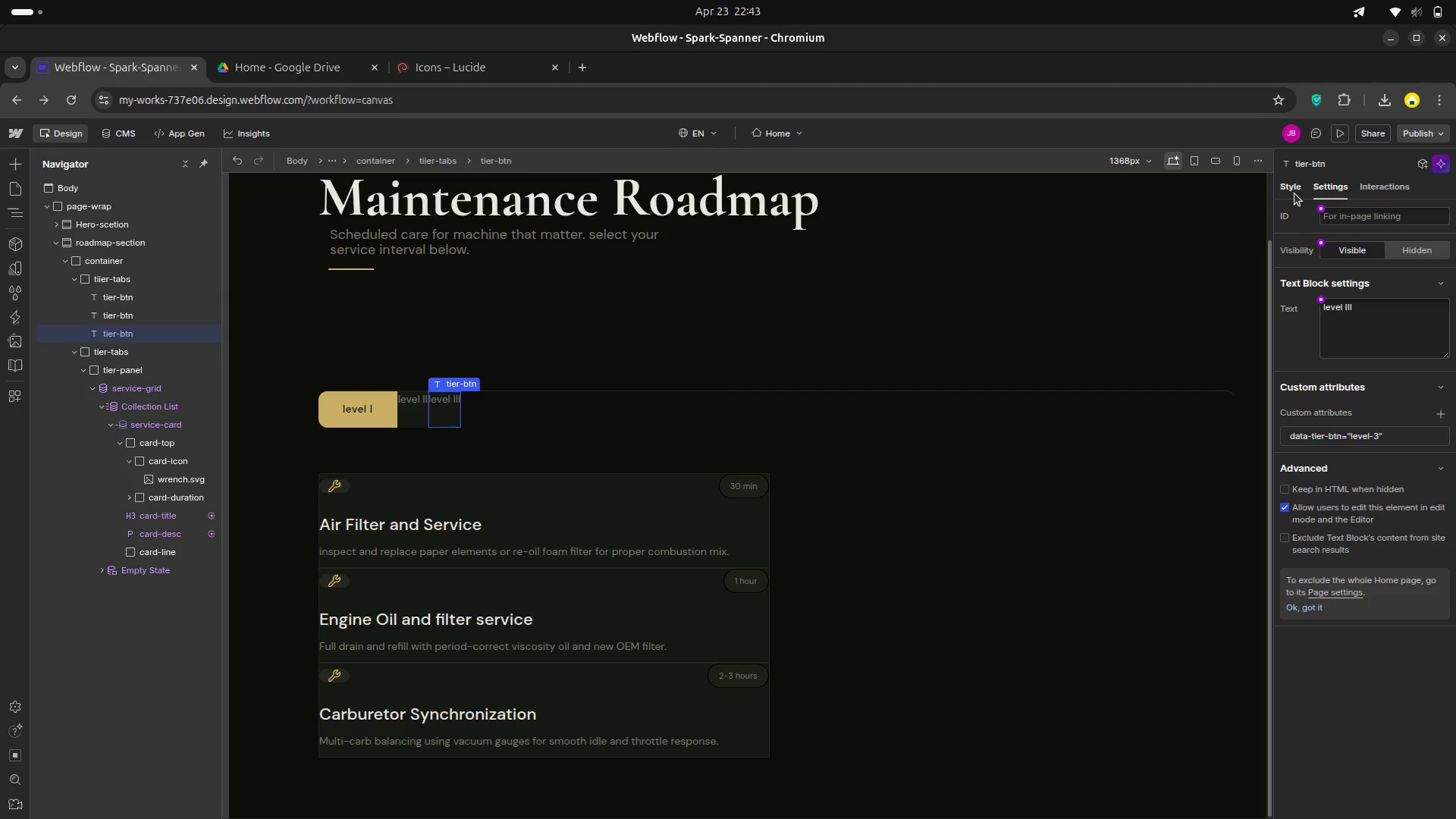 
left_click([1293, 186])
 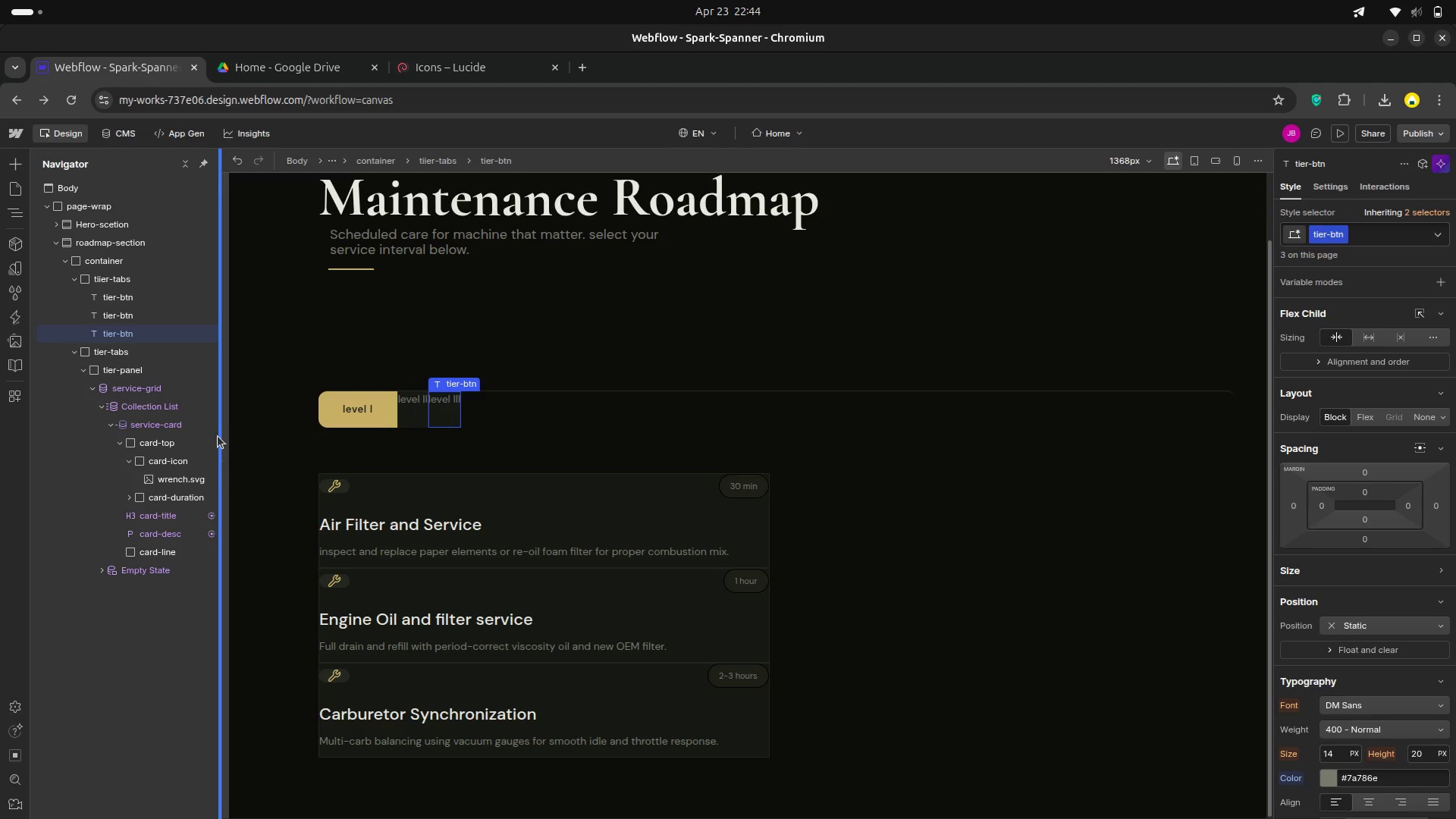 
wait(13.9)
 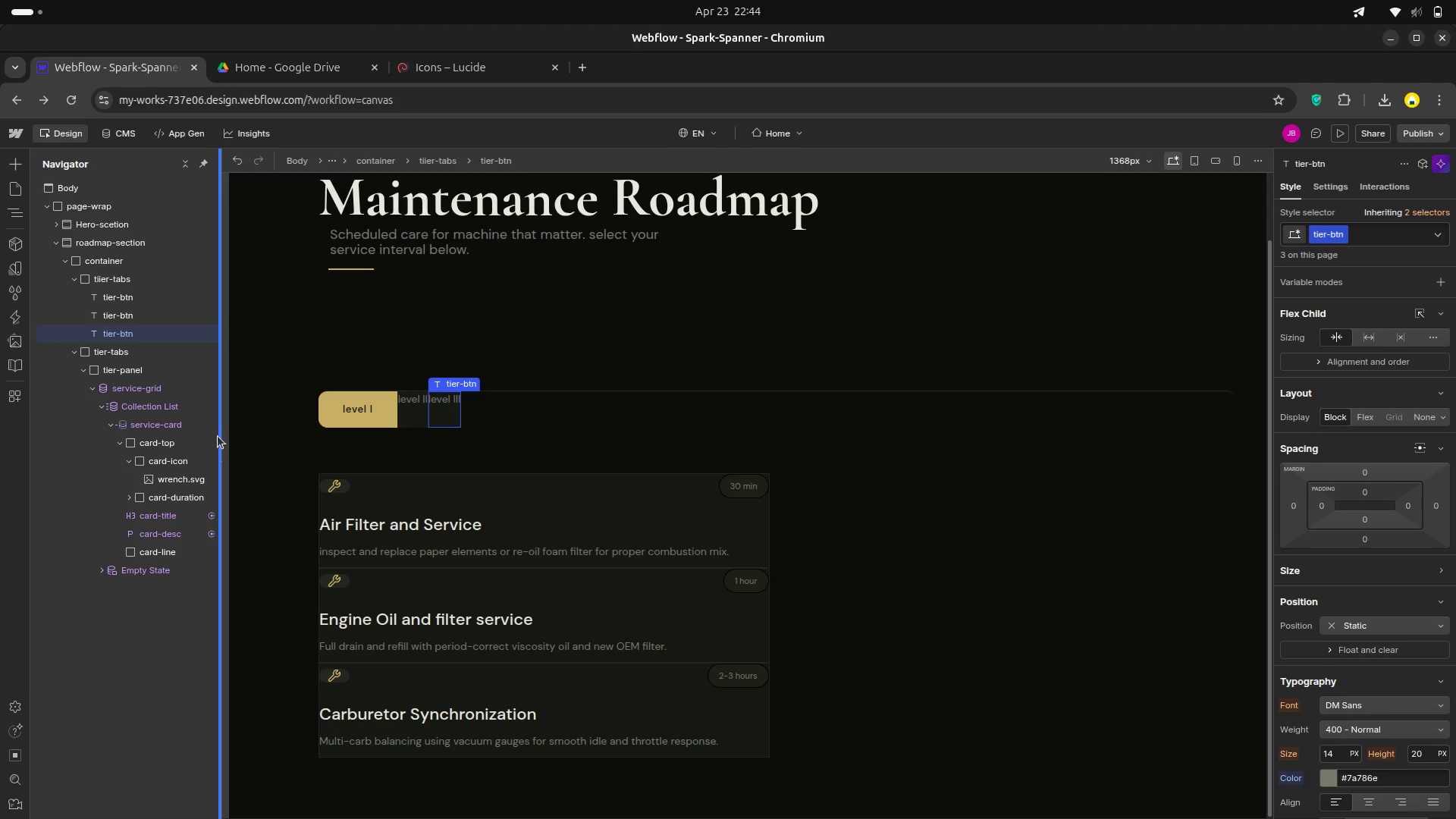 
left_click([66, 194])
 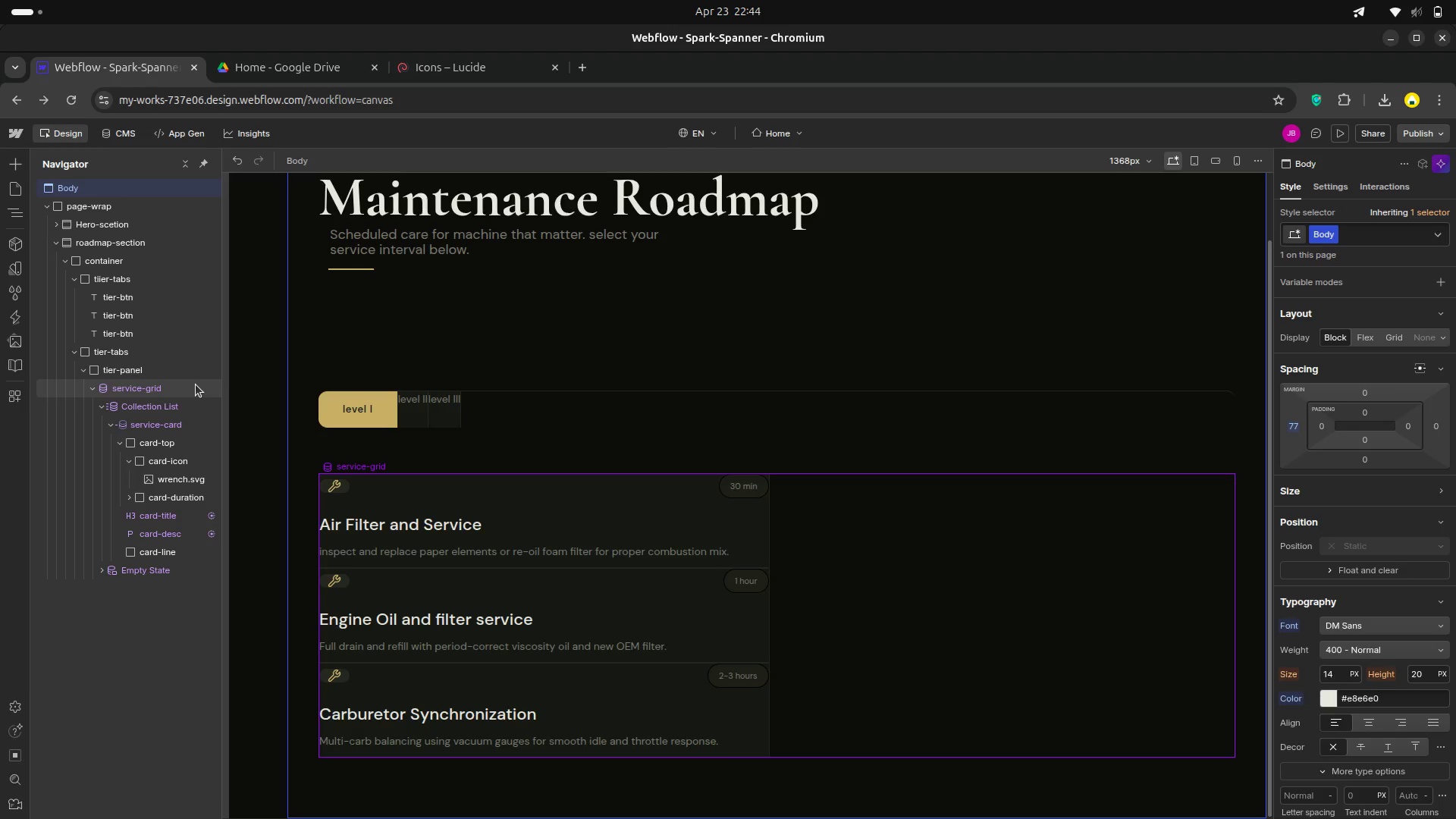 
wait(20.92)
 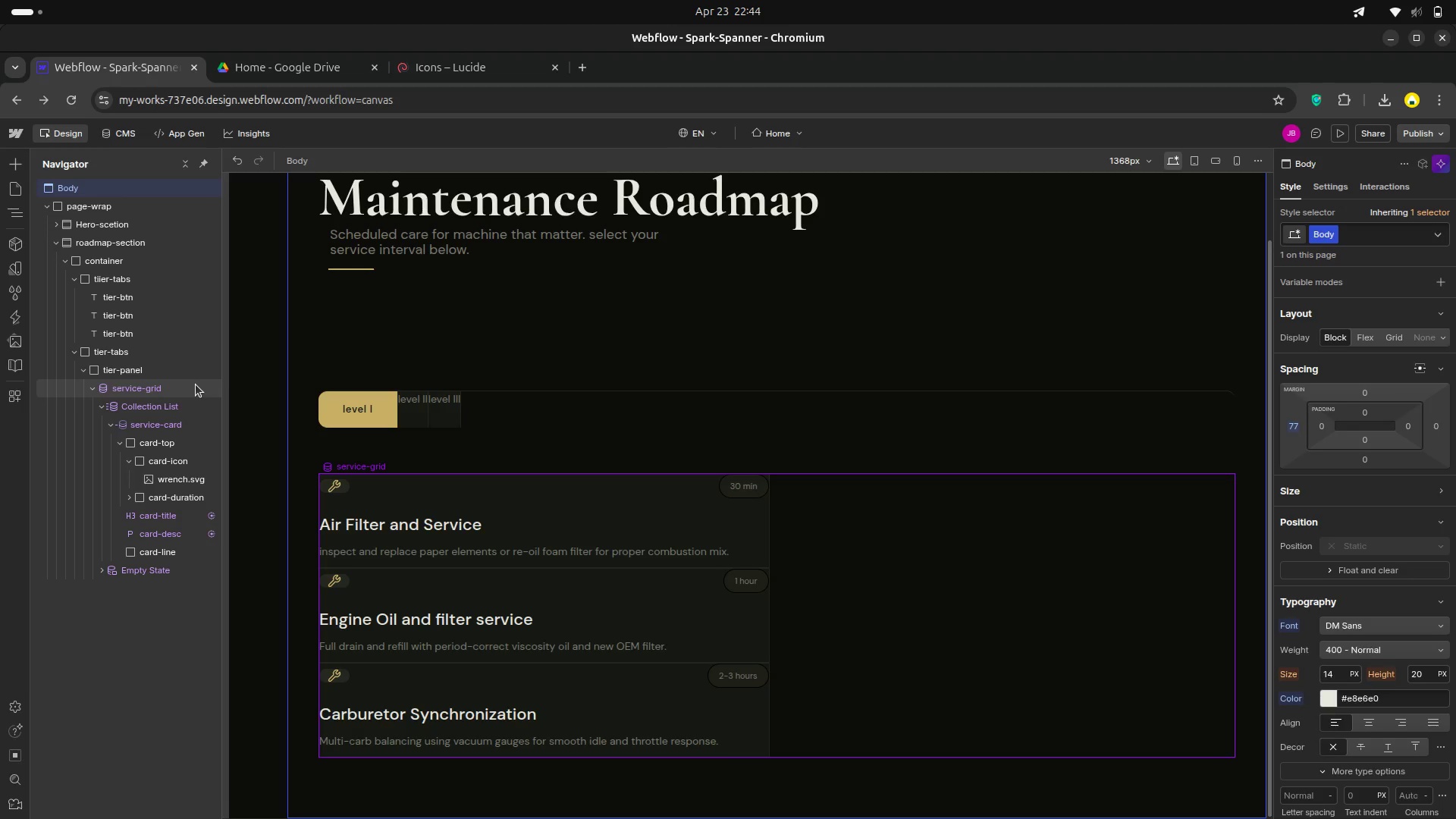 
left_click([92, 366])
 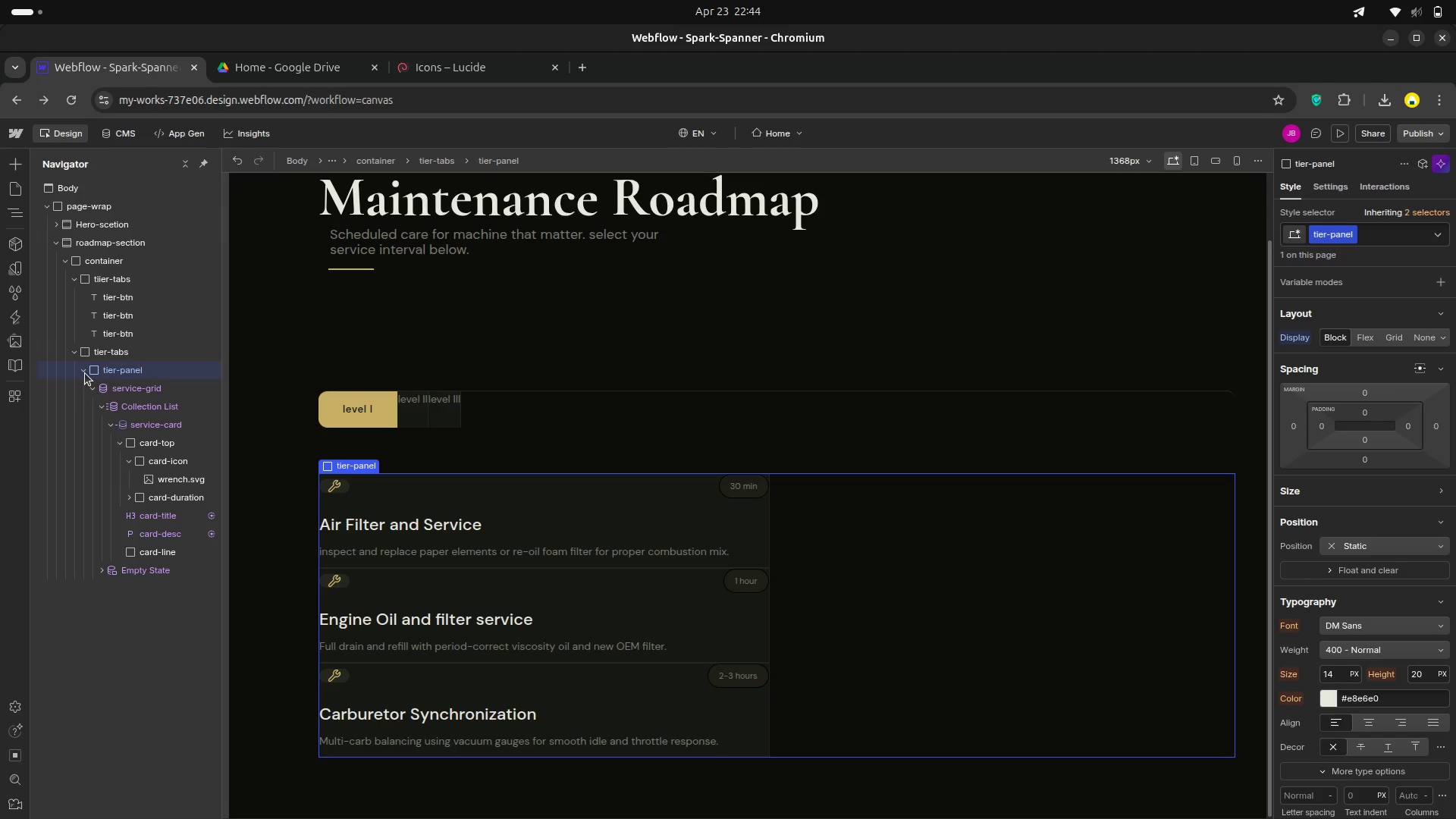 
left_click([89, 372])
 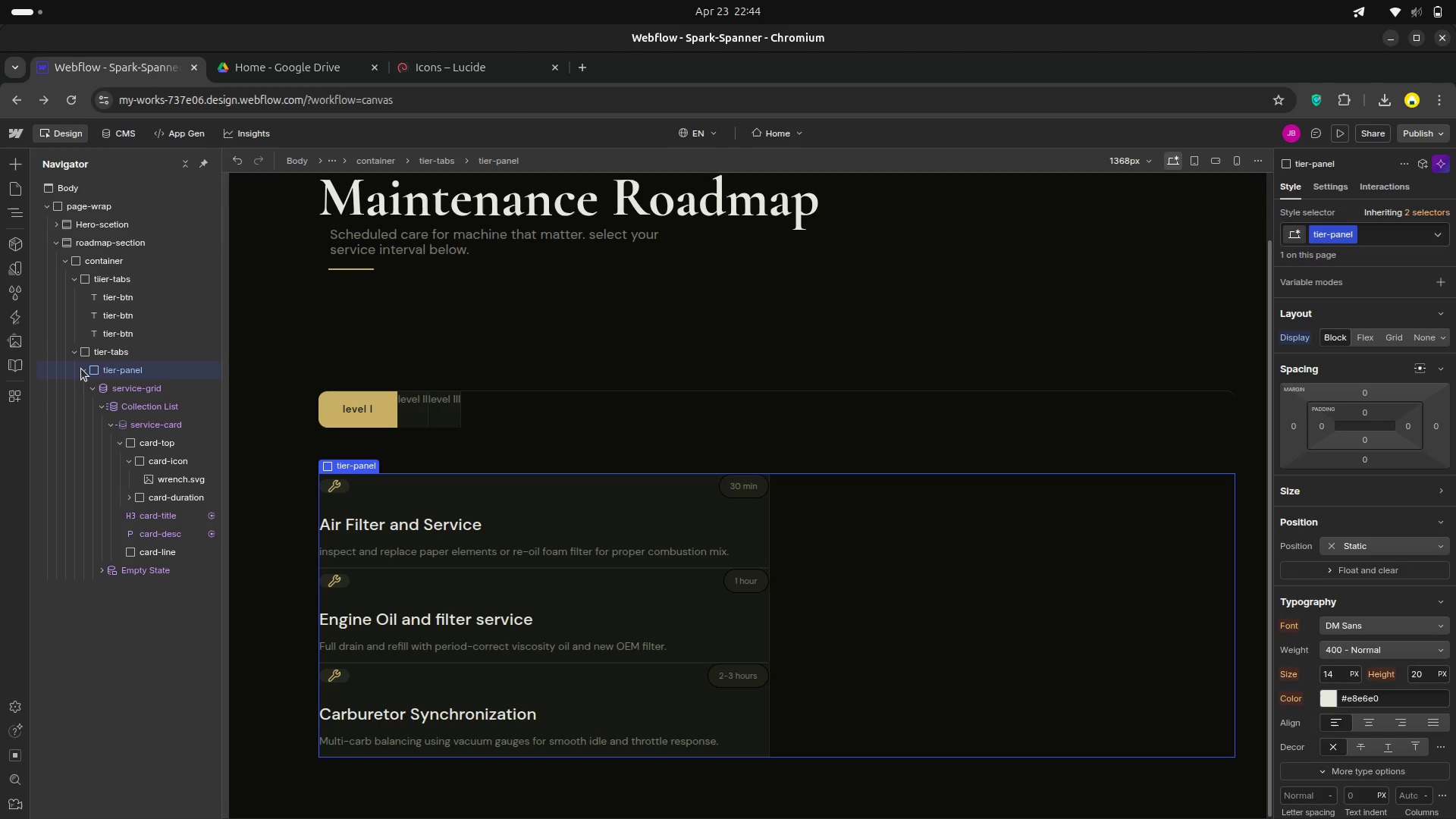 
left_click([81, 369])
 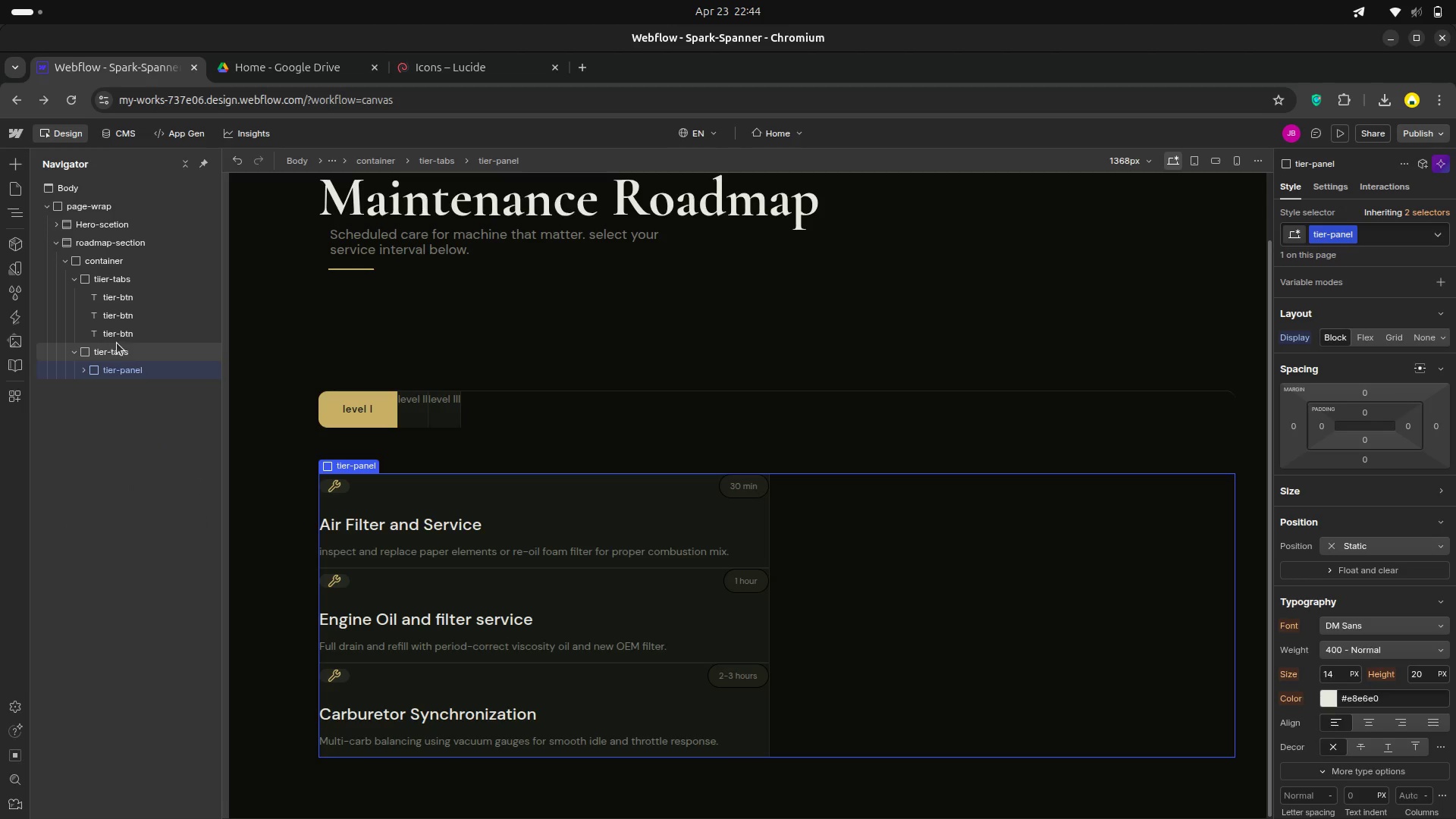 
left_click([90, 372])
 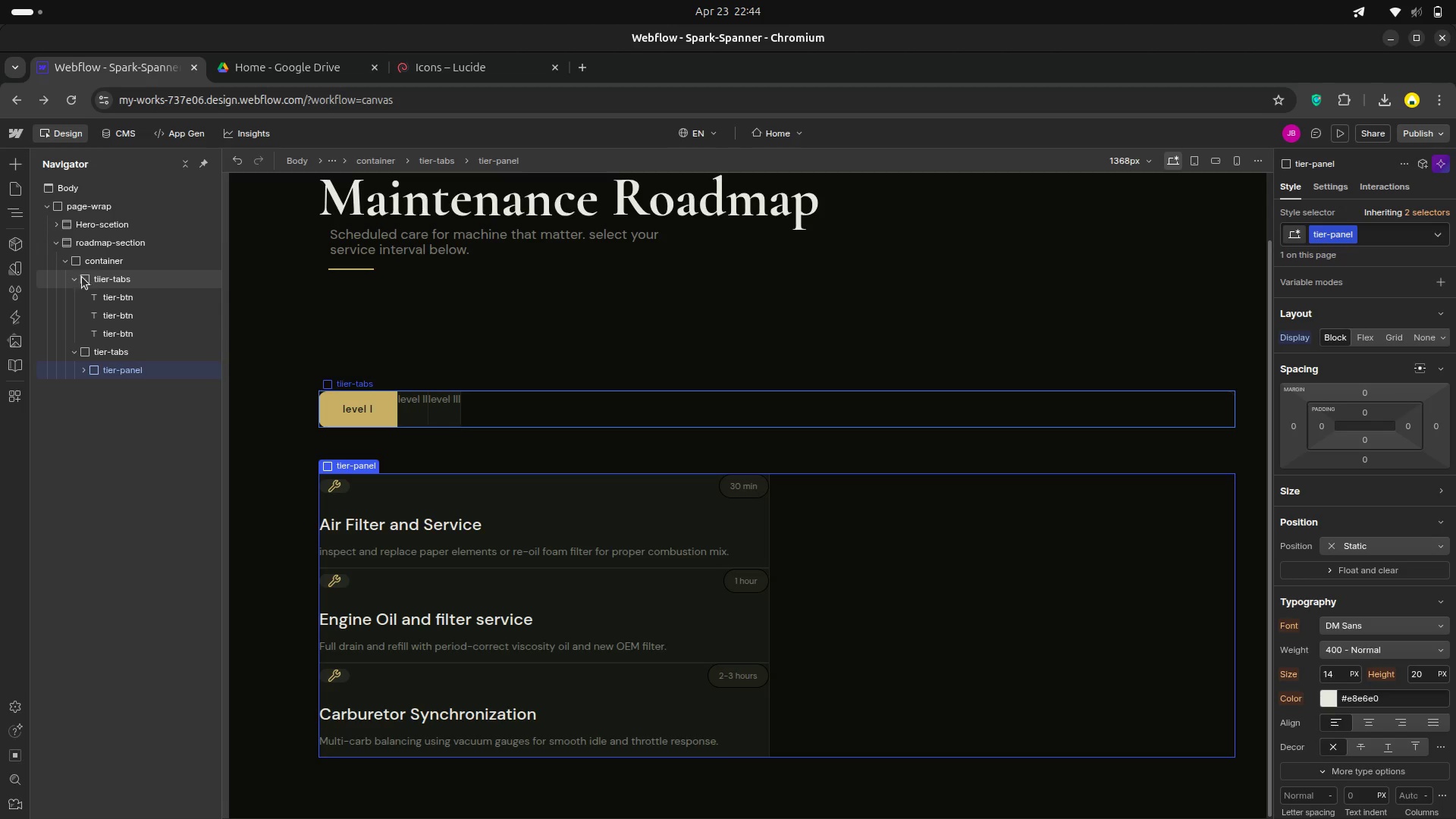 
left_click([77, 279])
 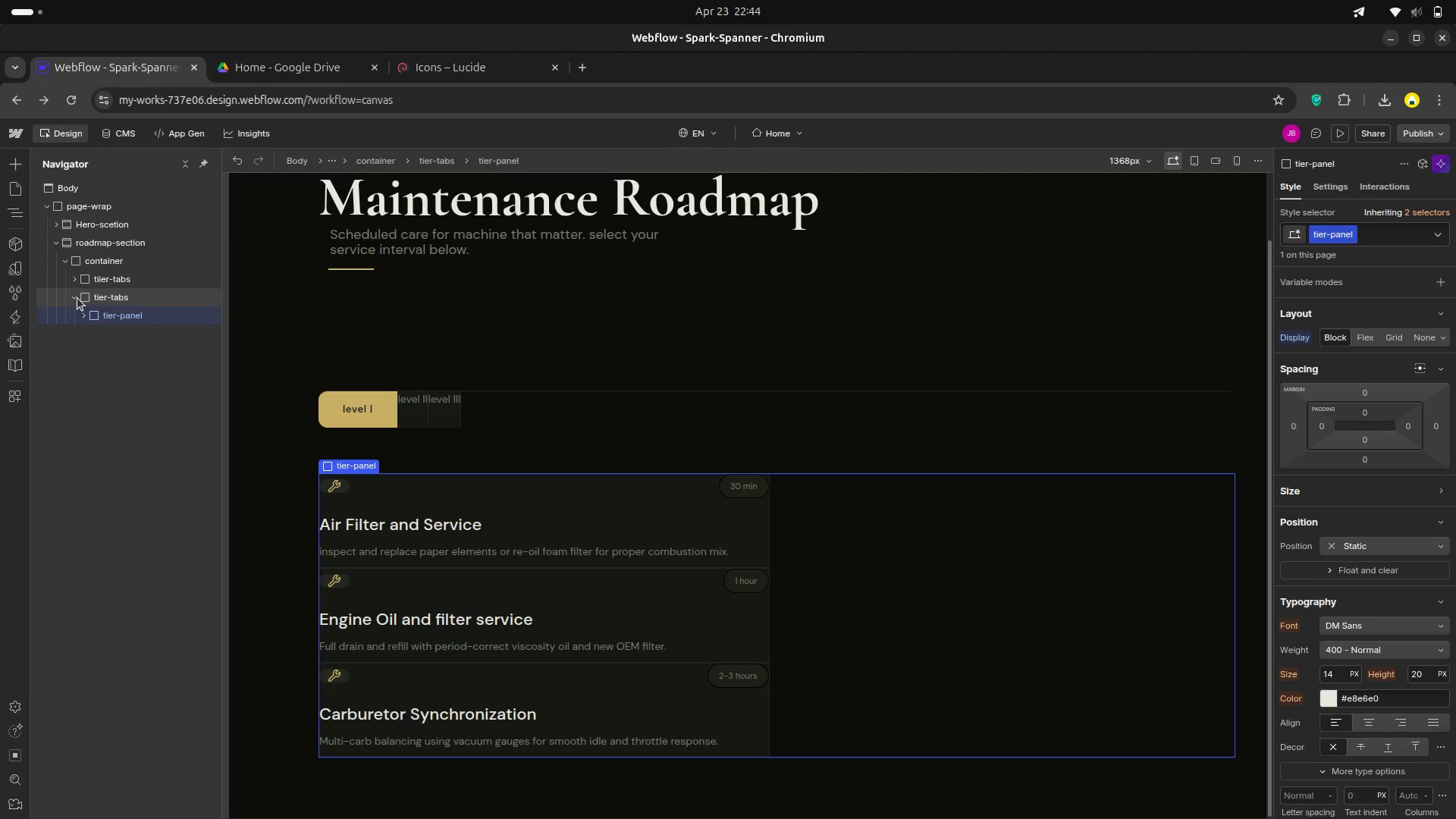 
left_click([76, 297])
 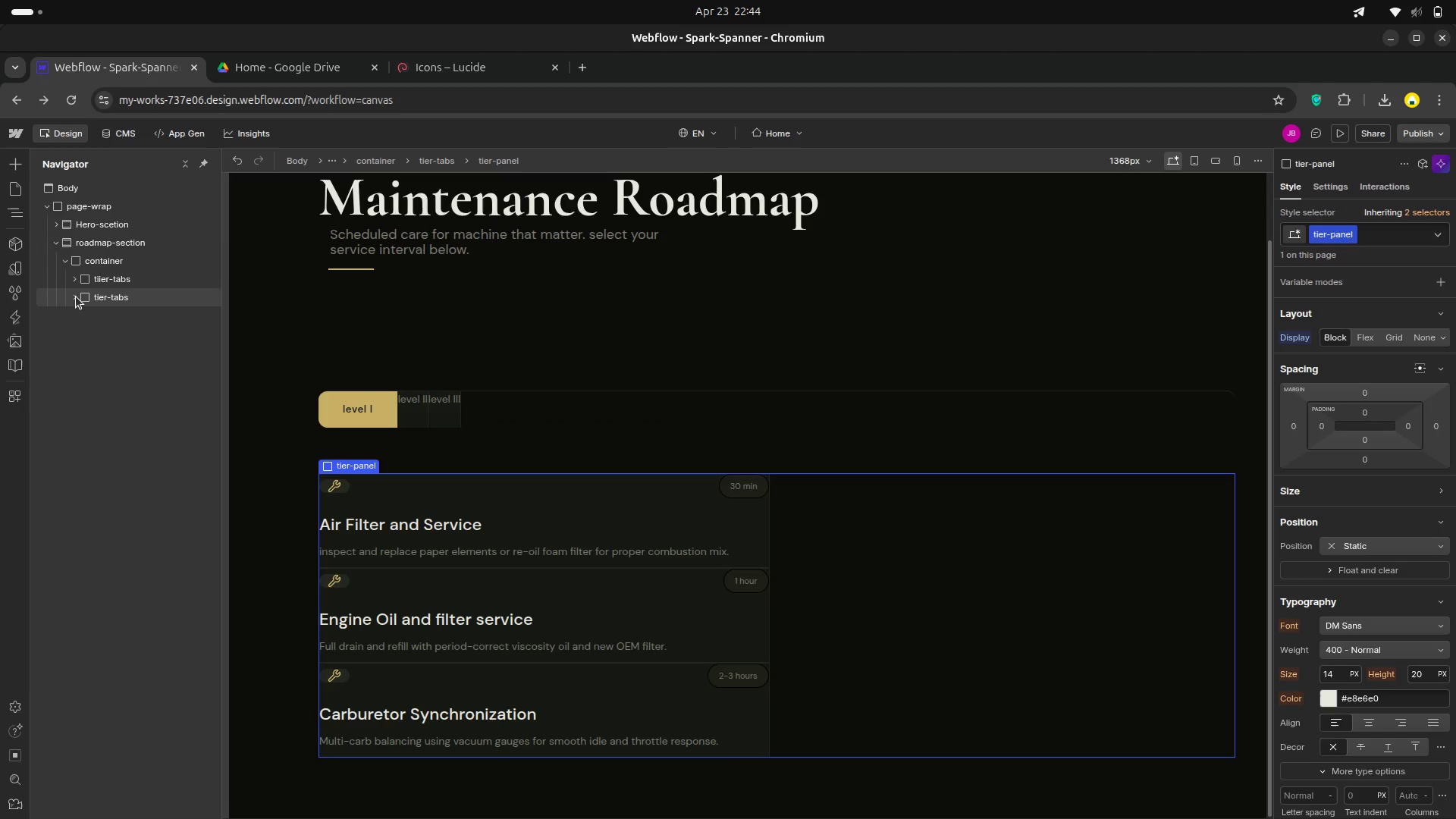 
left_click([76, 297])
 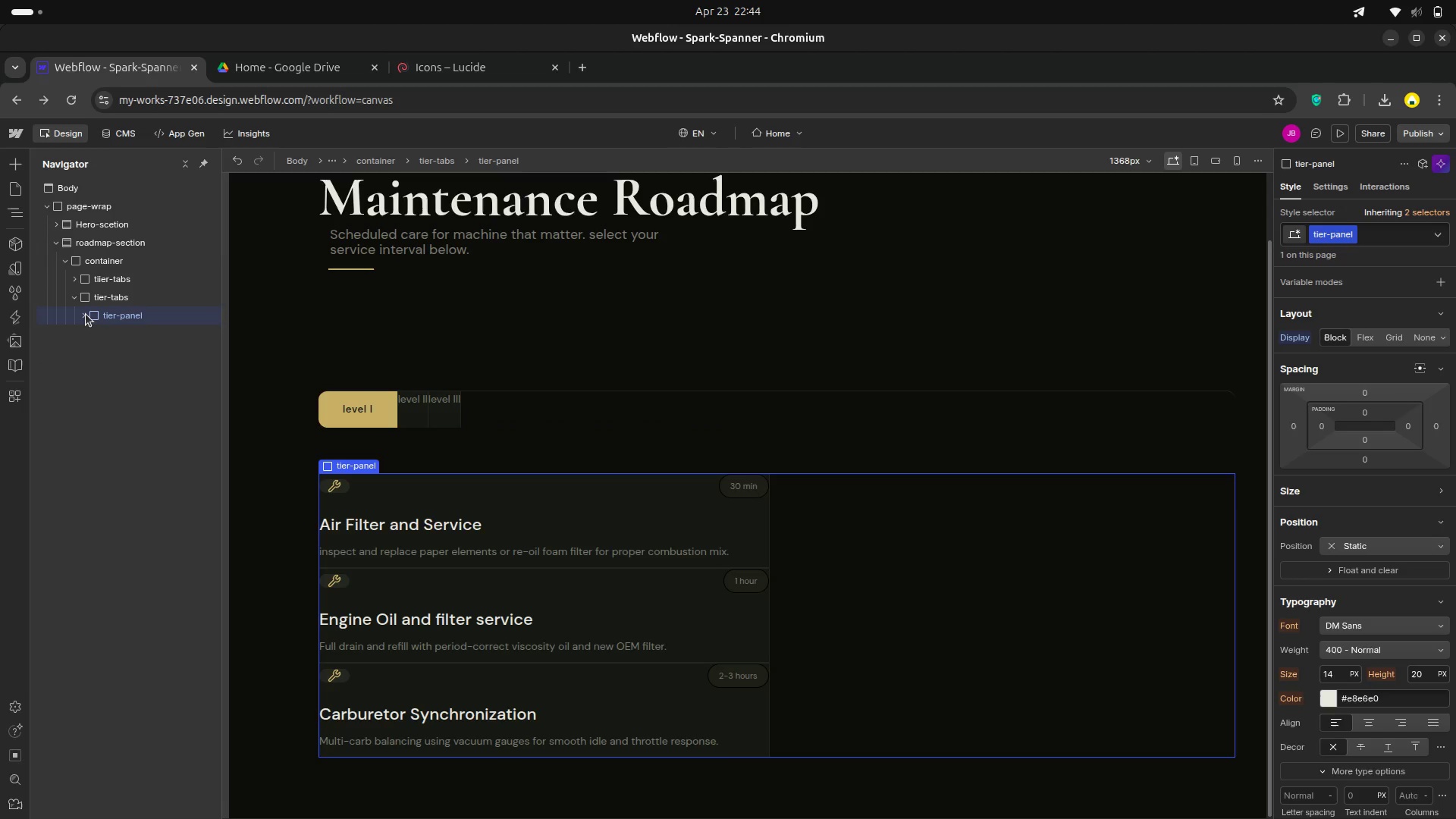 
left_click([86, 314])
 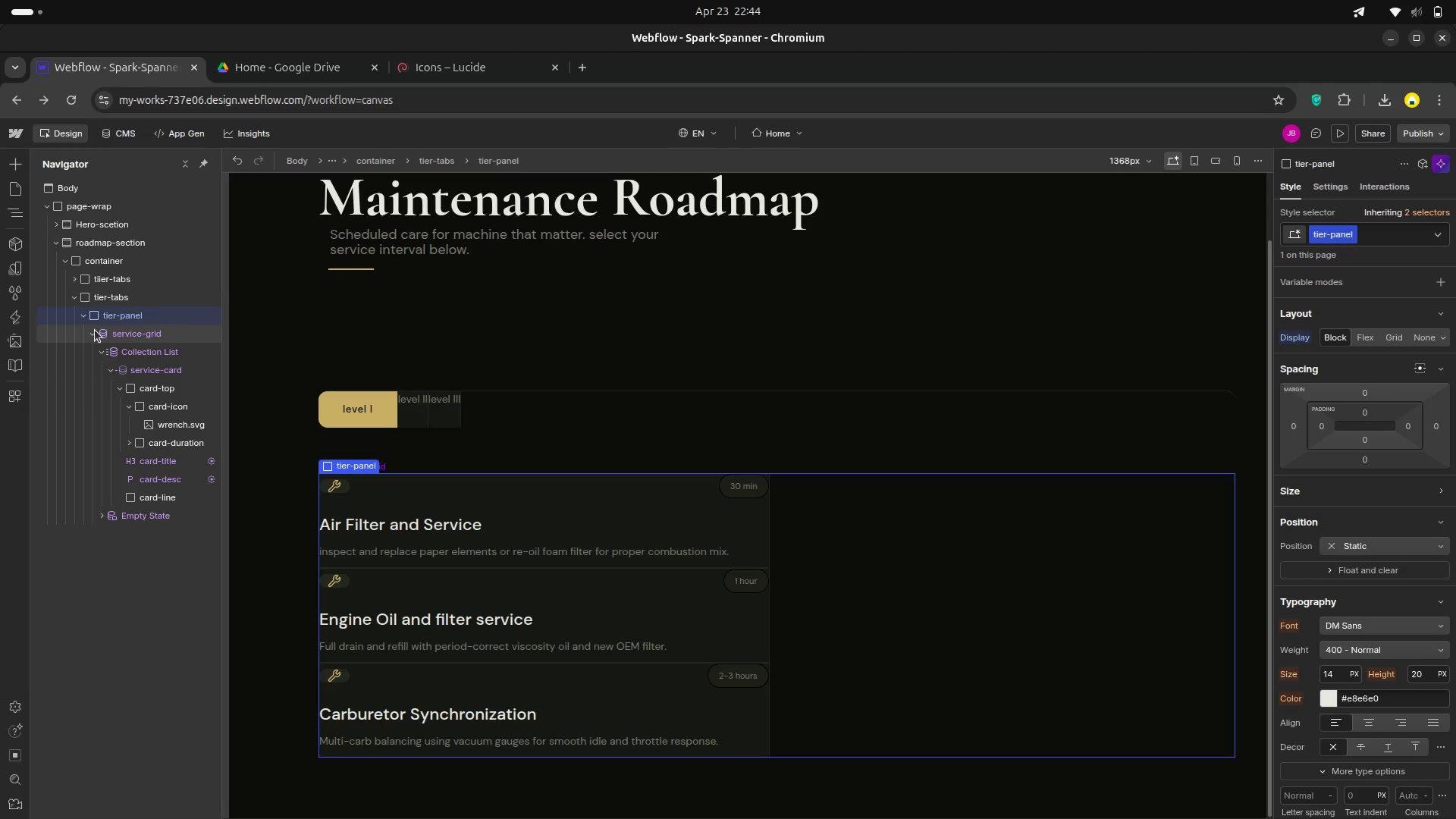 
left_click([96, 331])
 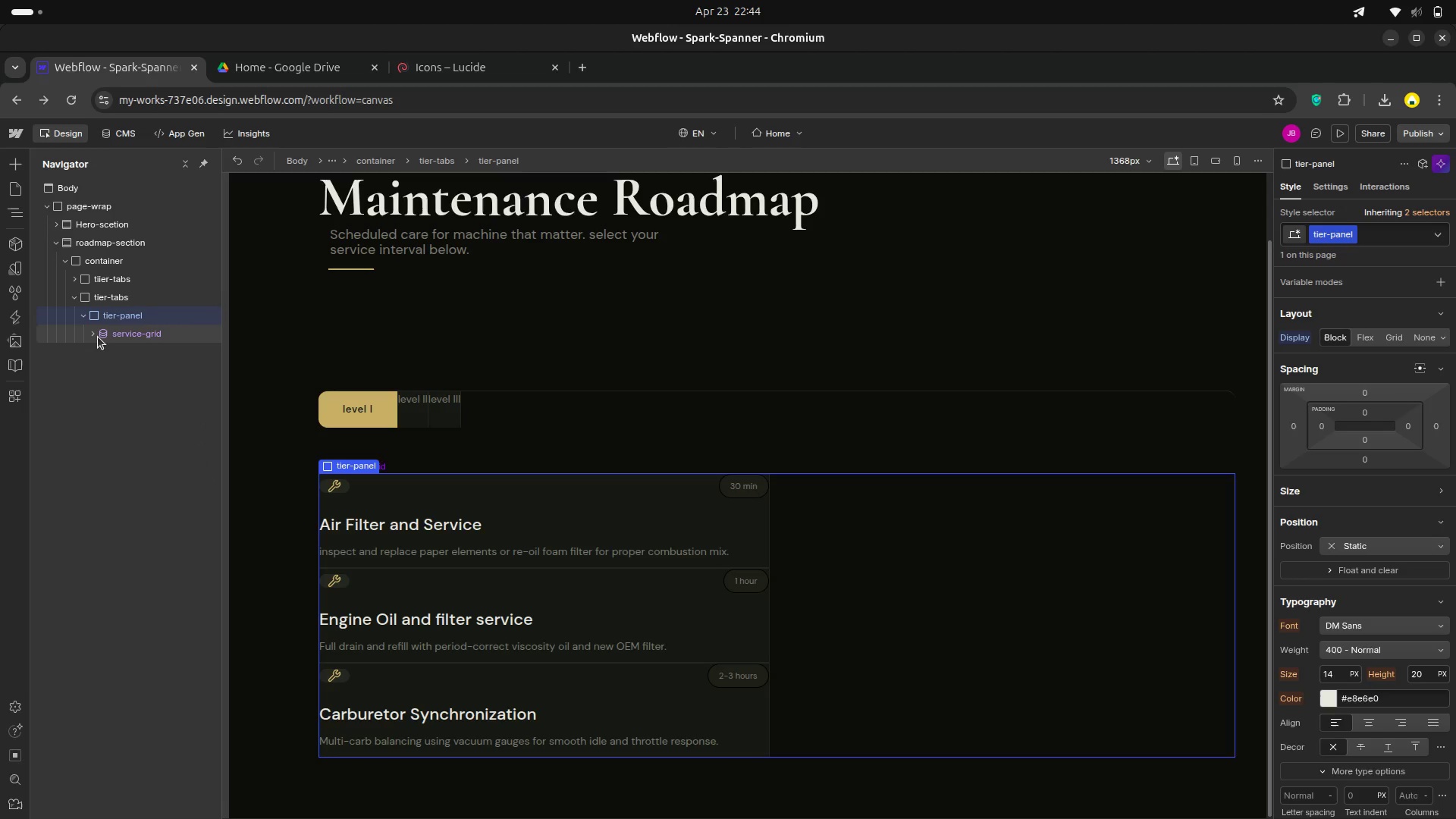 
left_click([98, 337])
 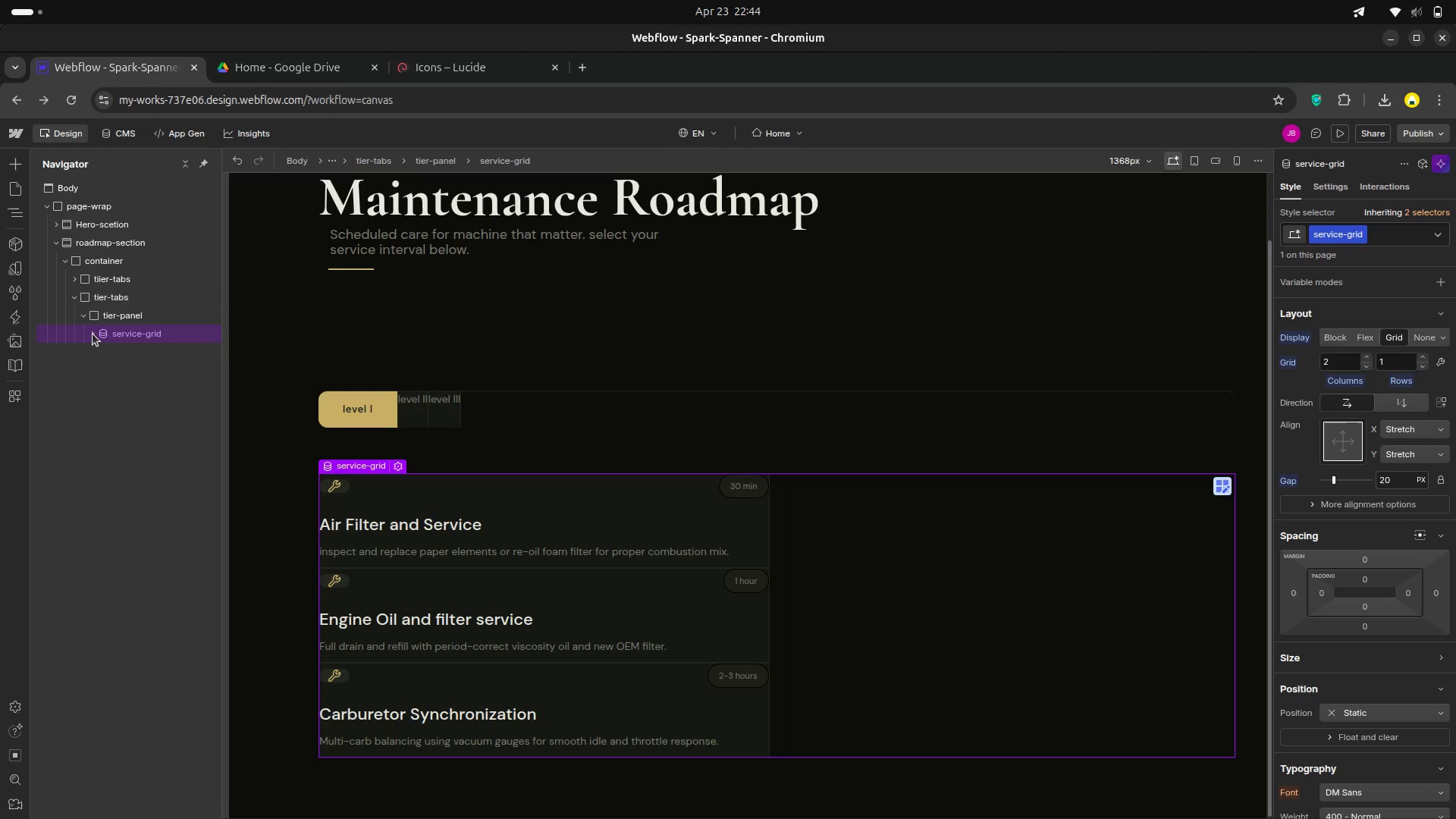 
left_click([93, 334])
 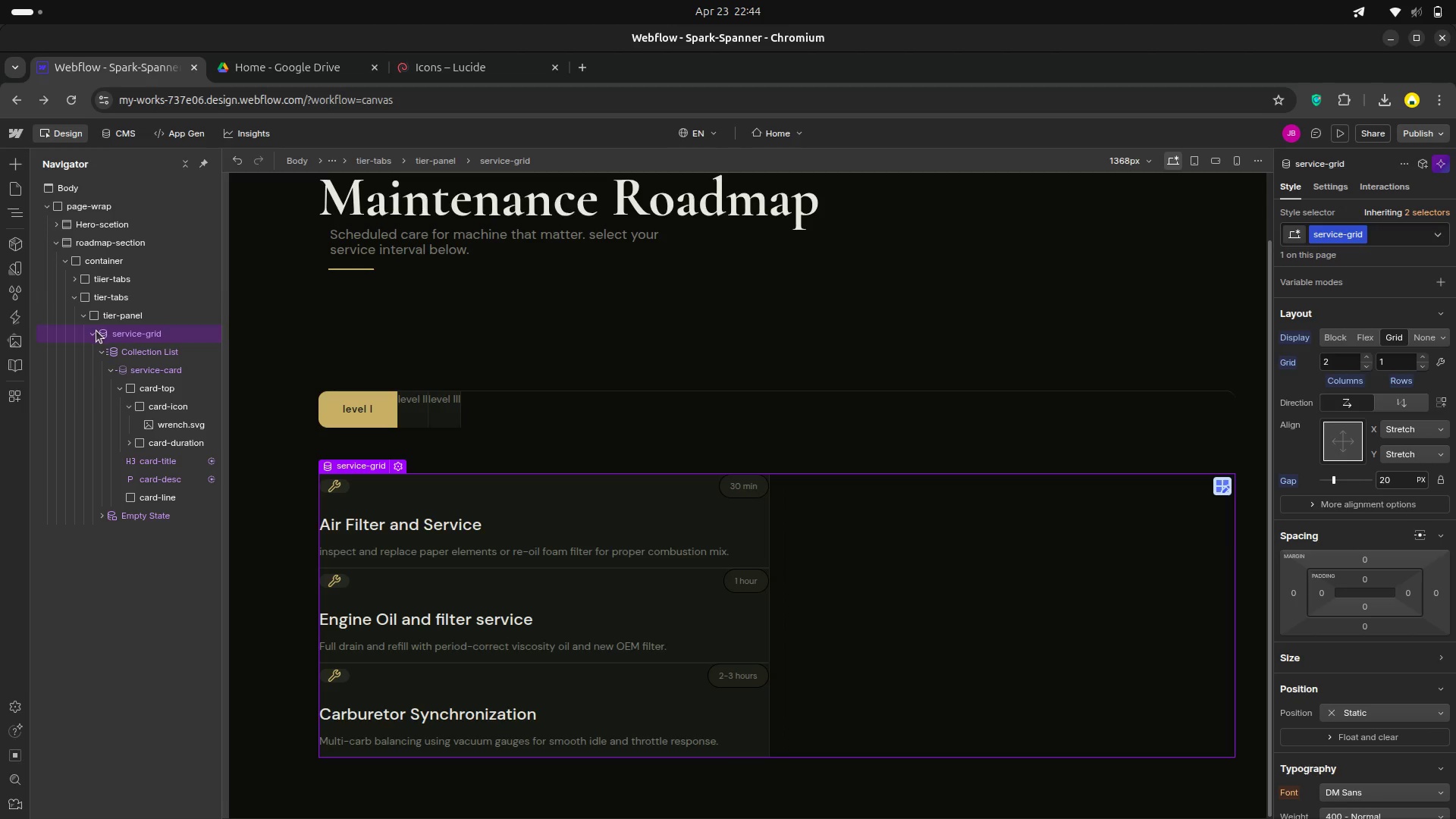 
left_click([93, 331])
 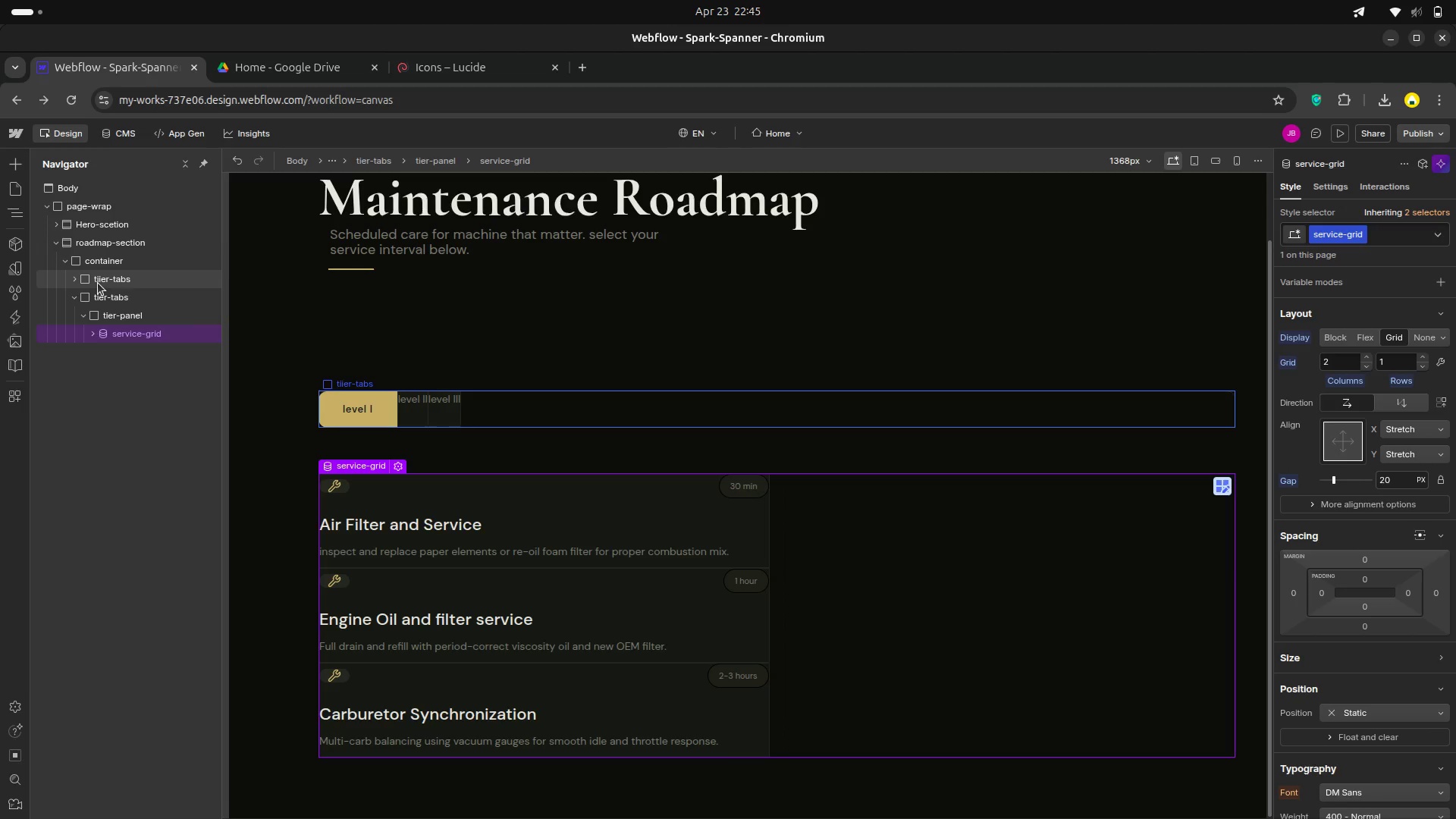 
wait(16.25)
 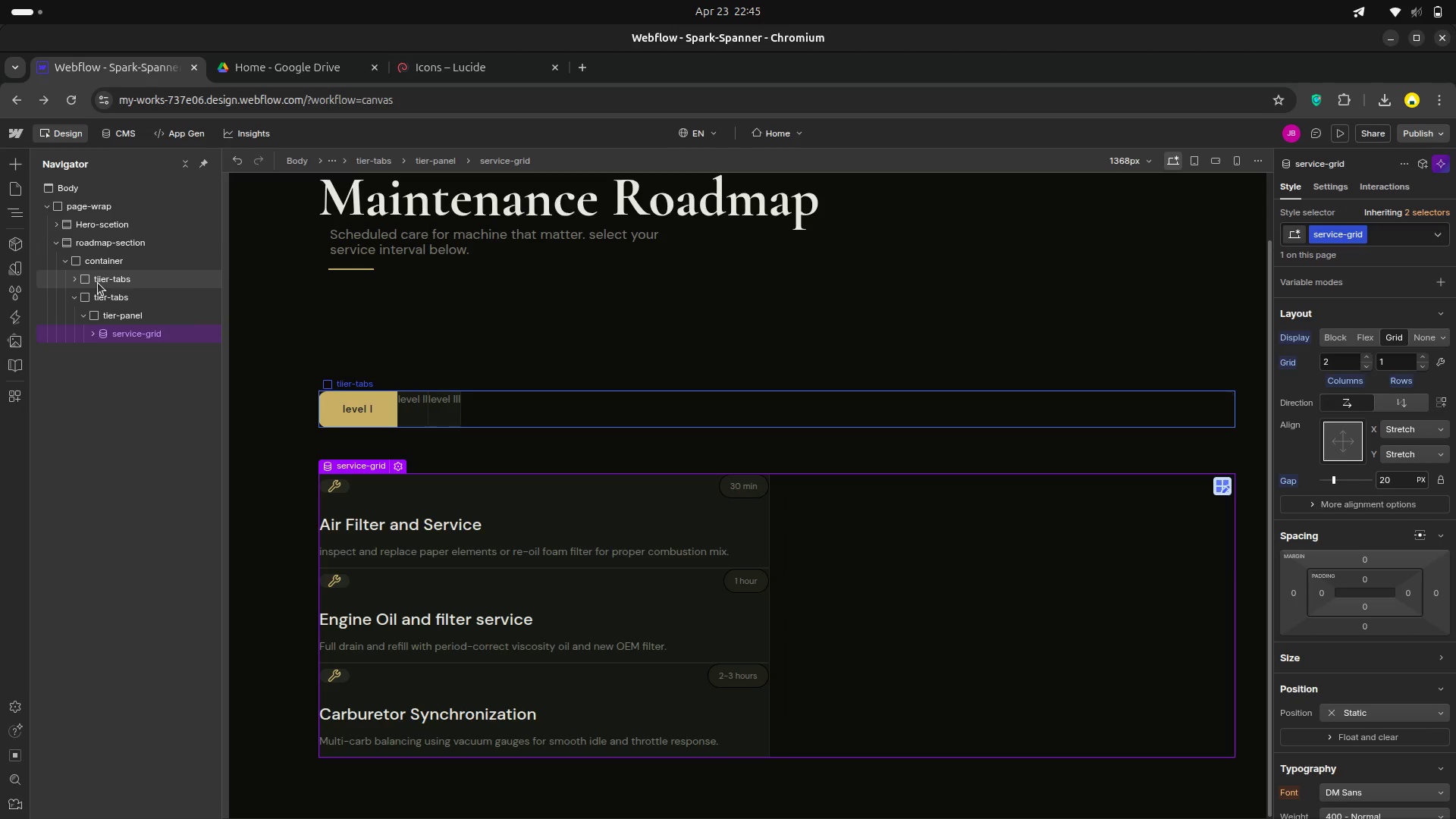 
left_click([70, 356])
 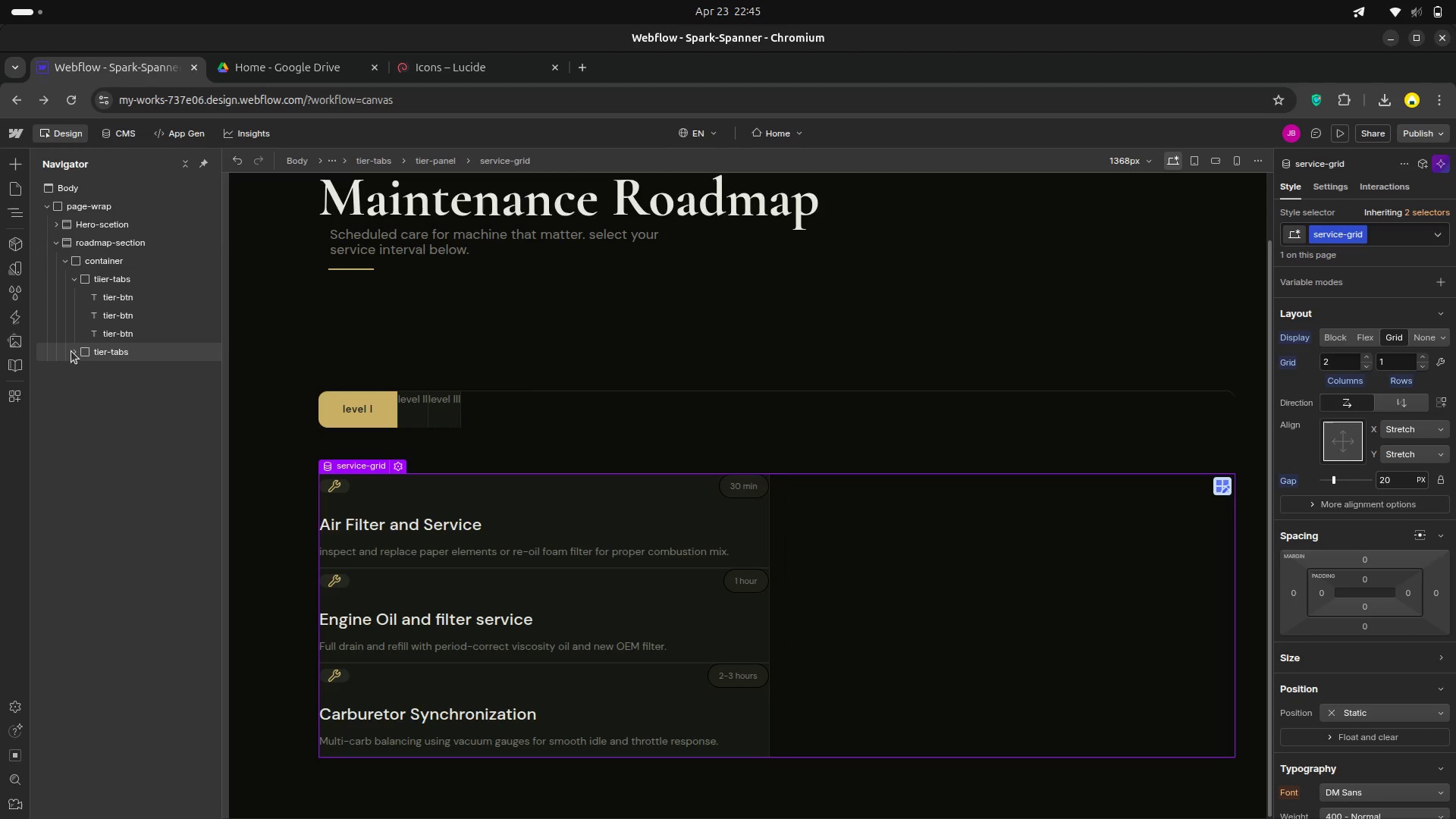 
left_click([71, 351])
 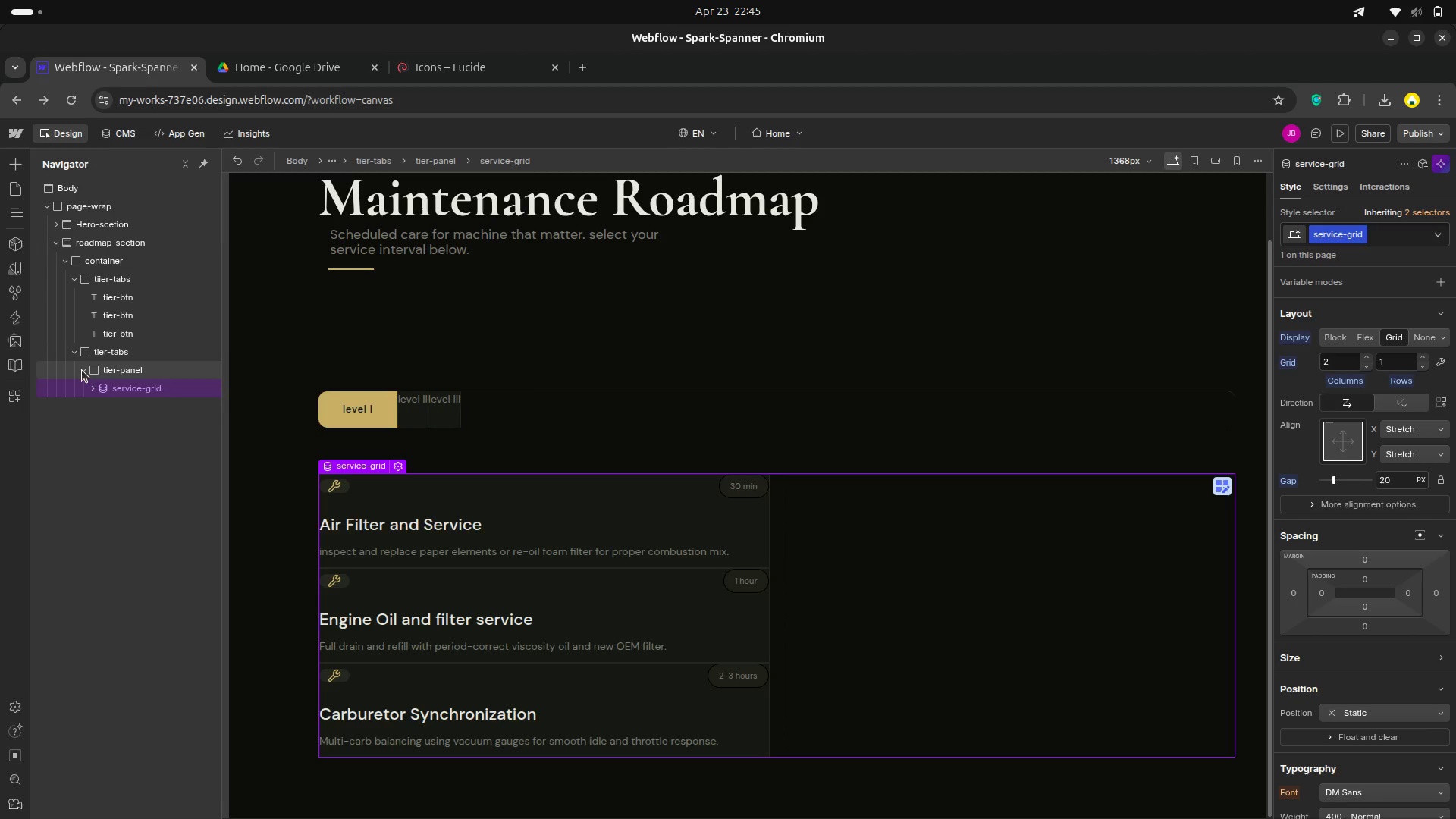 
left_click([82, 370])
 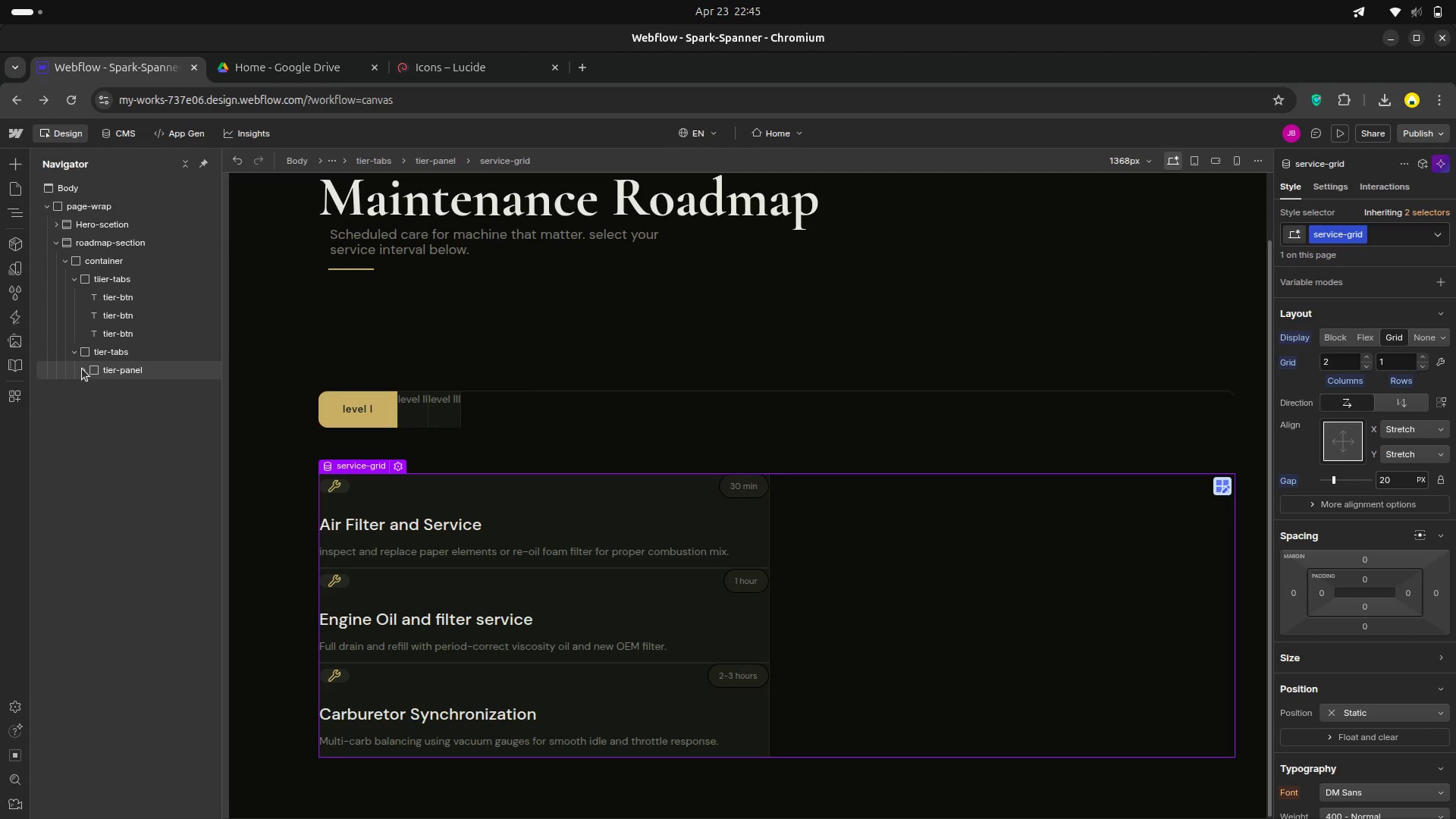 
left_click([82, 369])
 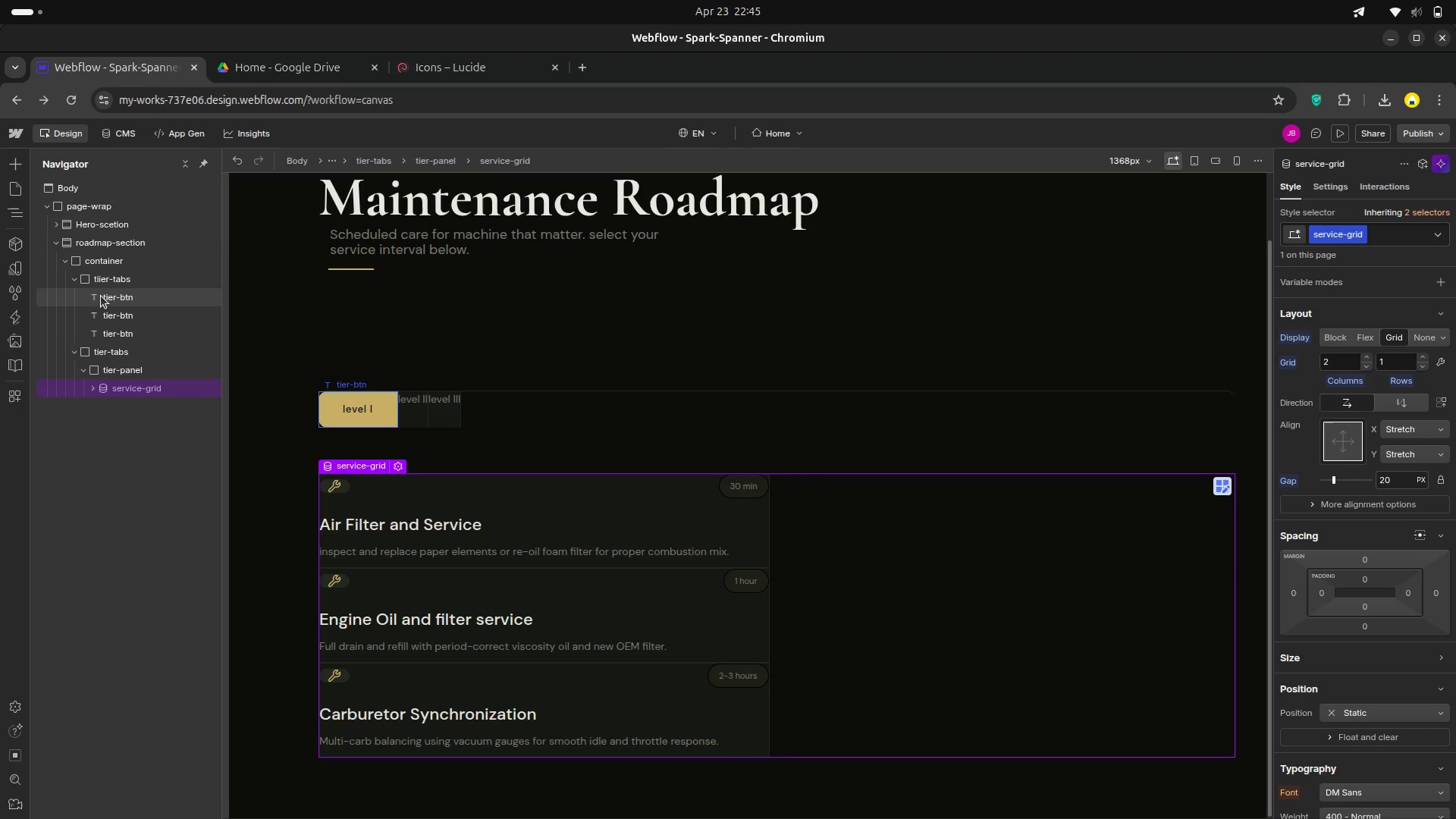 
wait(10.5)
 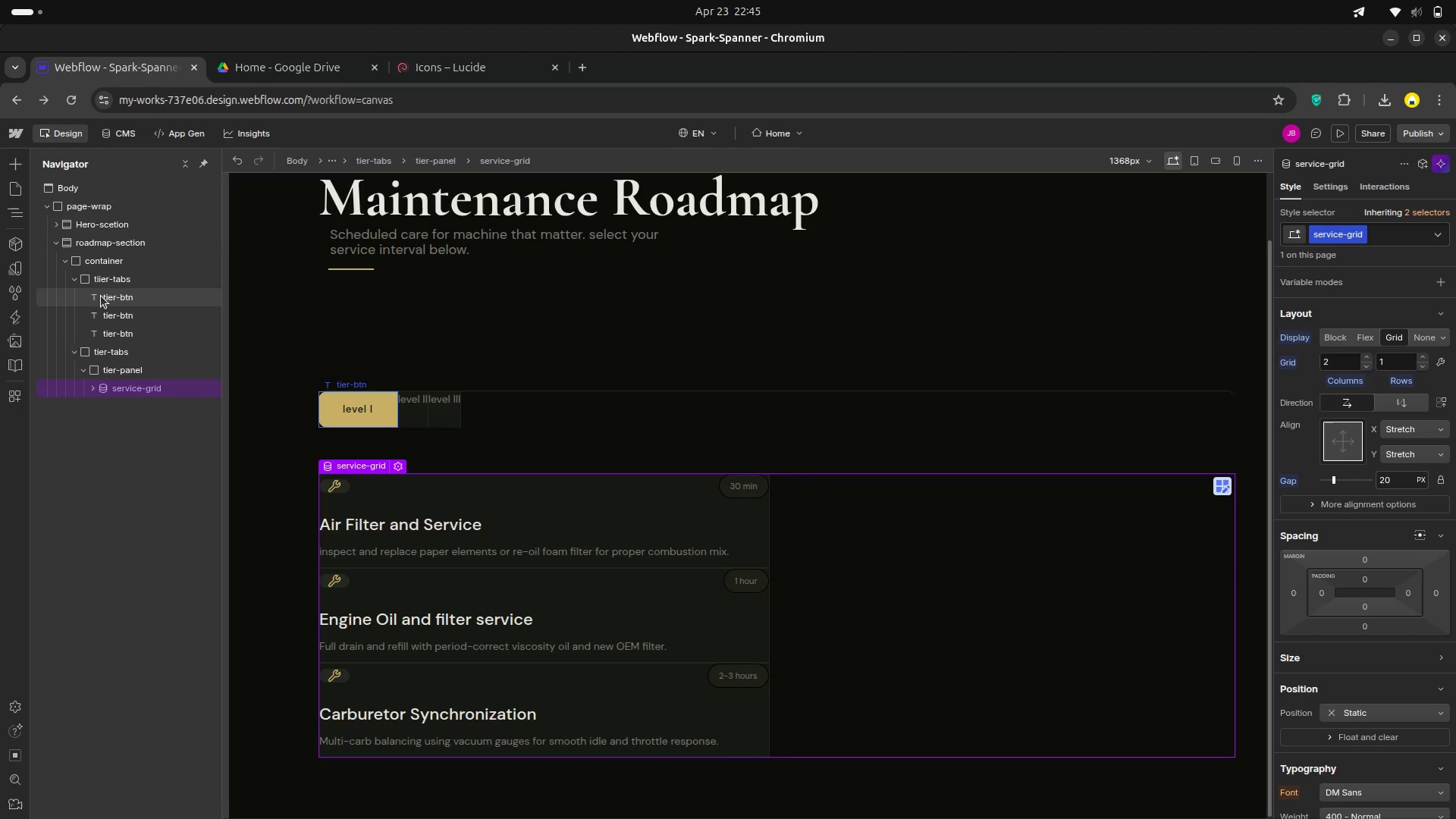 
left_click([108, 281])
 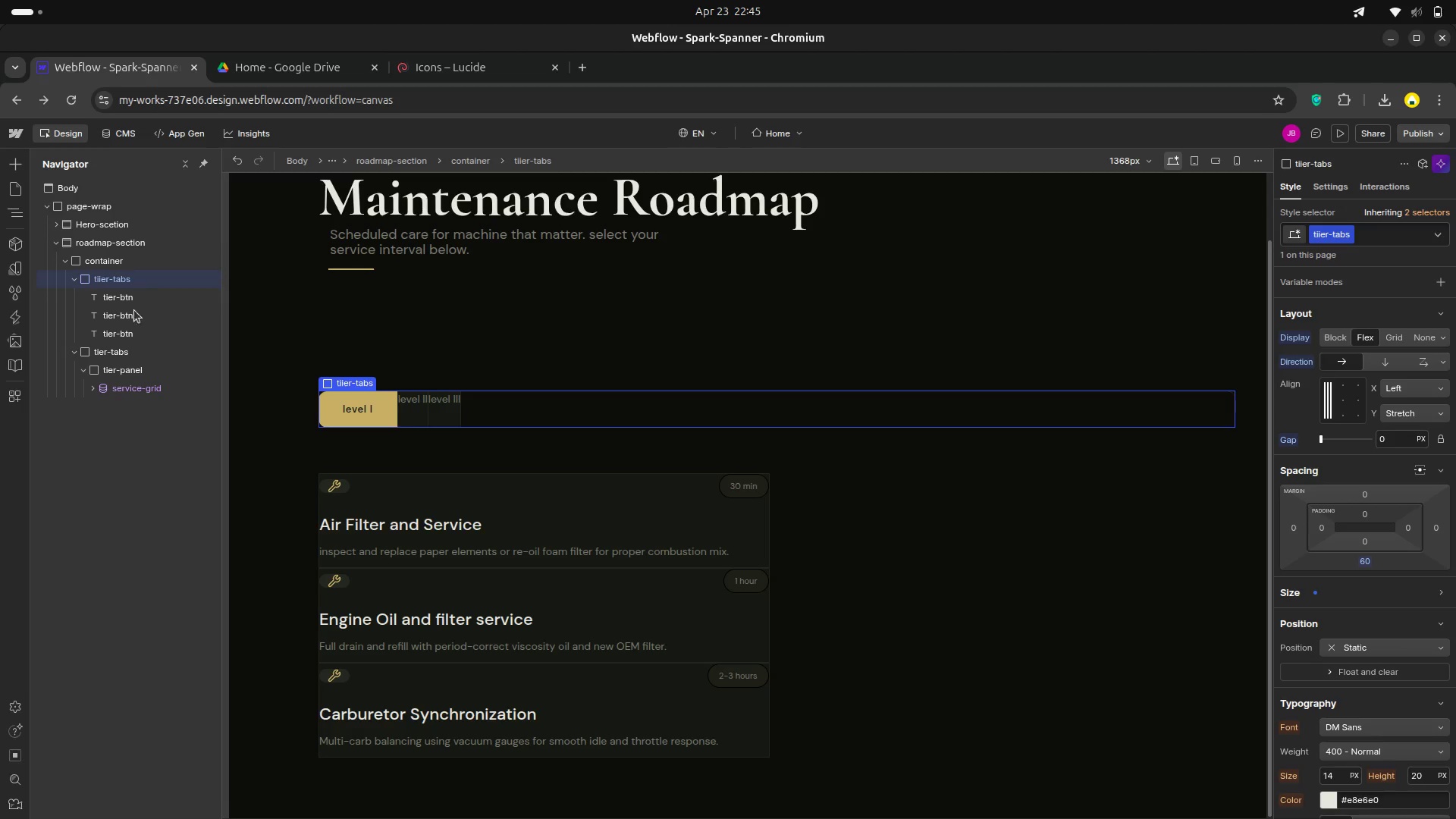 
left_click([102, 300])
 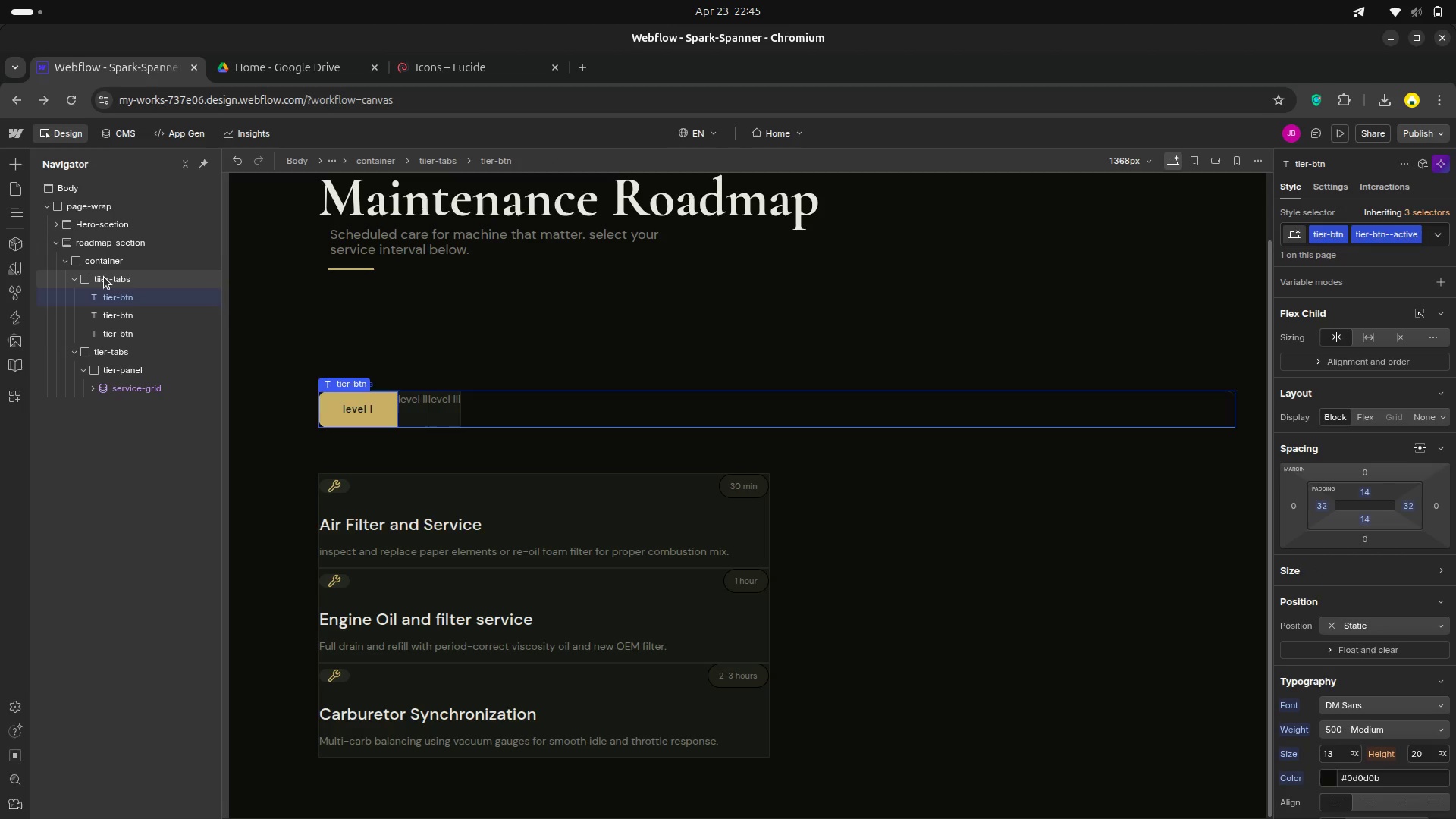 
left_click([105, 275])
 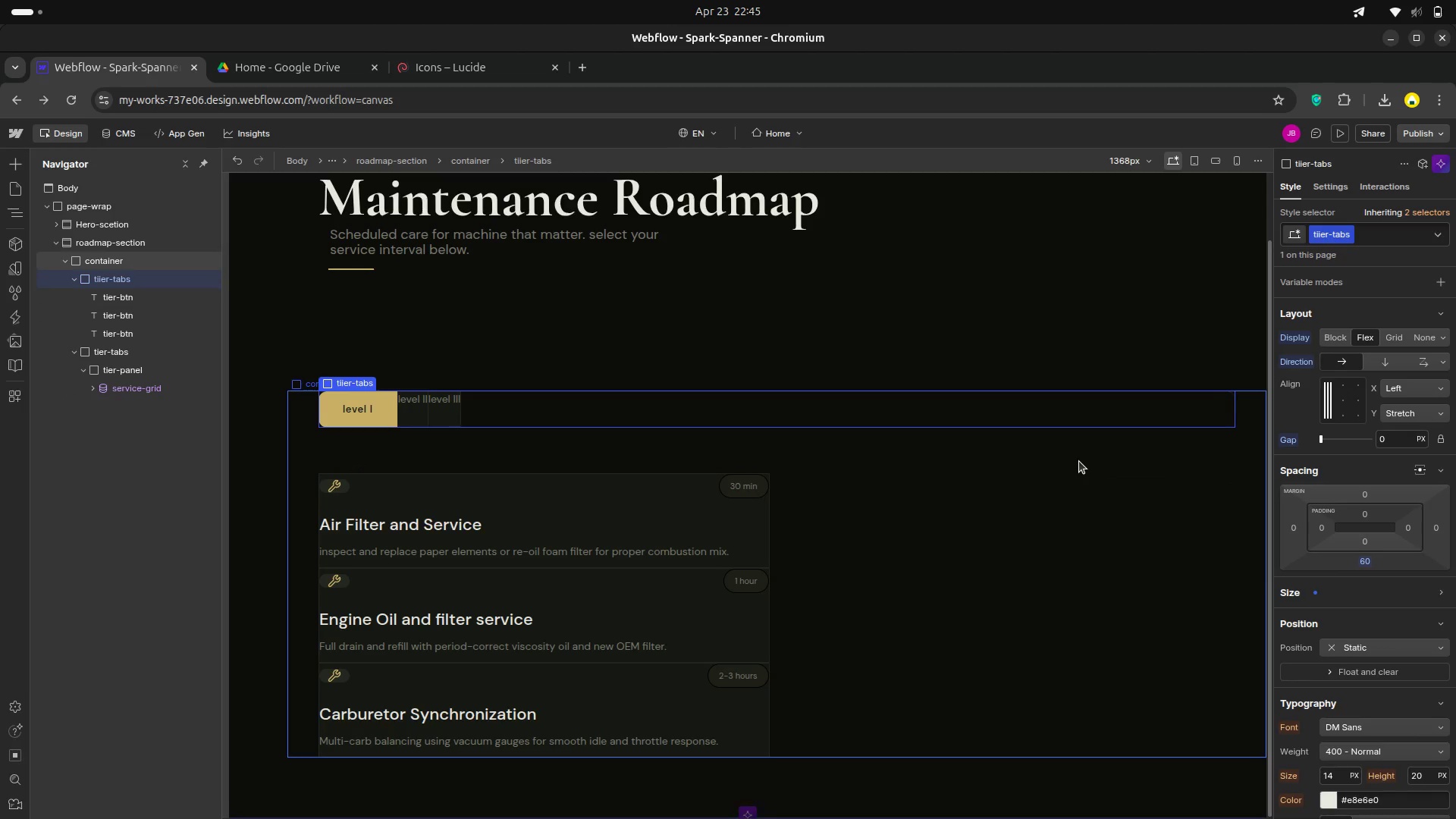 
wait(6.21)
 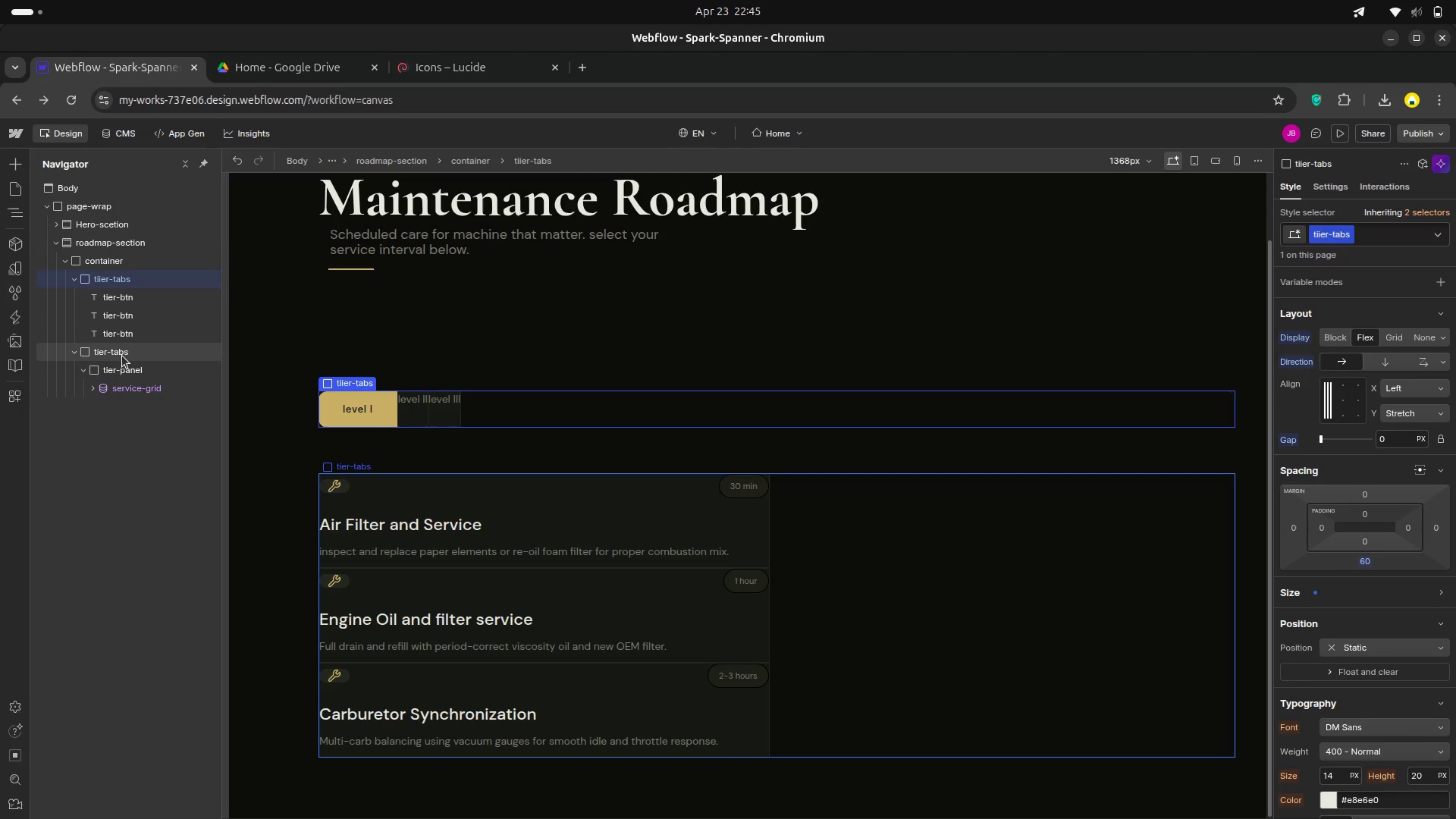 
scroll: coordinate [1358, 428], scroll_direction: down, amount: 15.0
 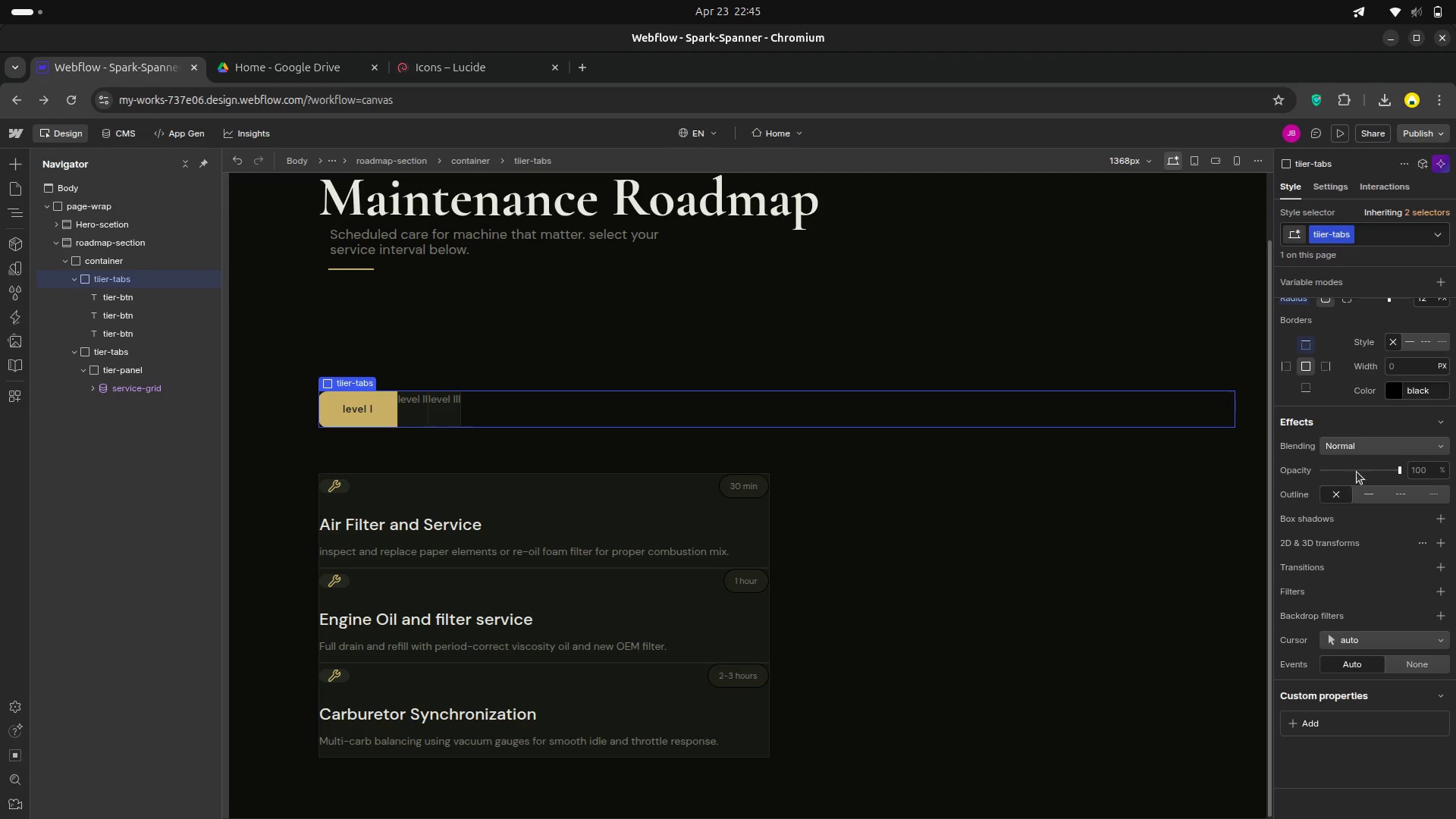 
scroll: coordinate [1392, 441], scroll_direction: up, amount: 2.0
 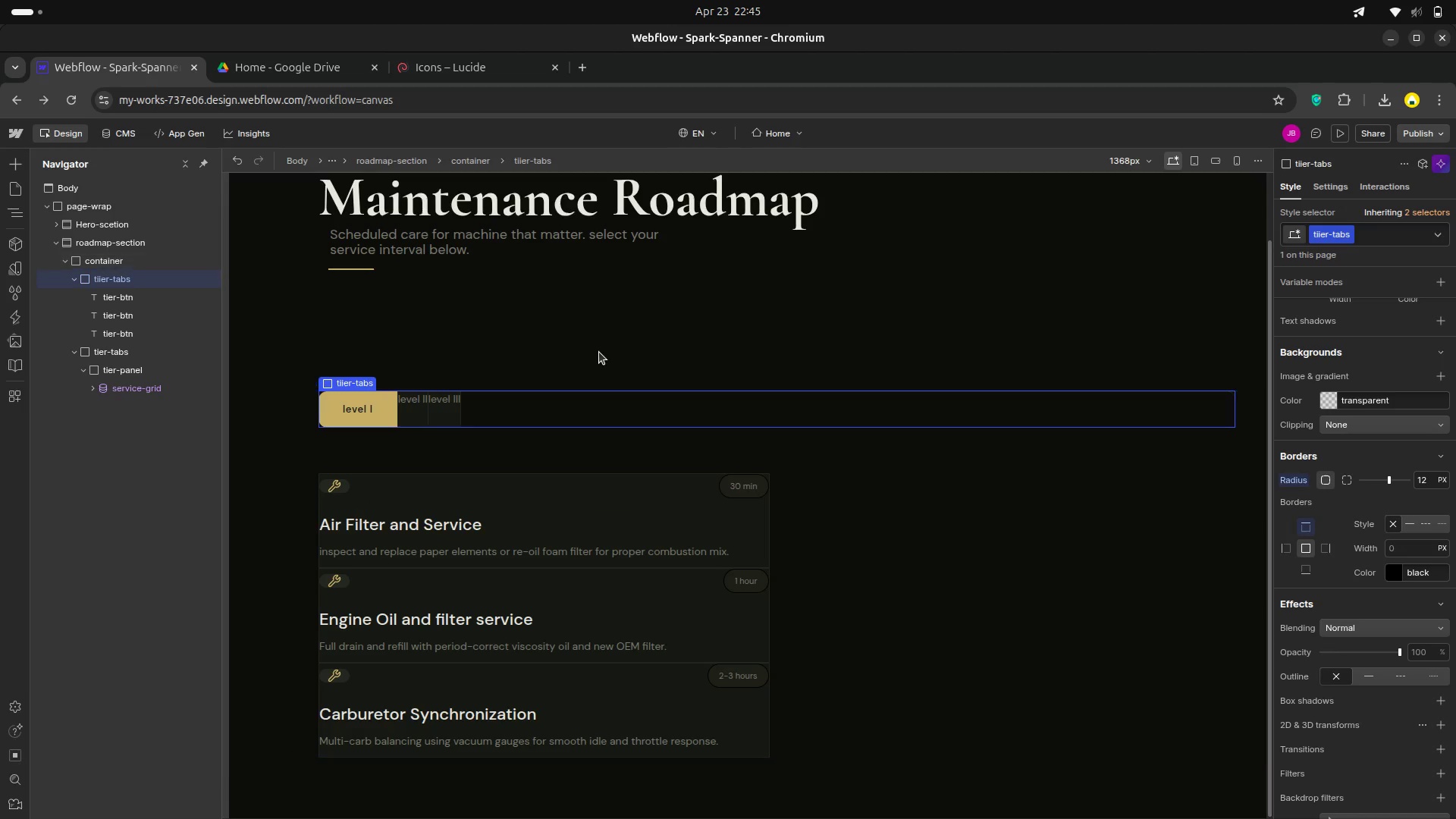 
wait(18.42)
 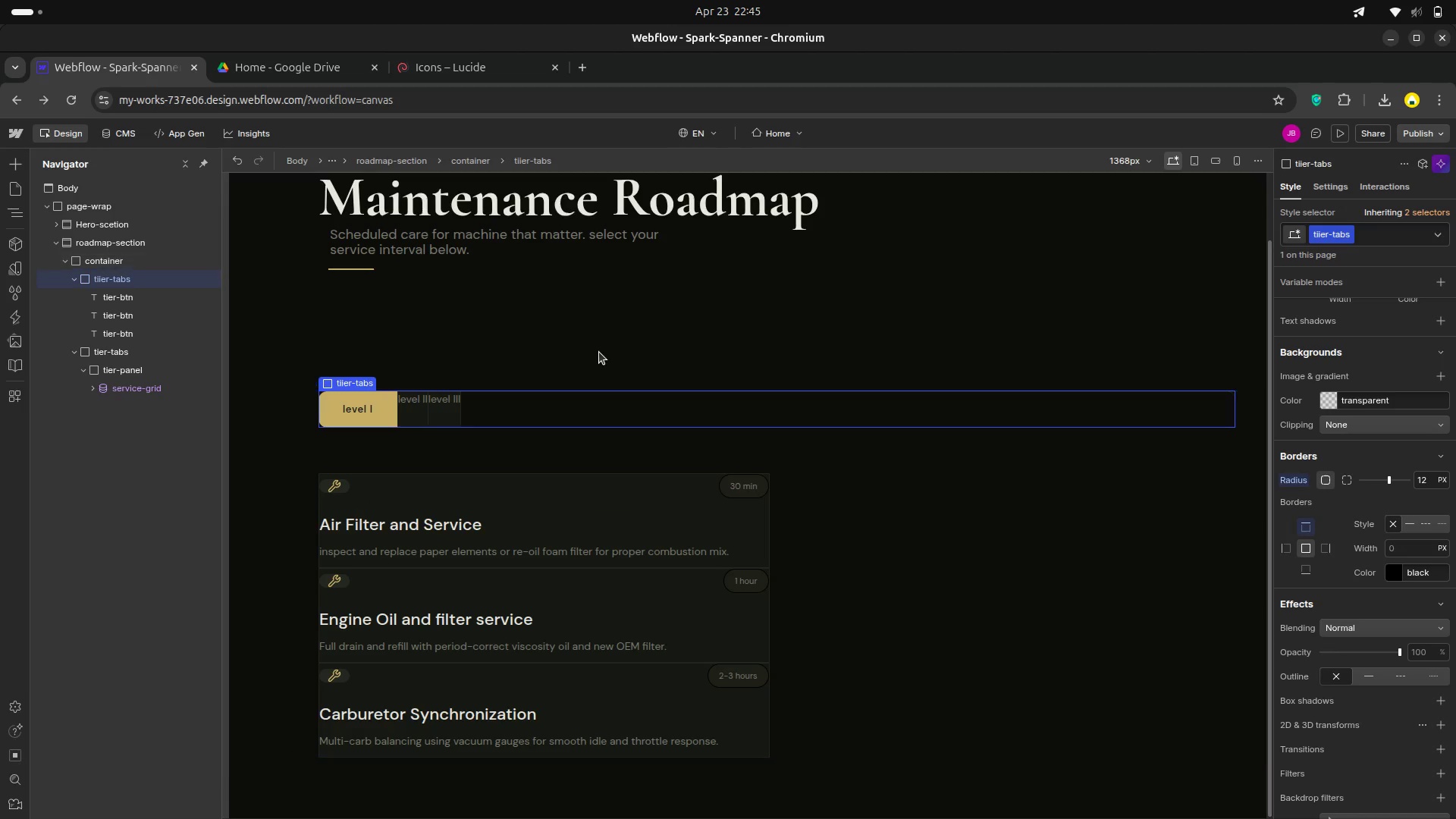 
left_click([82, 372])
 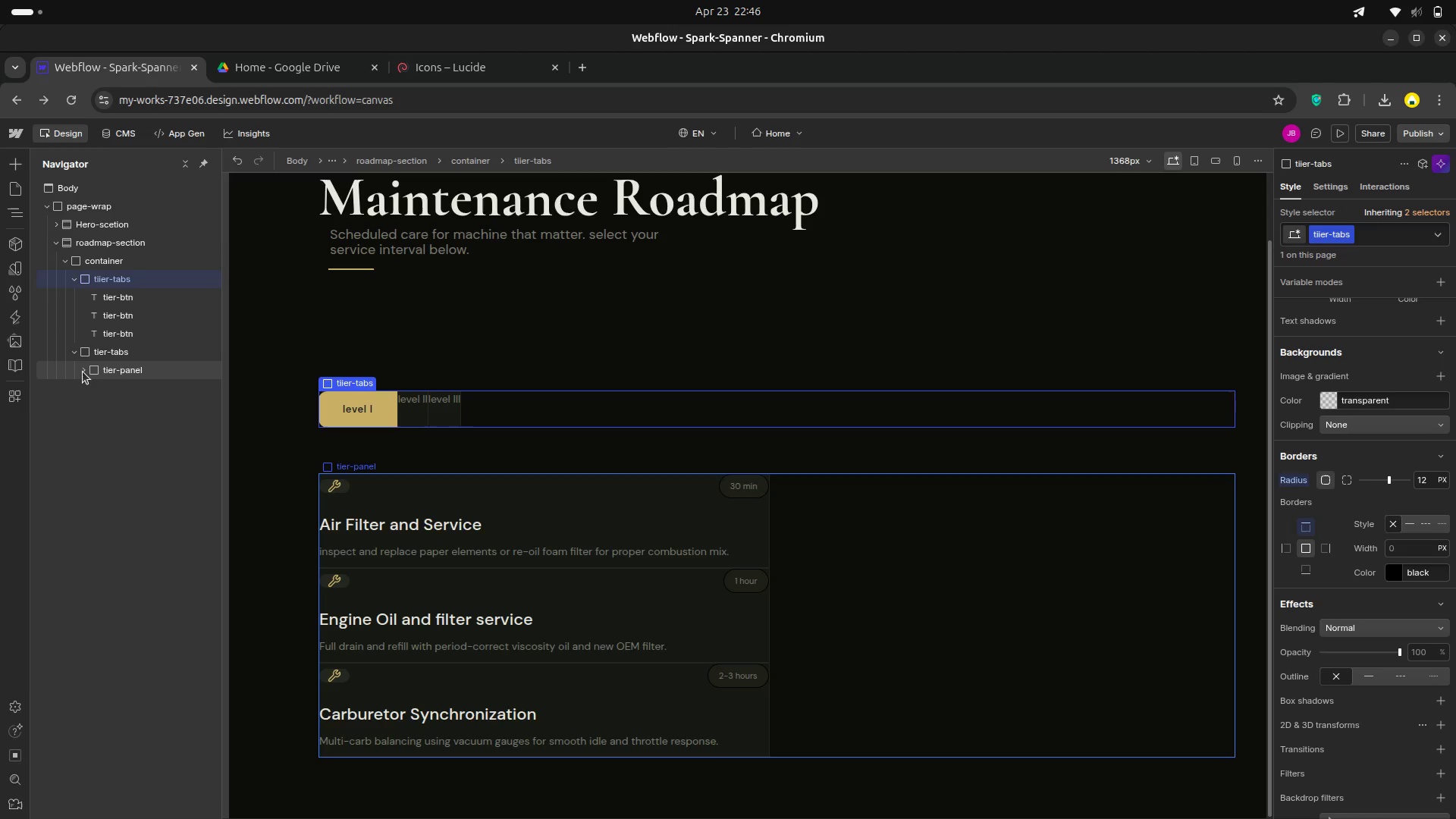 
left_click([83, 372])
 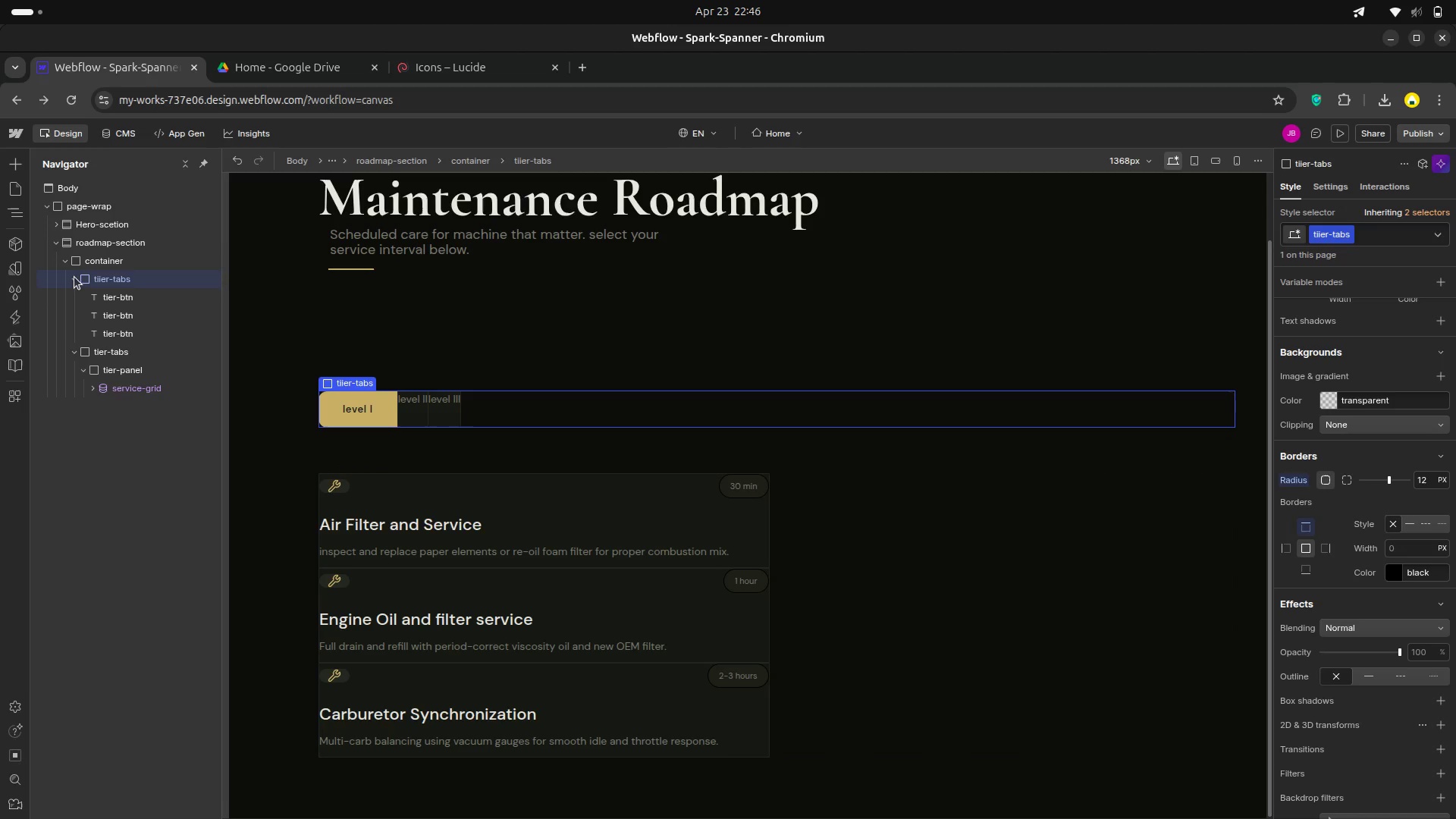 
left_click([74, 277])
 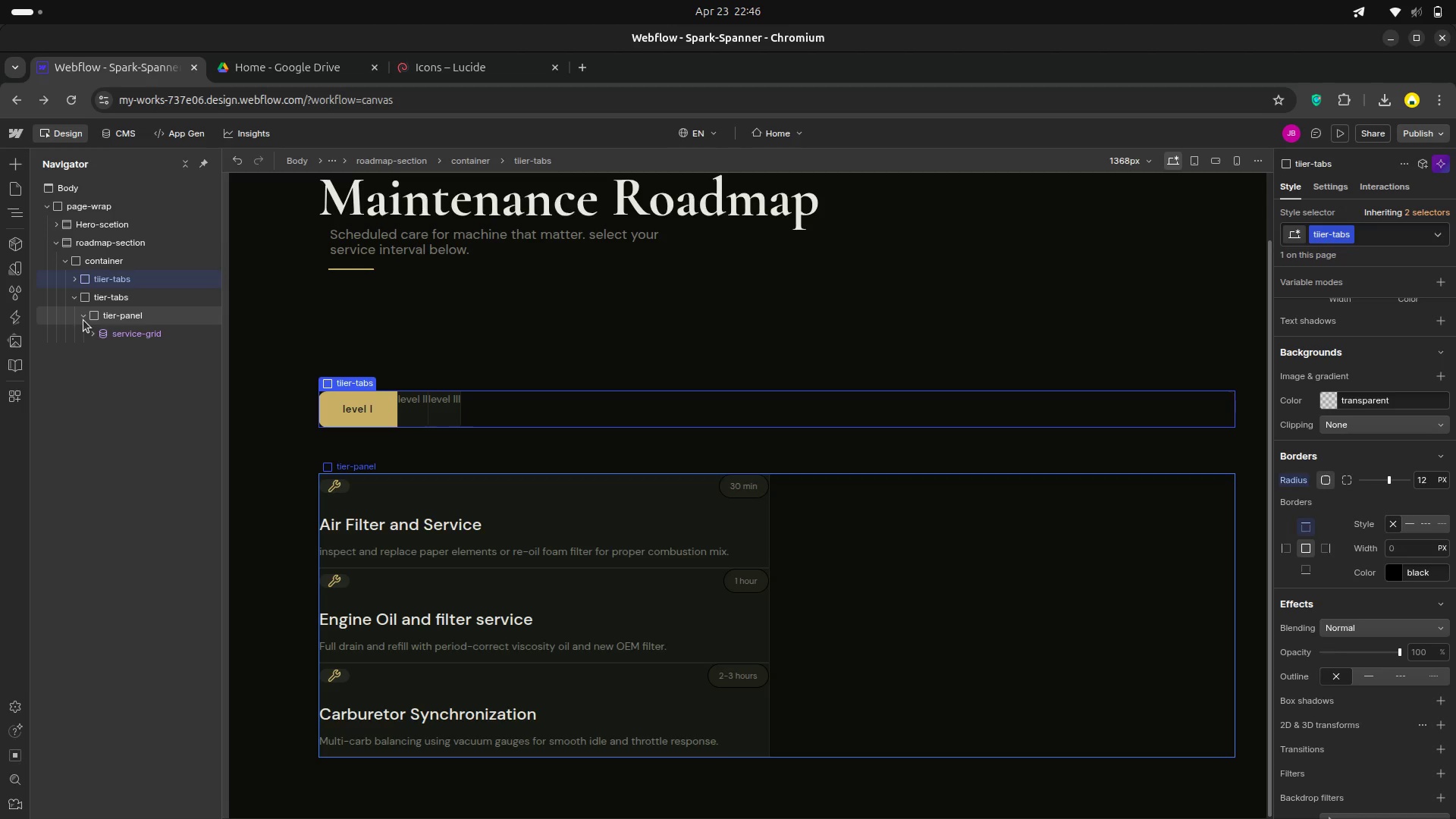 
wait(14.76)
 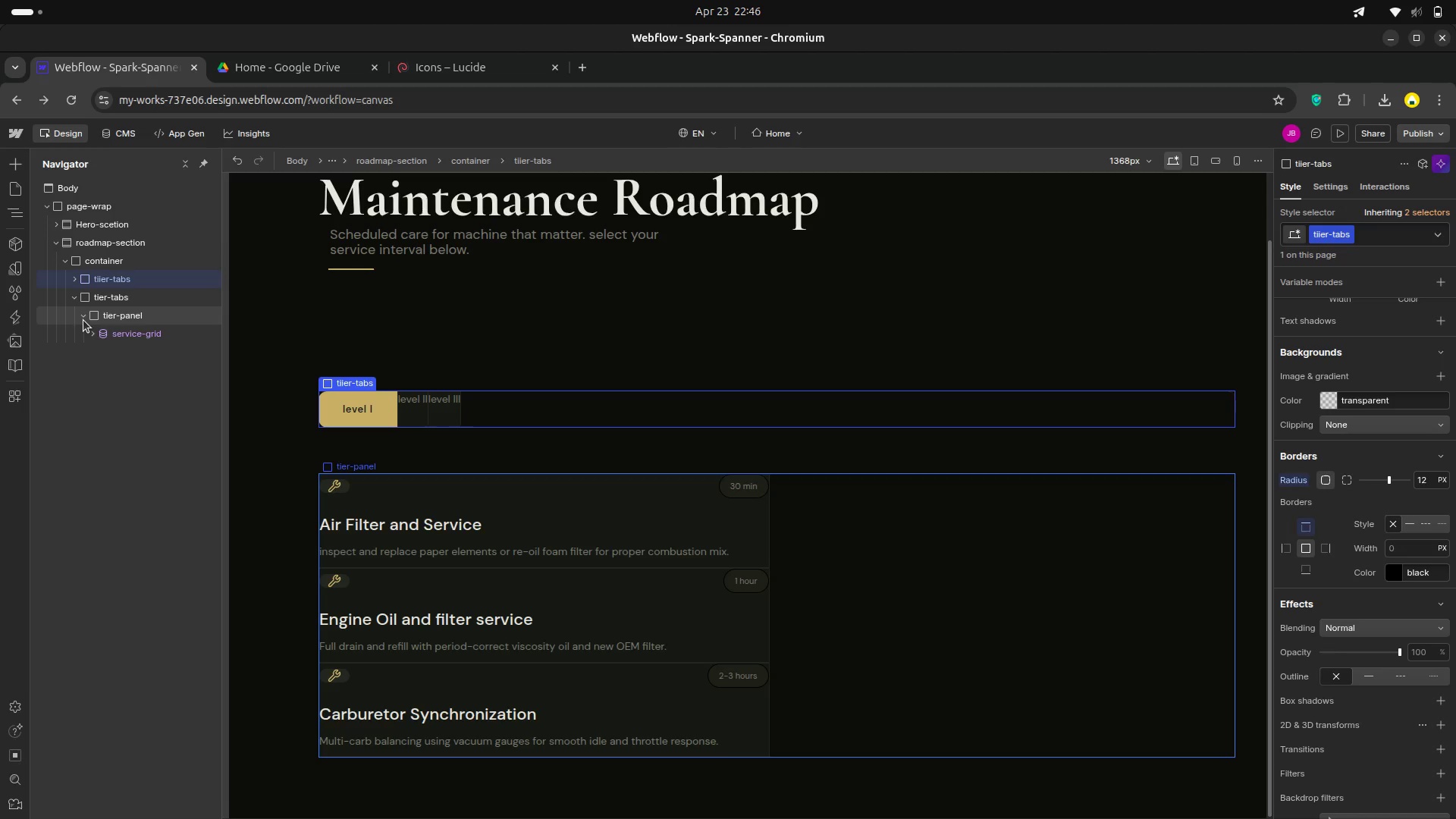 
key(A)
 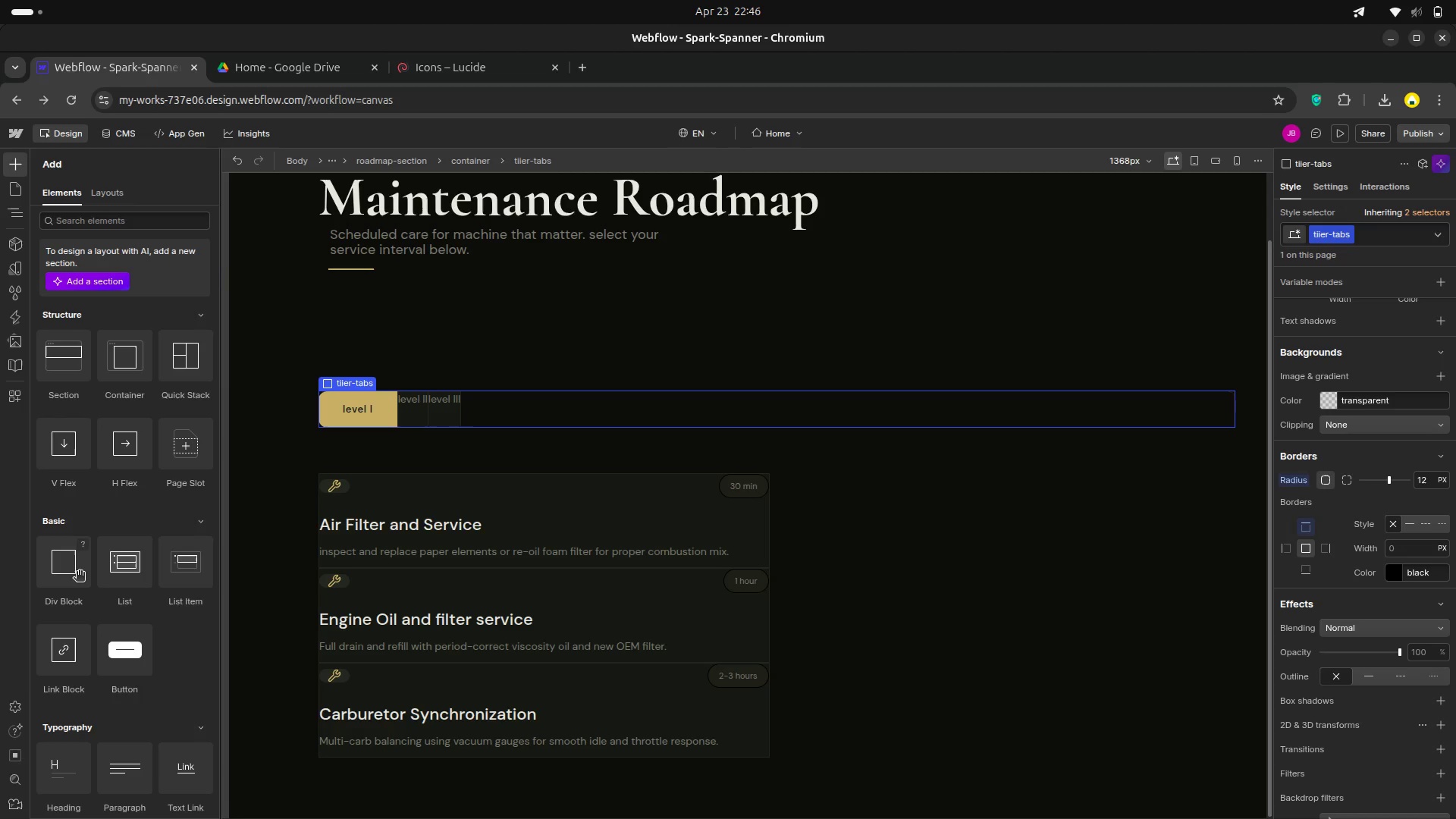 
left_click_drag(start_coordinate=[64, 576], to_coordinate=[199, 361])
 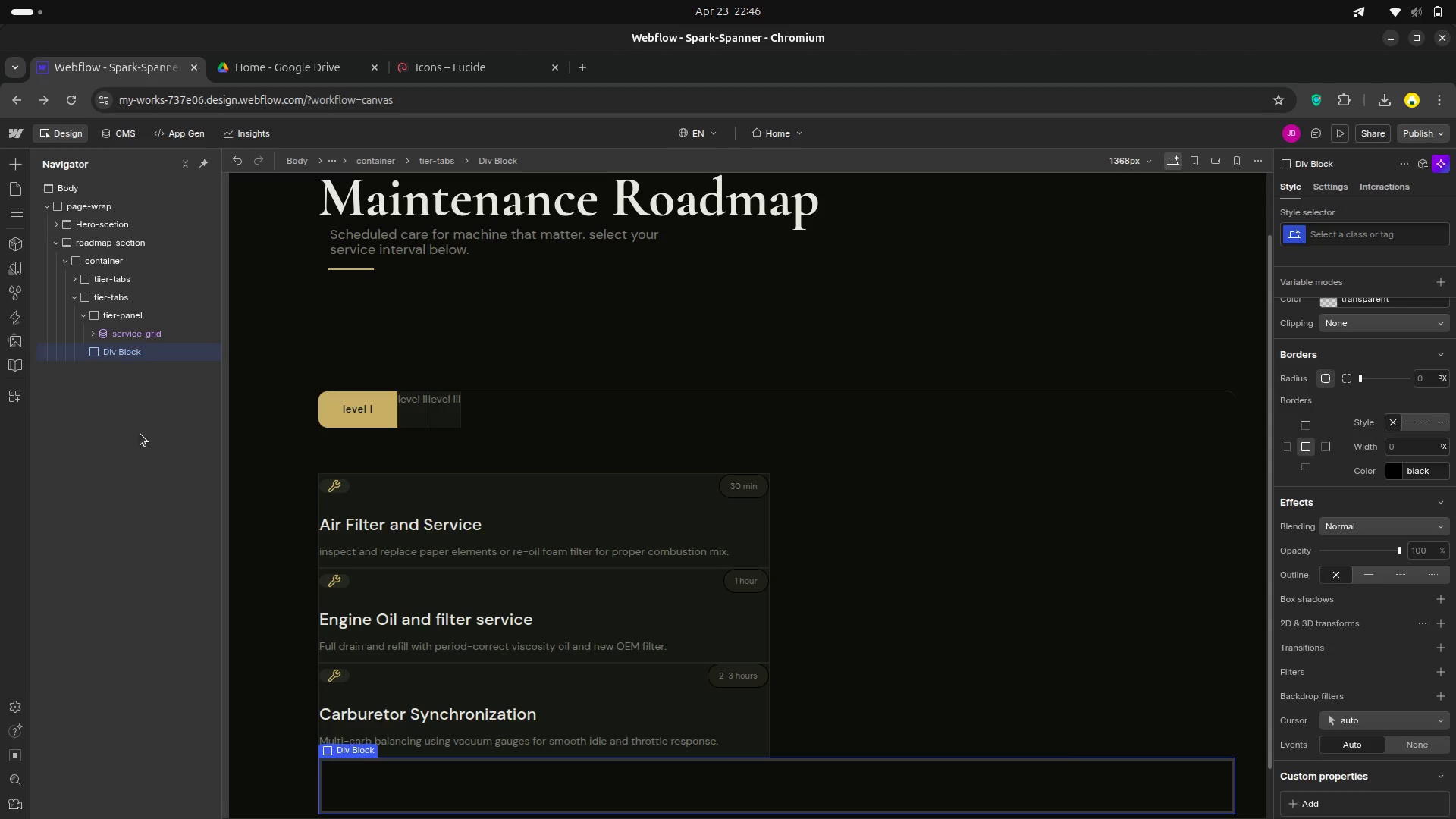 
wait(10.32)
 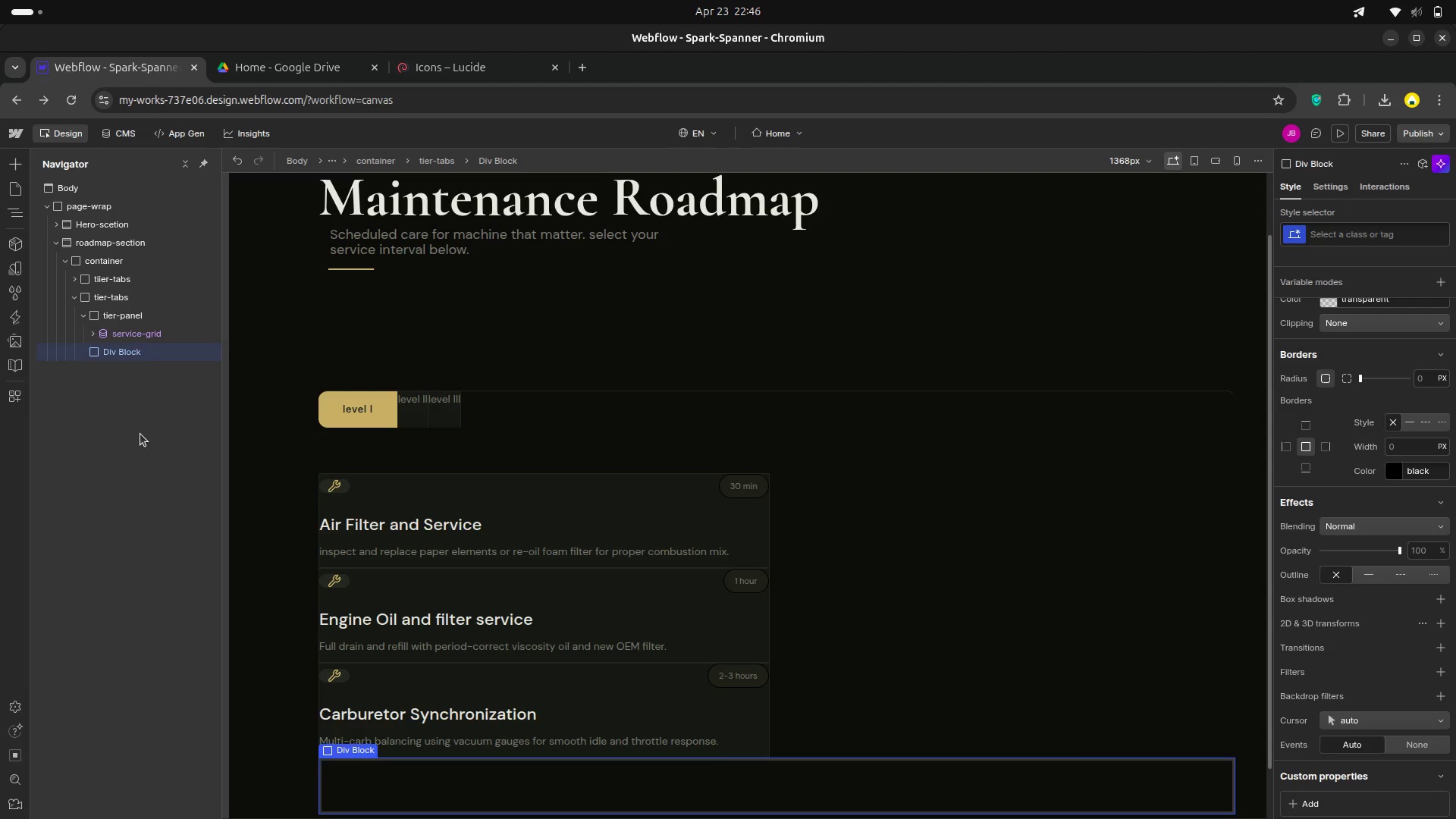 
left_click([91, 318])
 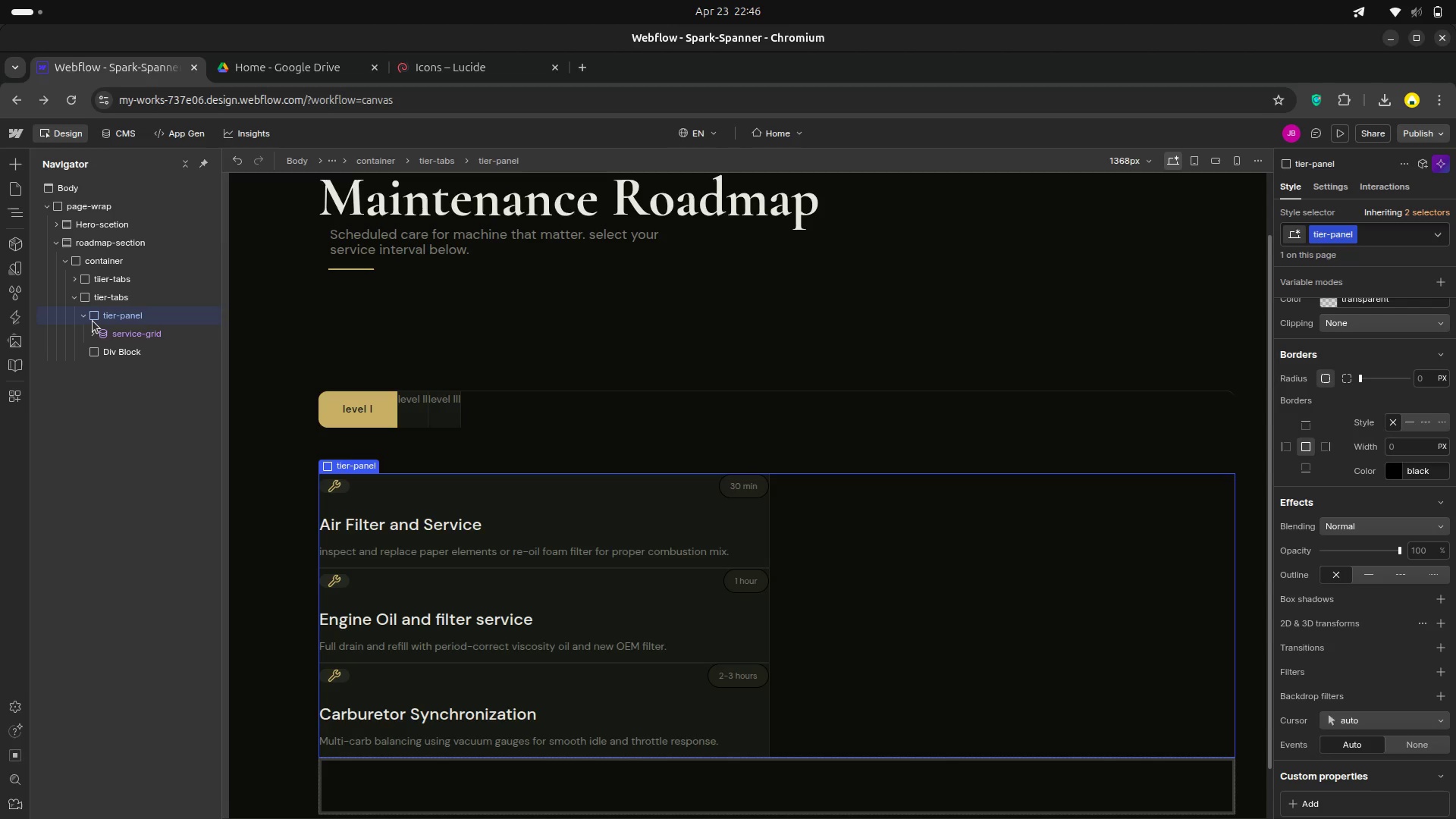 
left_click([93, 321])
 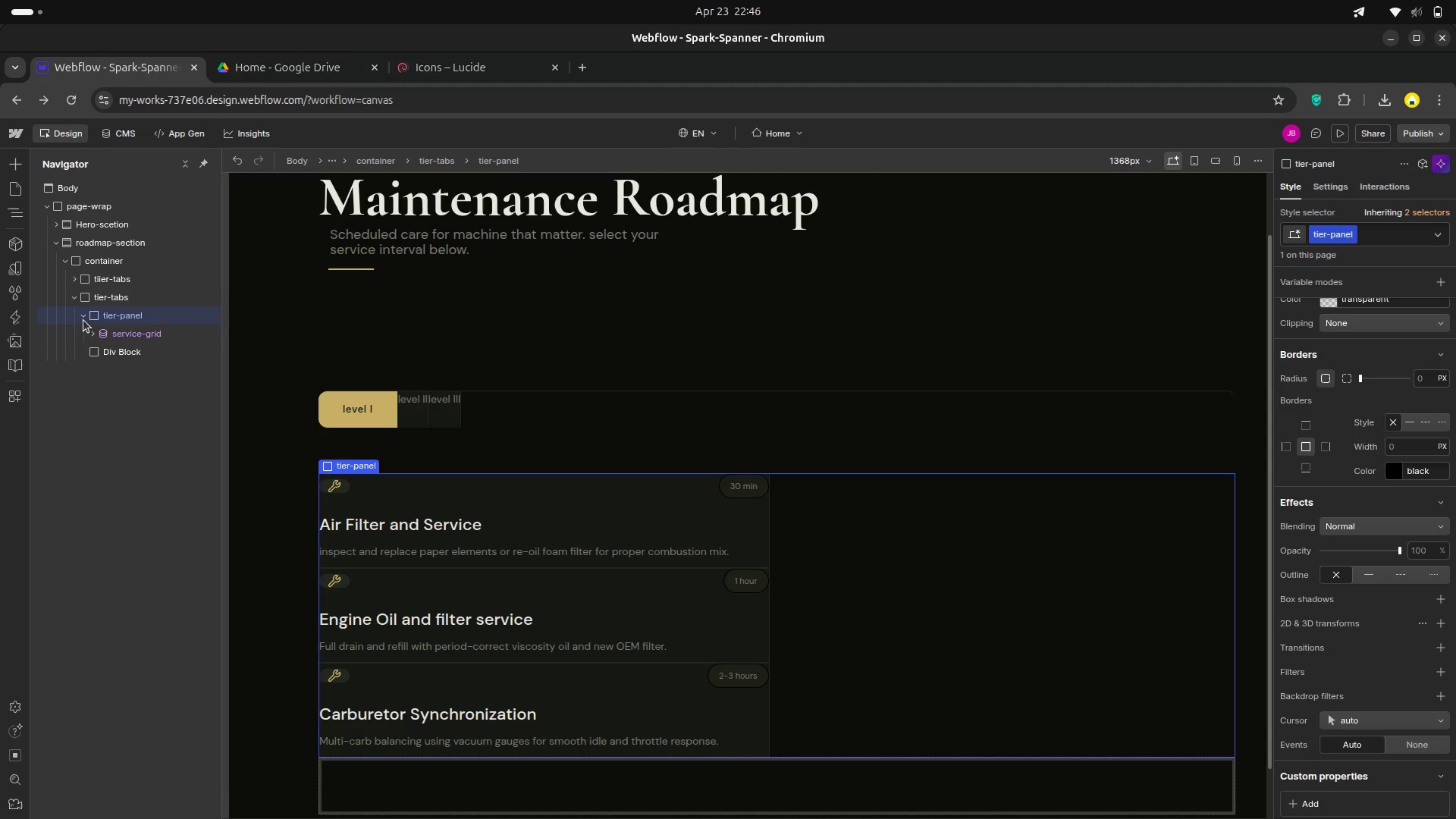 
left_click([84, 320])
 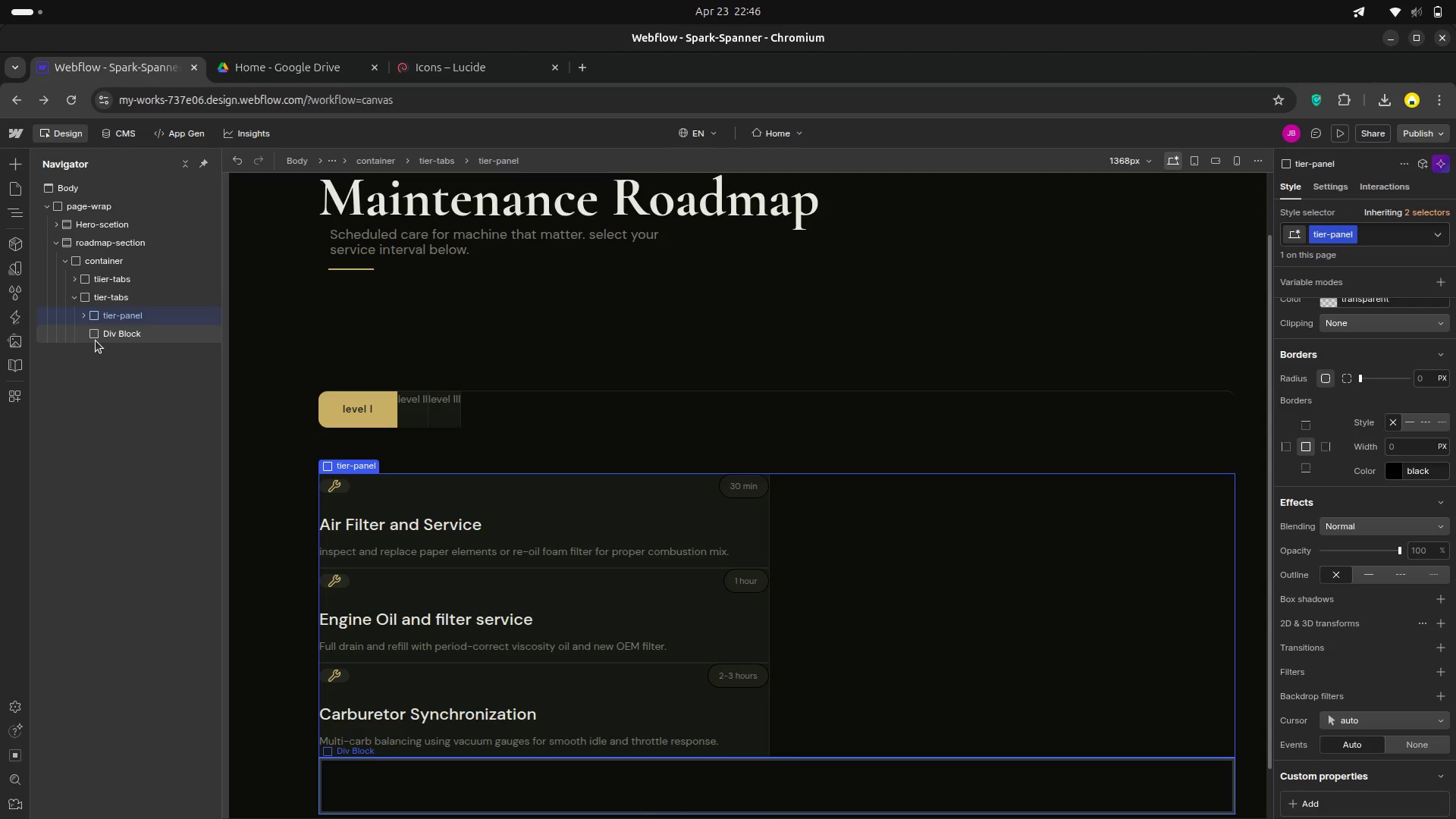 
wait(8.18)
 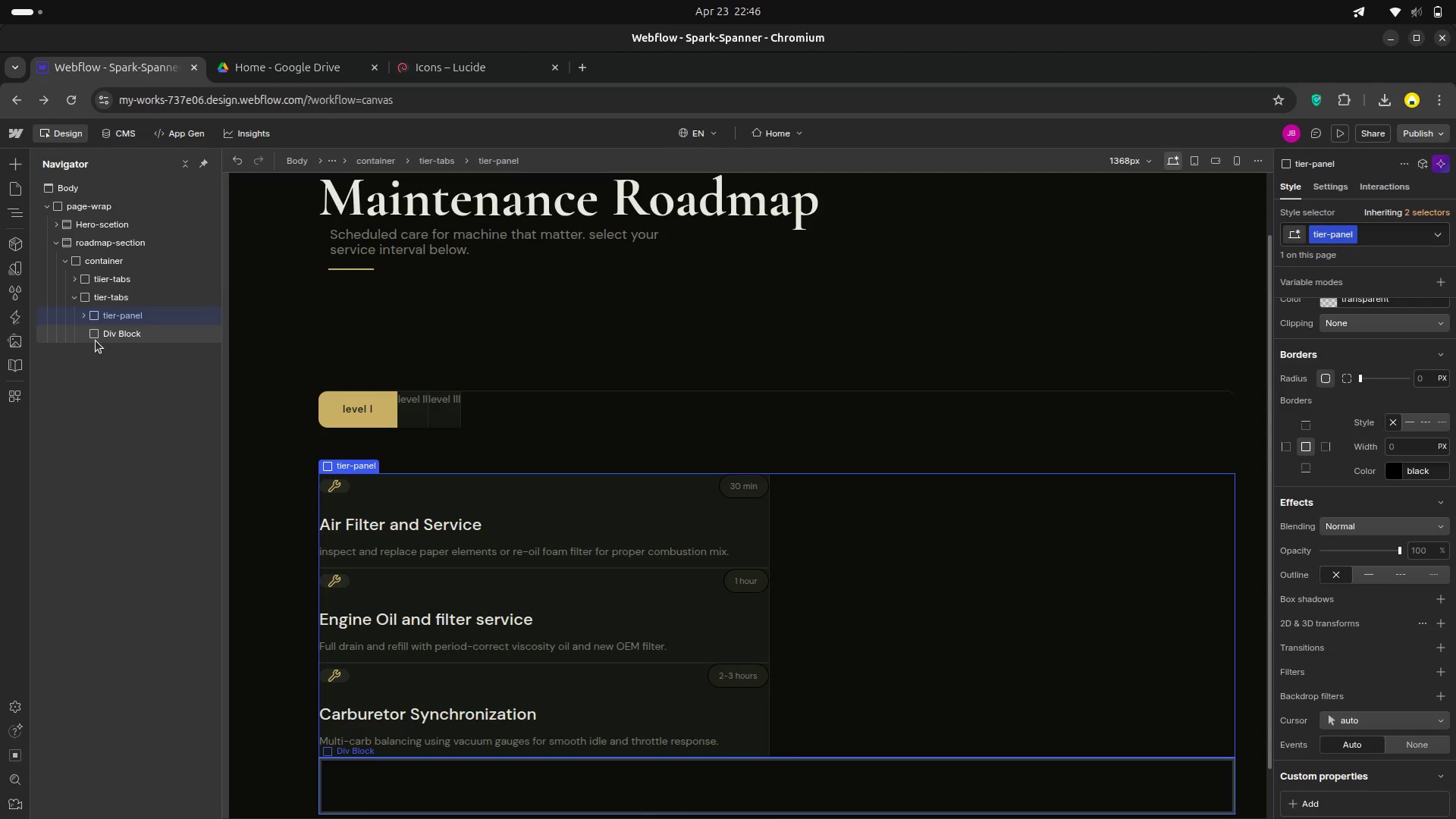 
left_click([86, 317])
 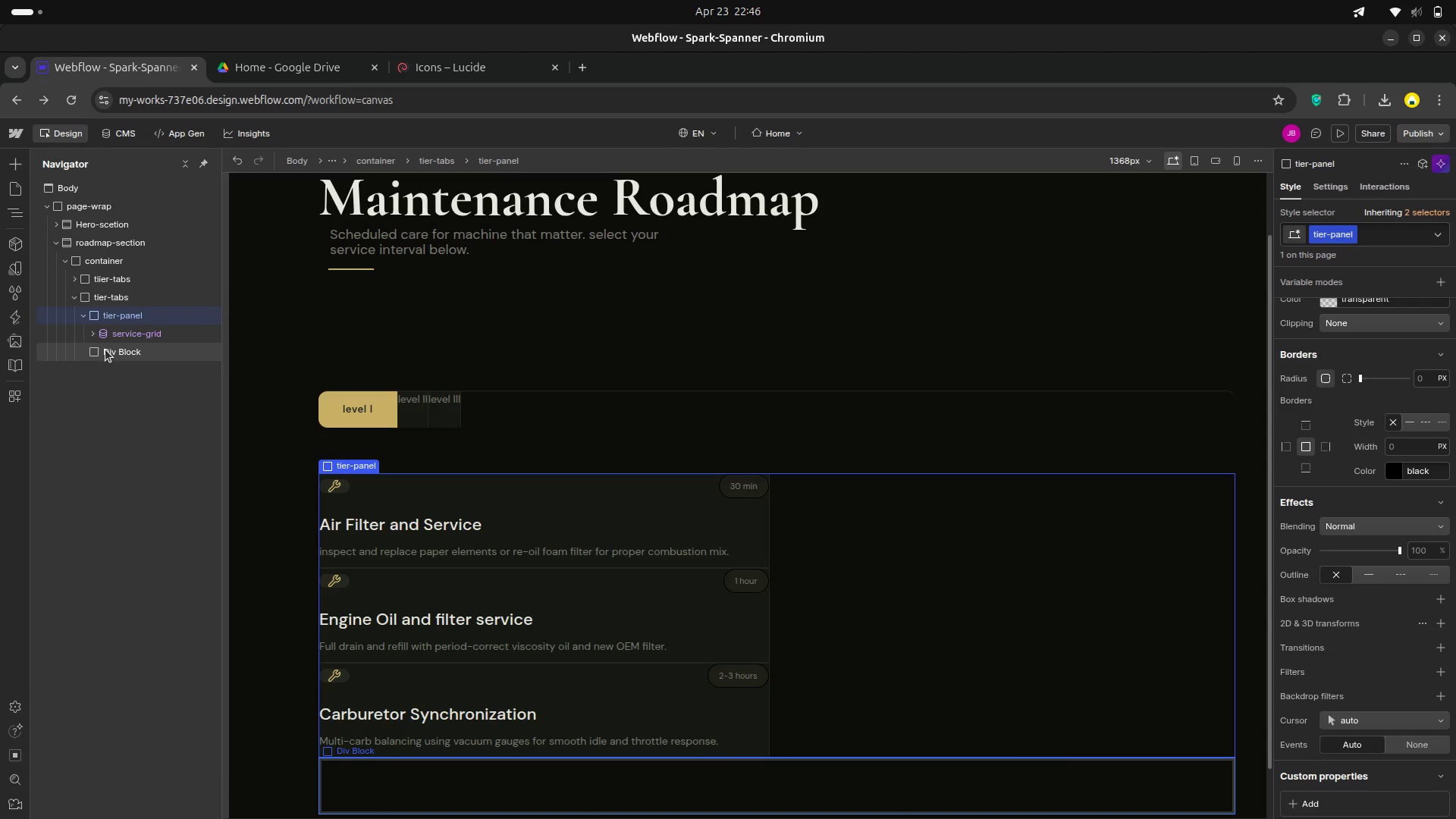 
left_click_drag(start_coordinate=[105, 350], to_coordinate=[161, 353])
 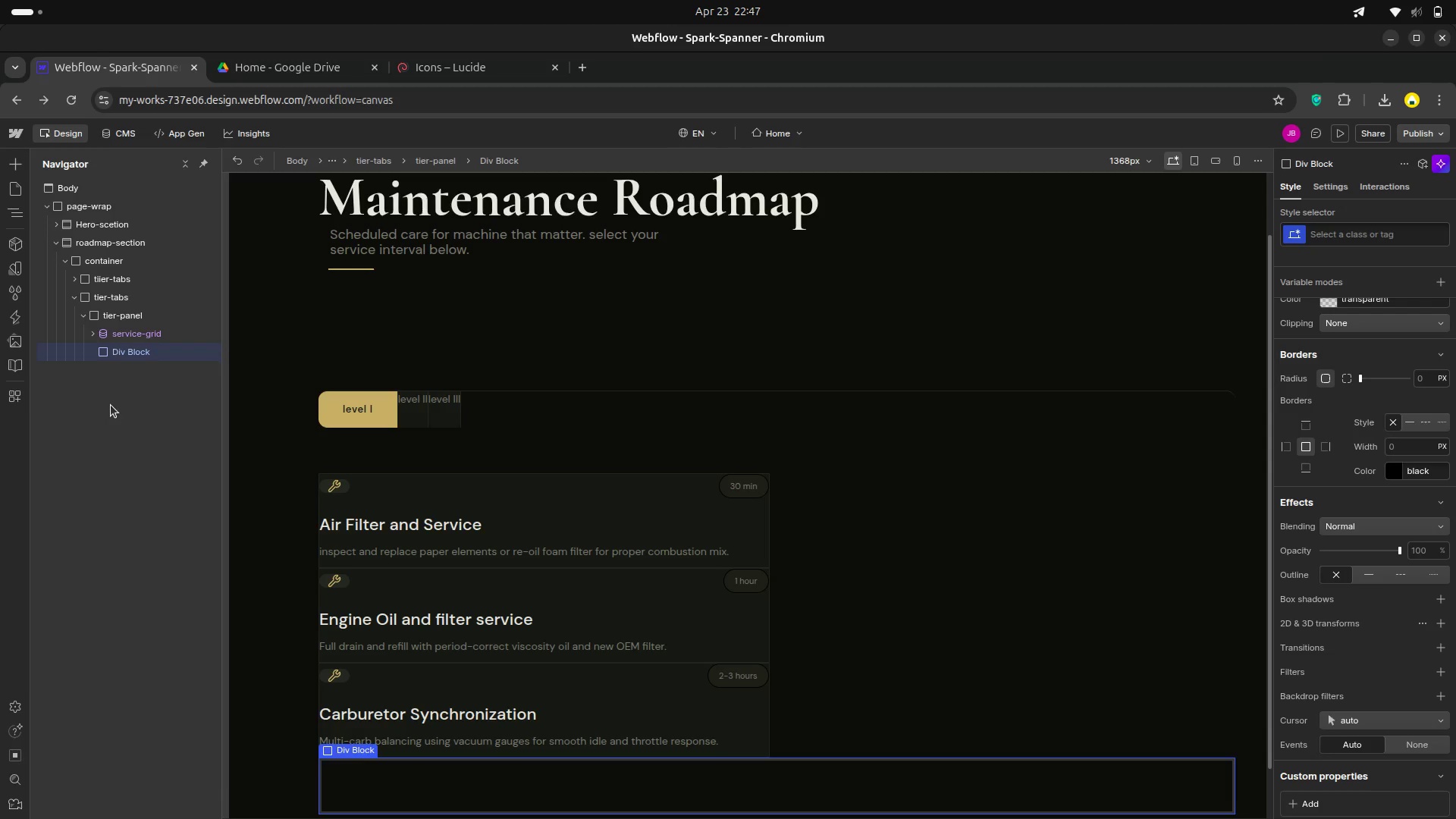 
wait(12.24)
 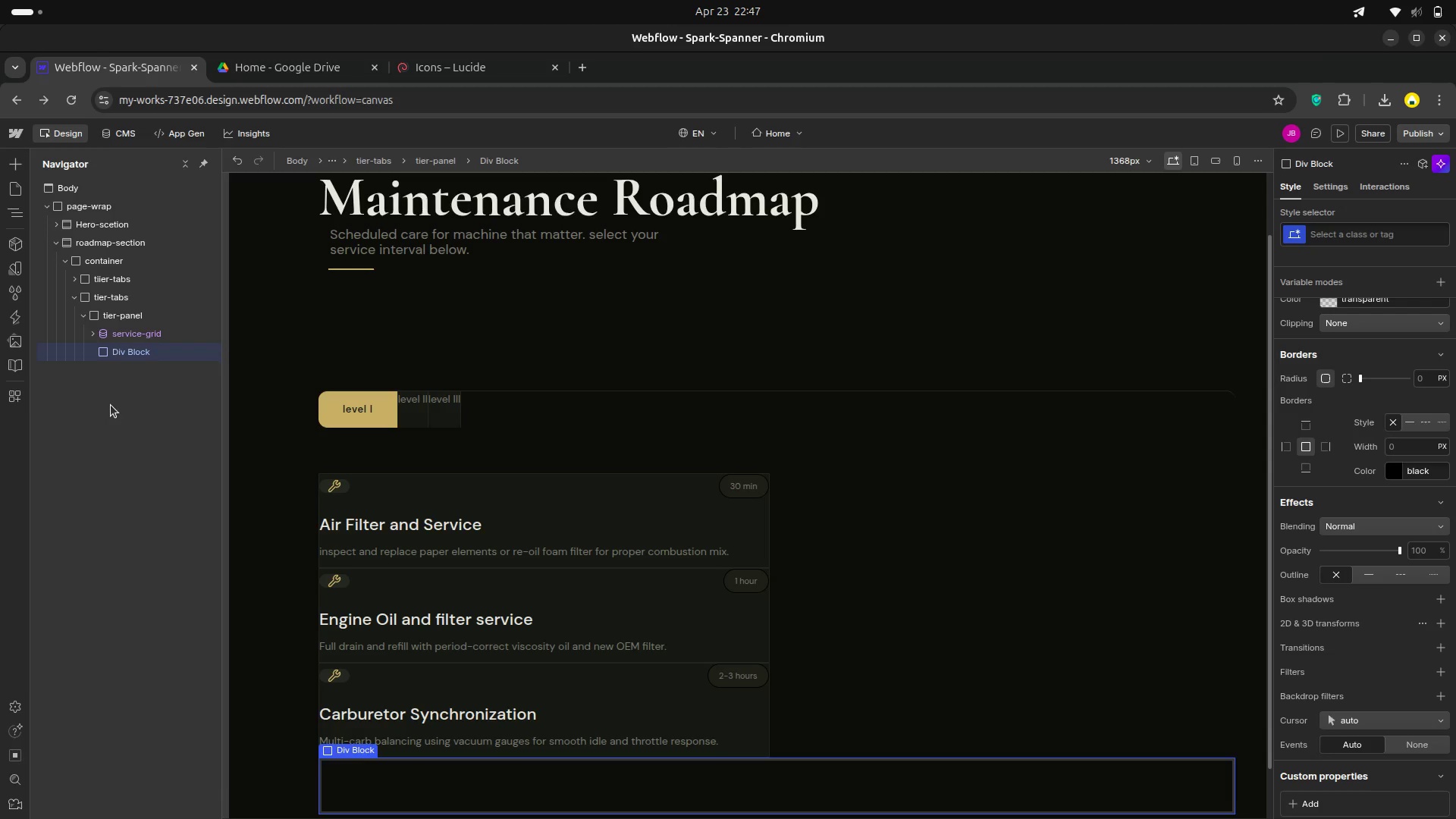 
left_click_drag(start_coordinate=[107, 352], to_coordinate=[60, 362])
 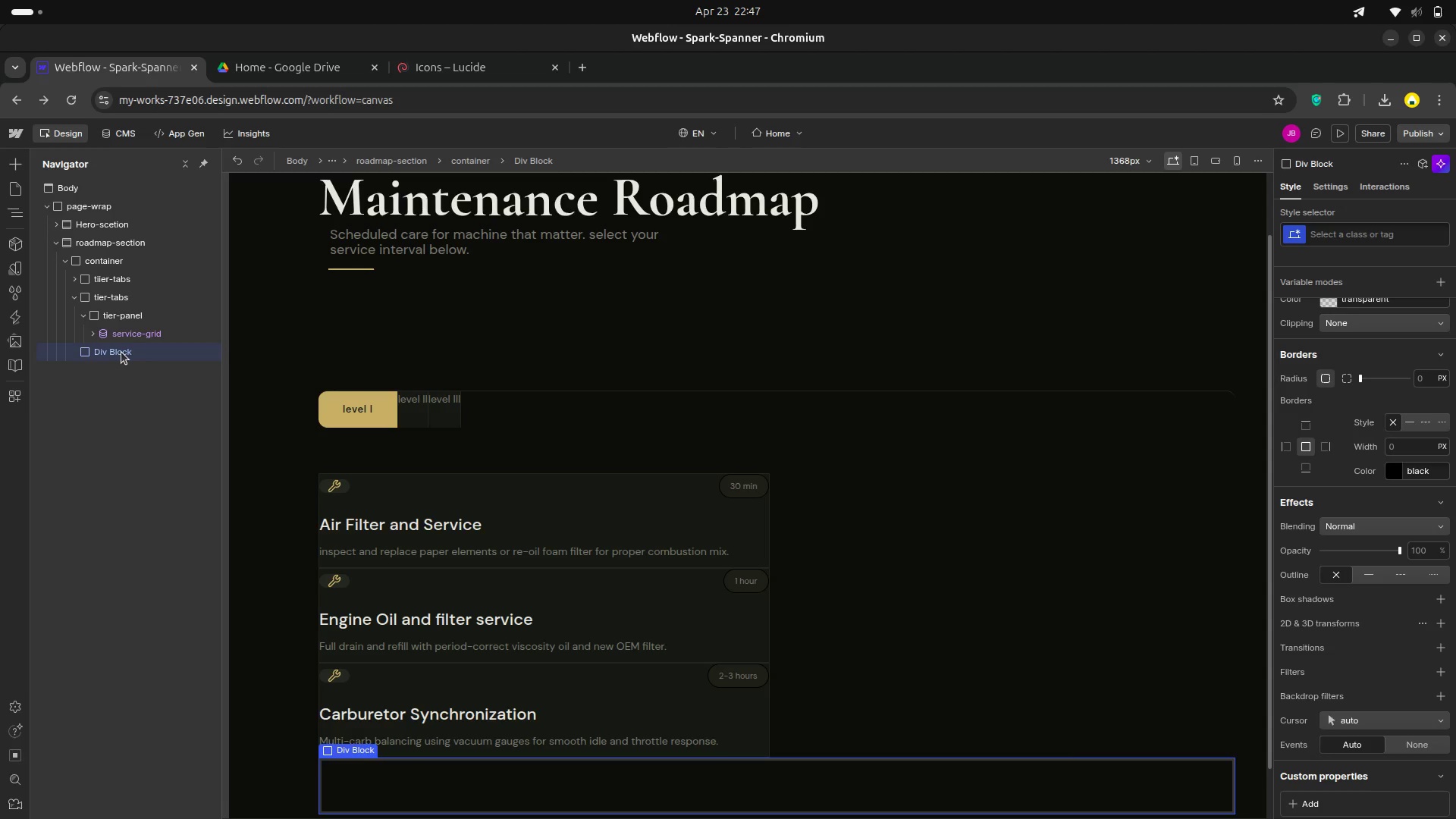 
right_click([121, 352])
 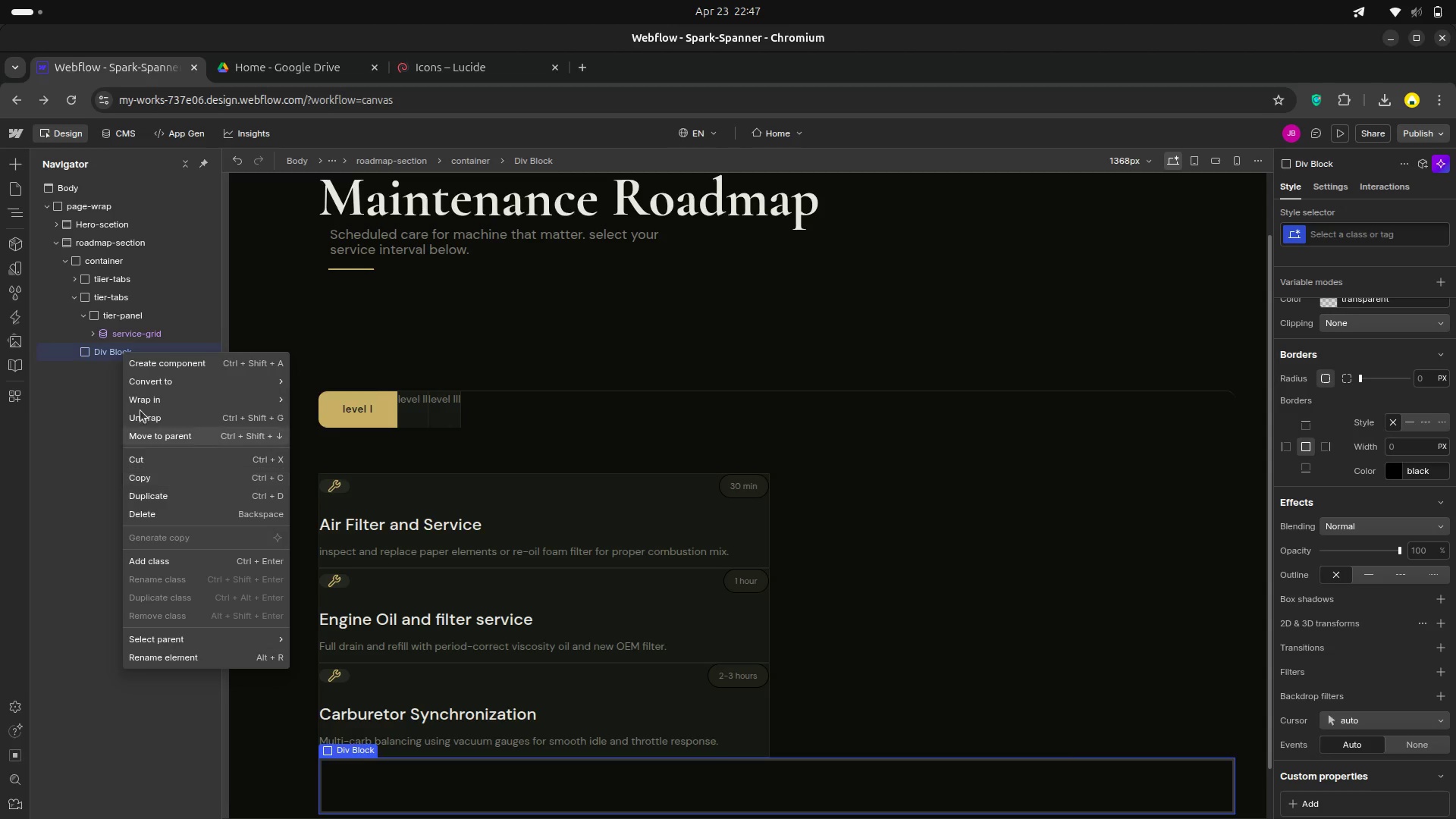 
left_click([115, 352])
 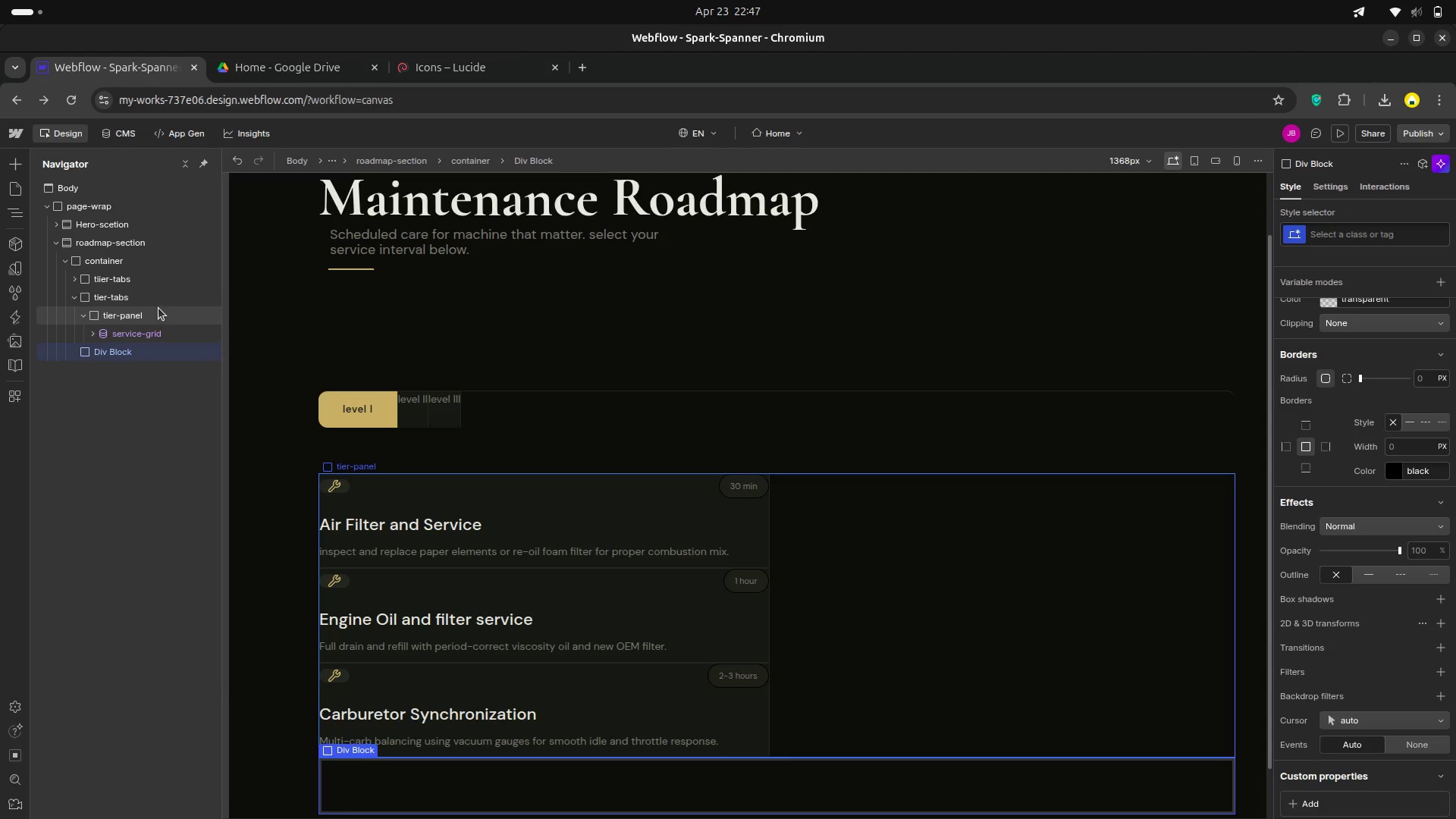 
wait(5.98)
 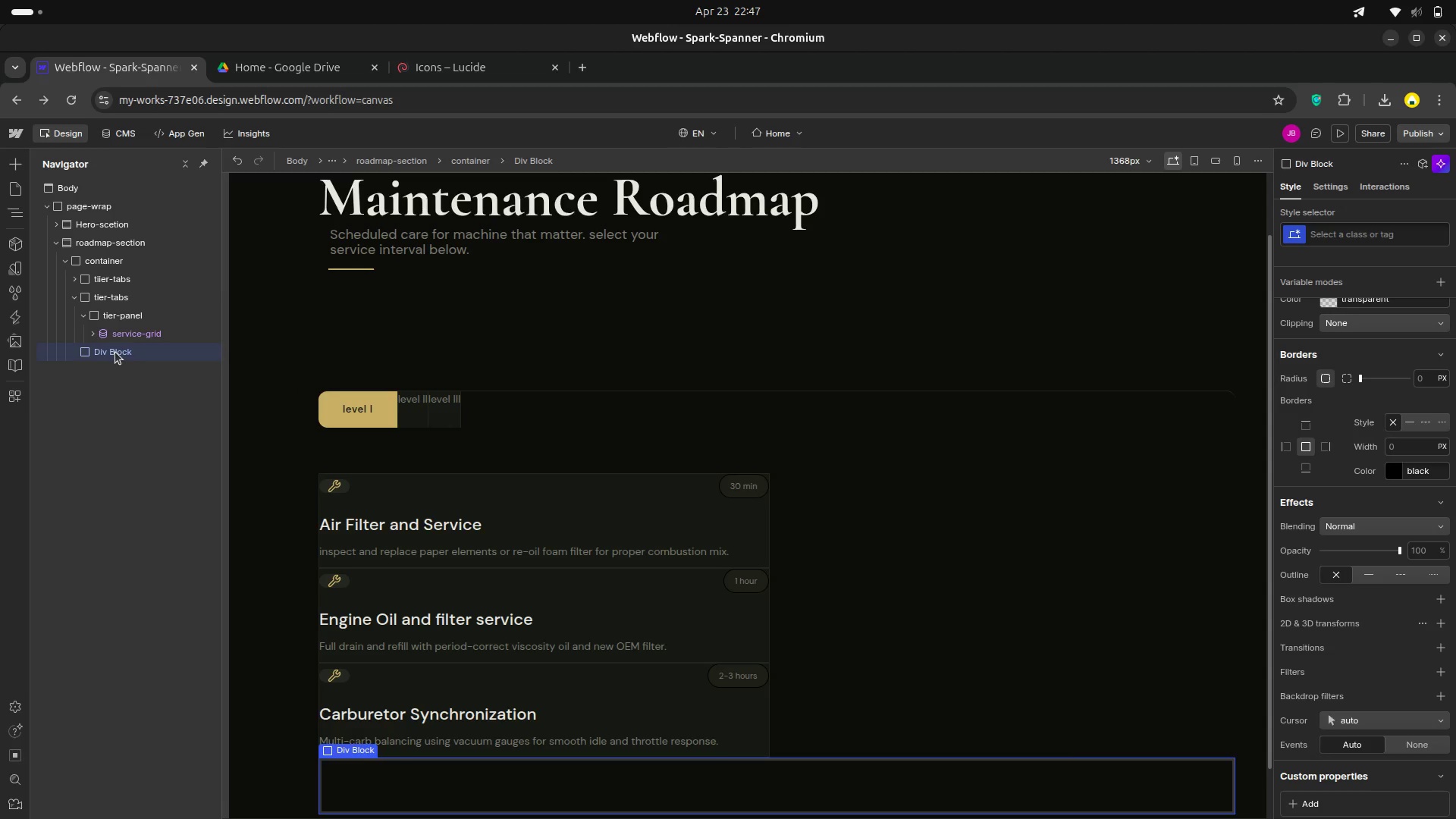 
mouse_move([1343, 253])
 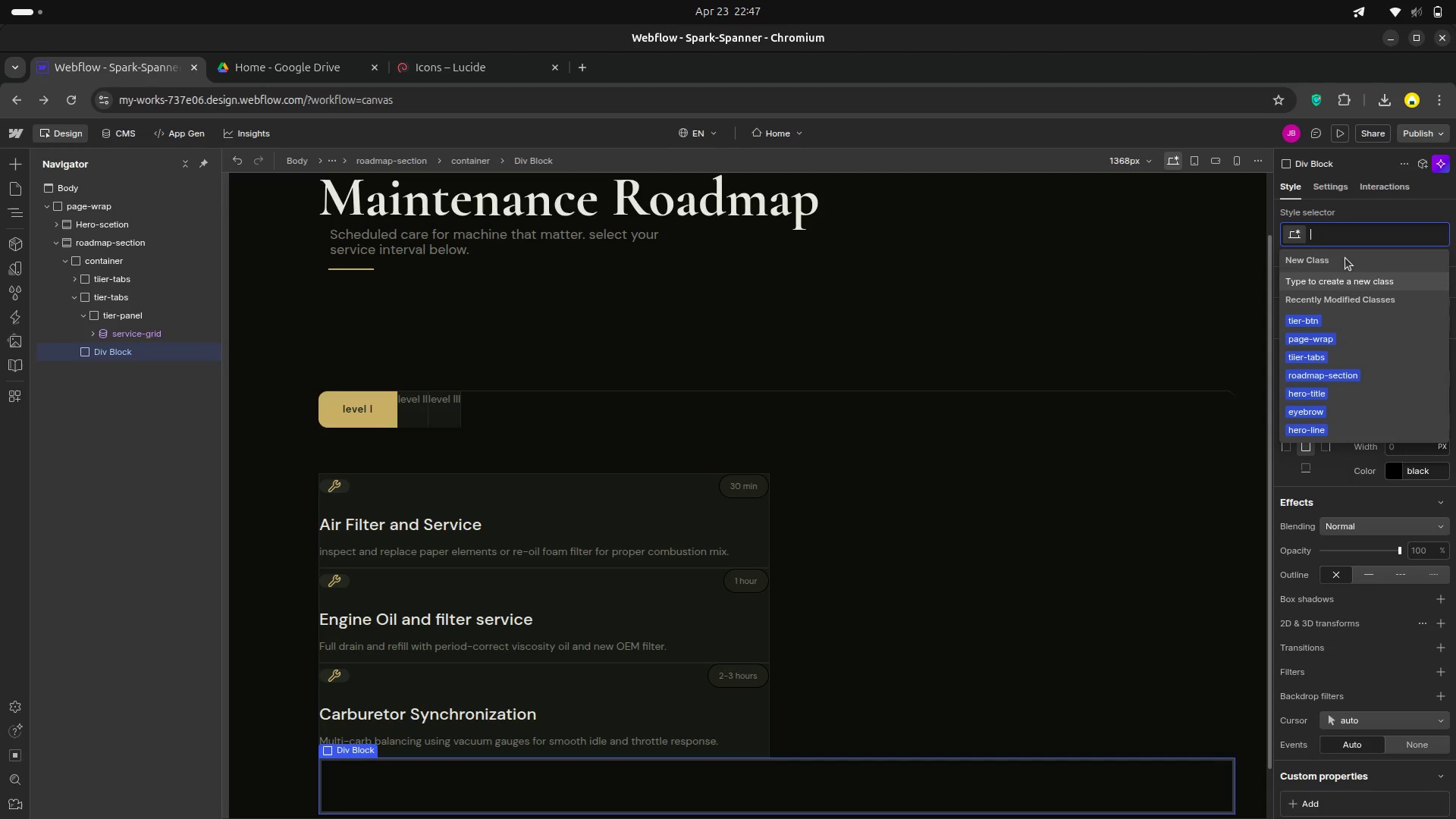 
type(tier-panel)
 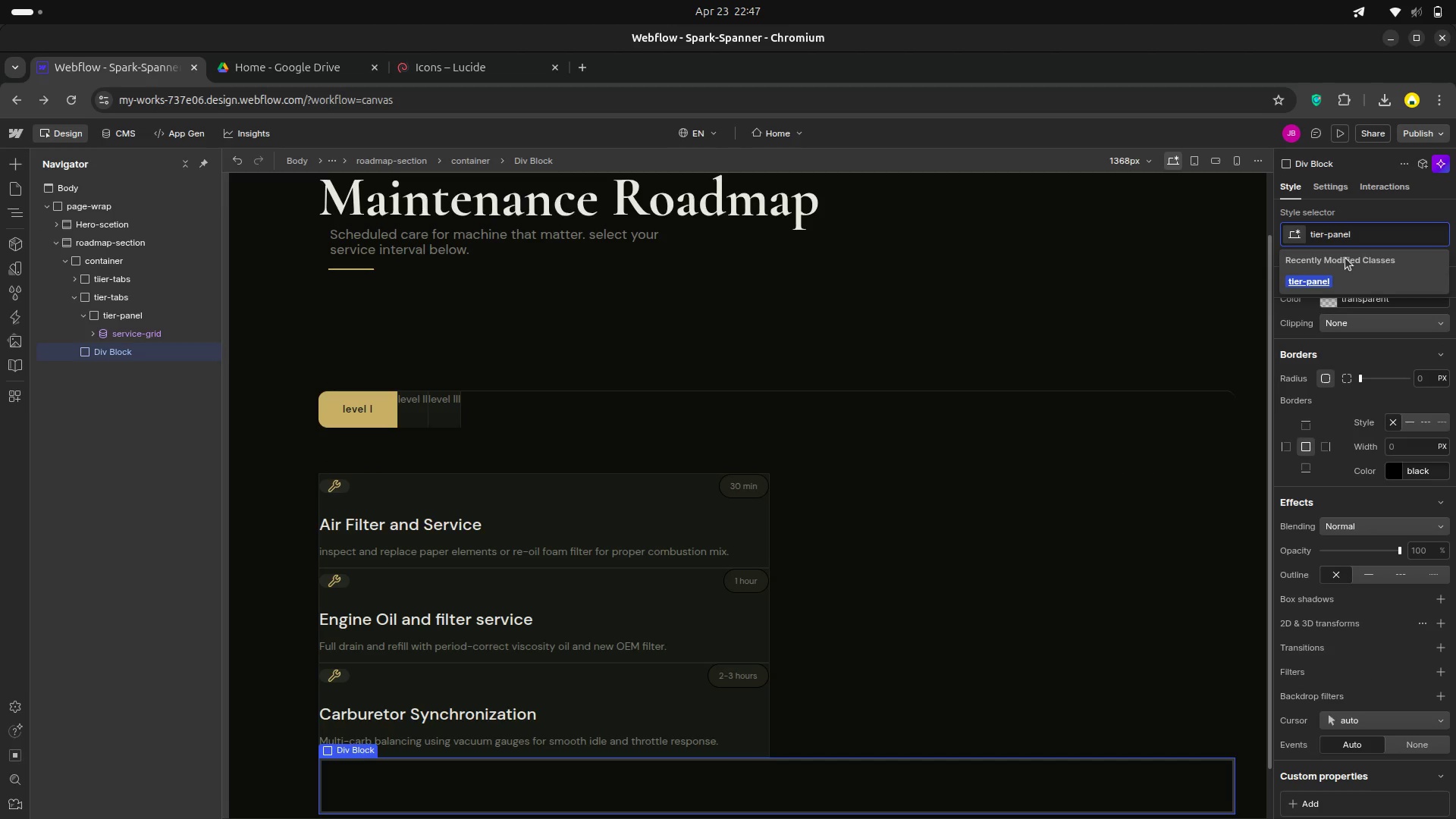 
key(Enter)
 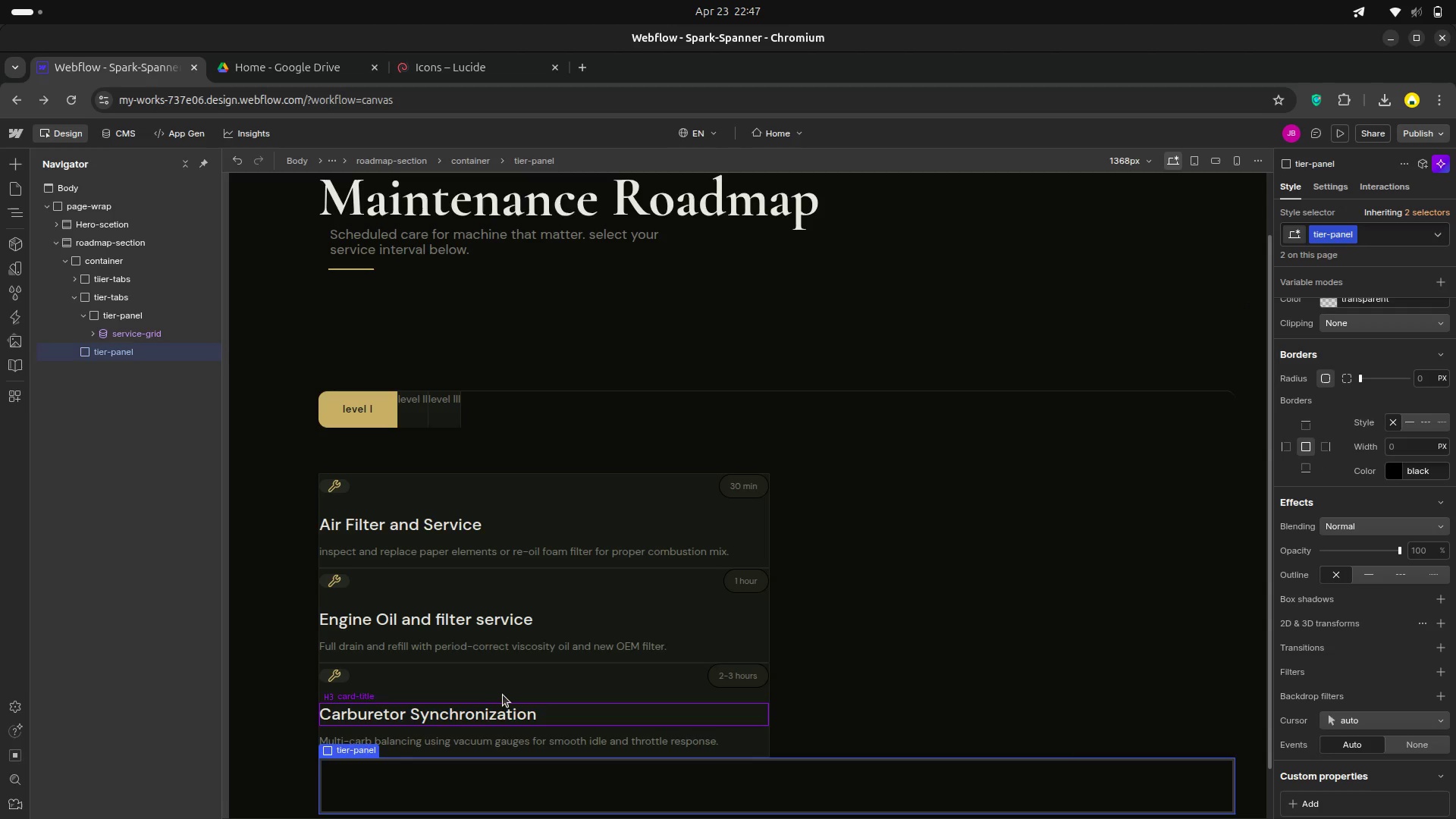 
scroll: coordinate [519, 673], scroll_direction: down, amount: 3.0
 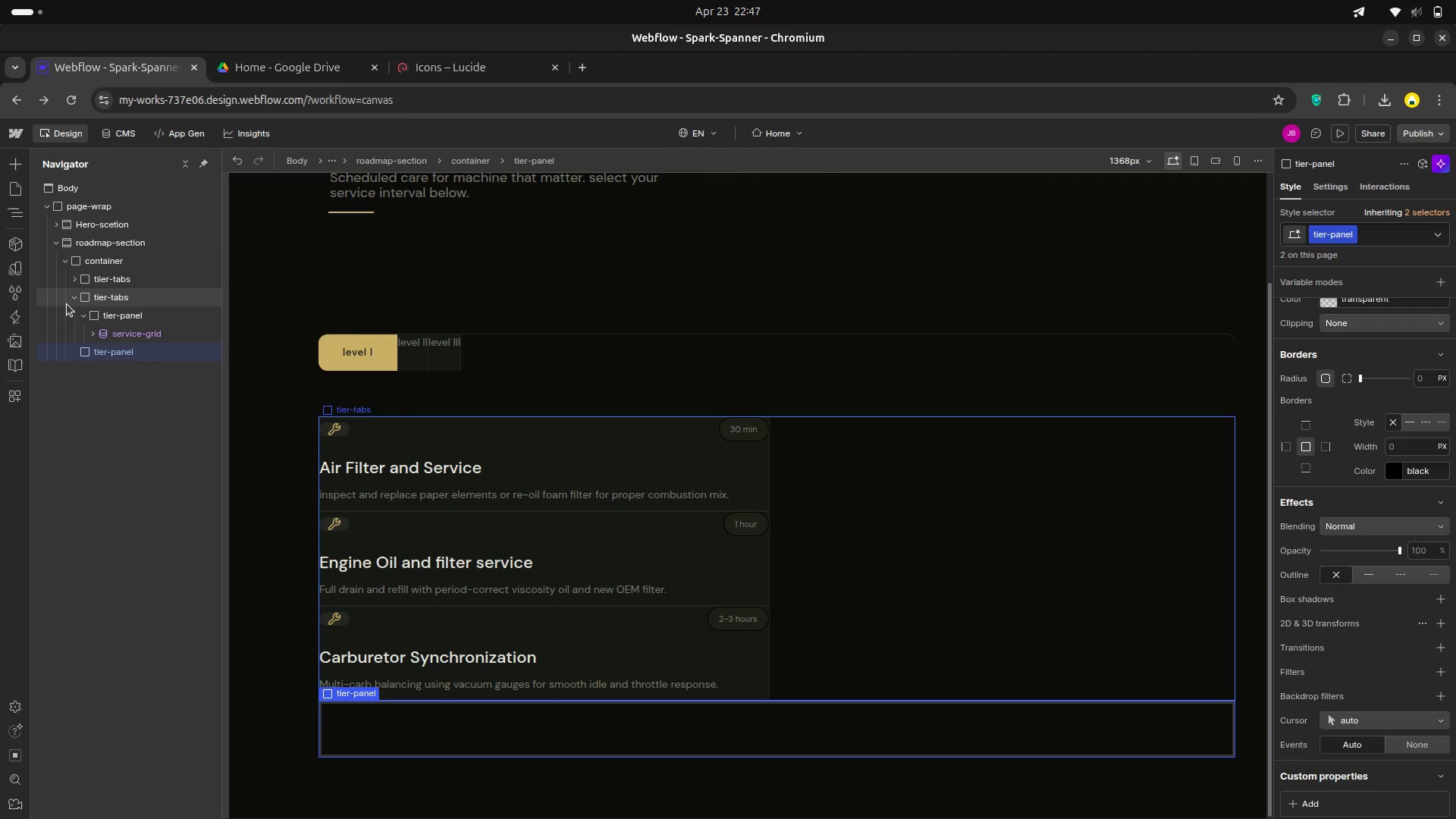 
wait(8.6)
 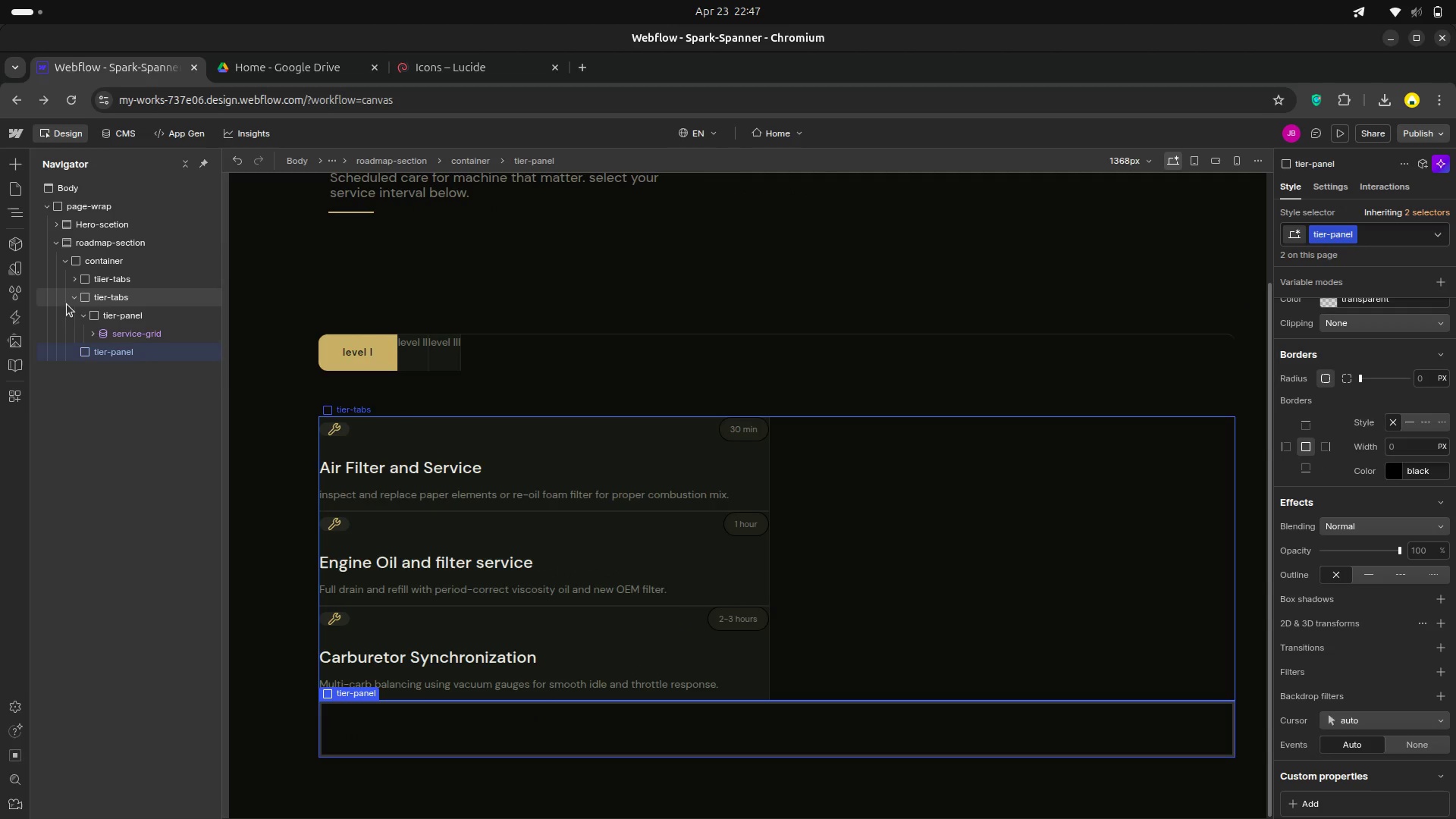 
right_click([126, 303])
 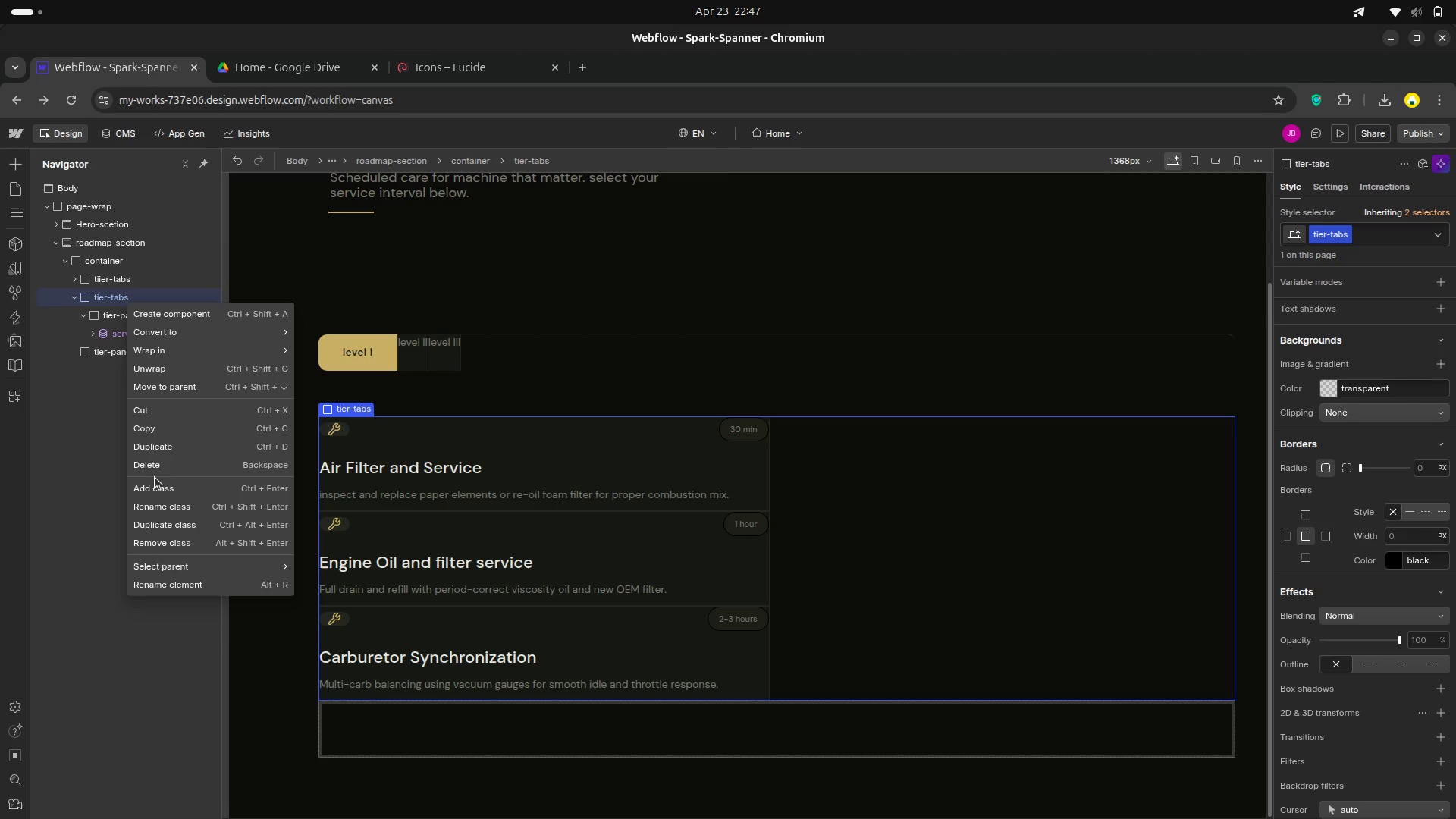 
wait(5.11)
 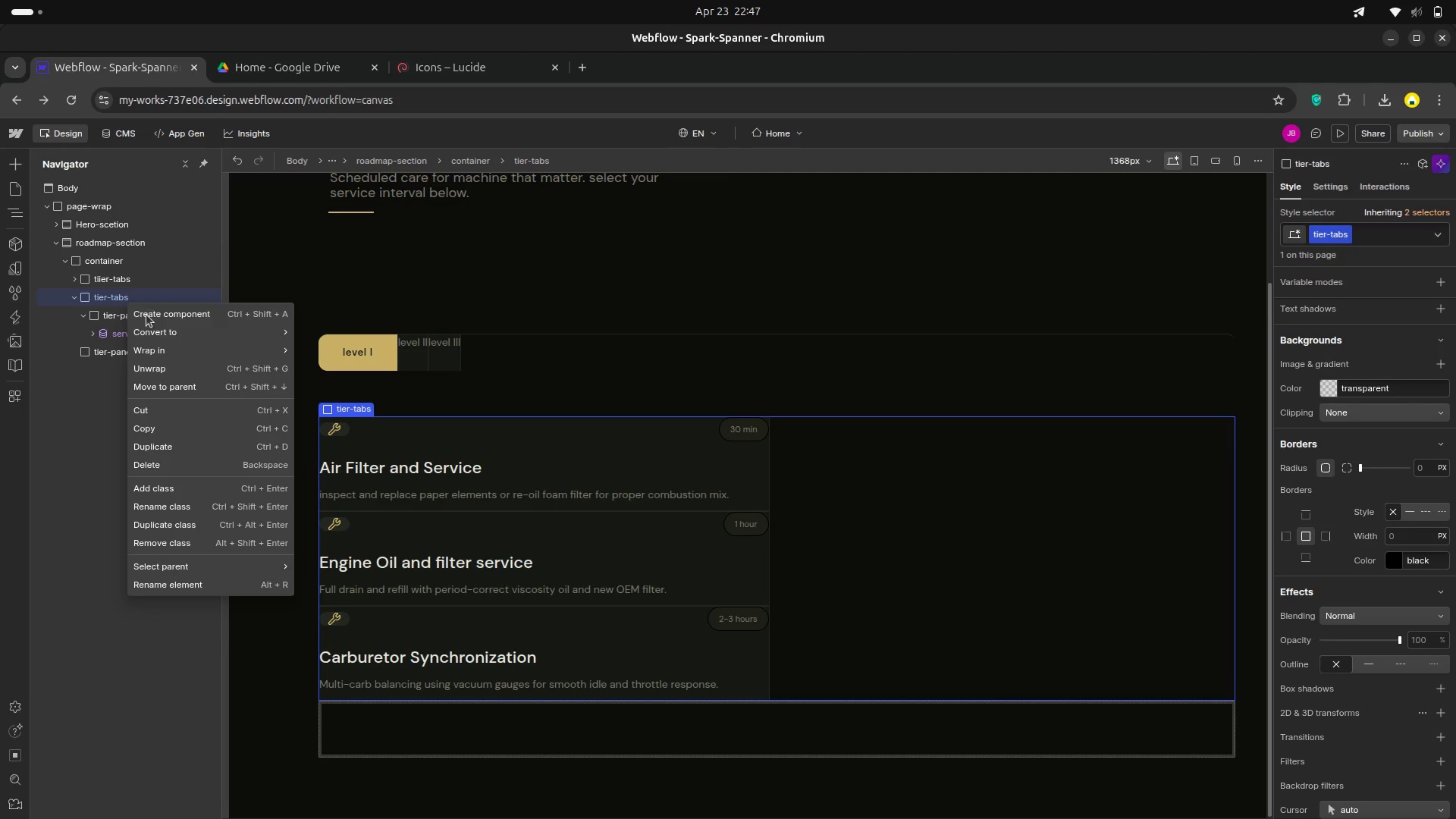 
left_click([163, 506])
 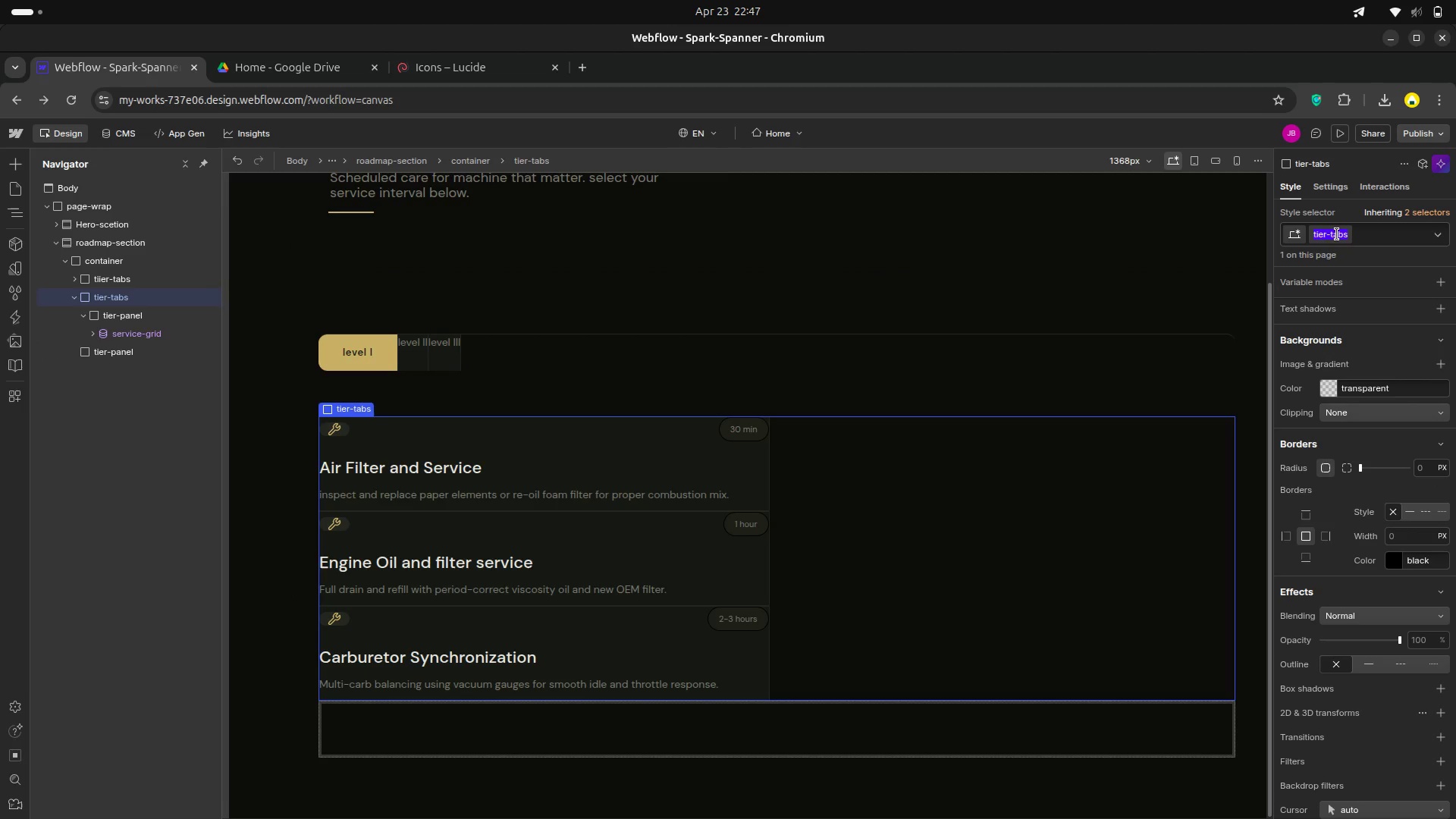 
wait(6.01)
 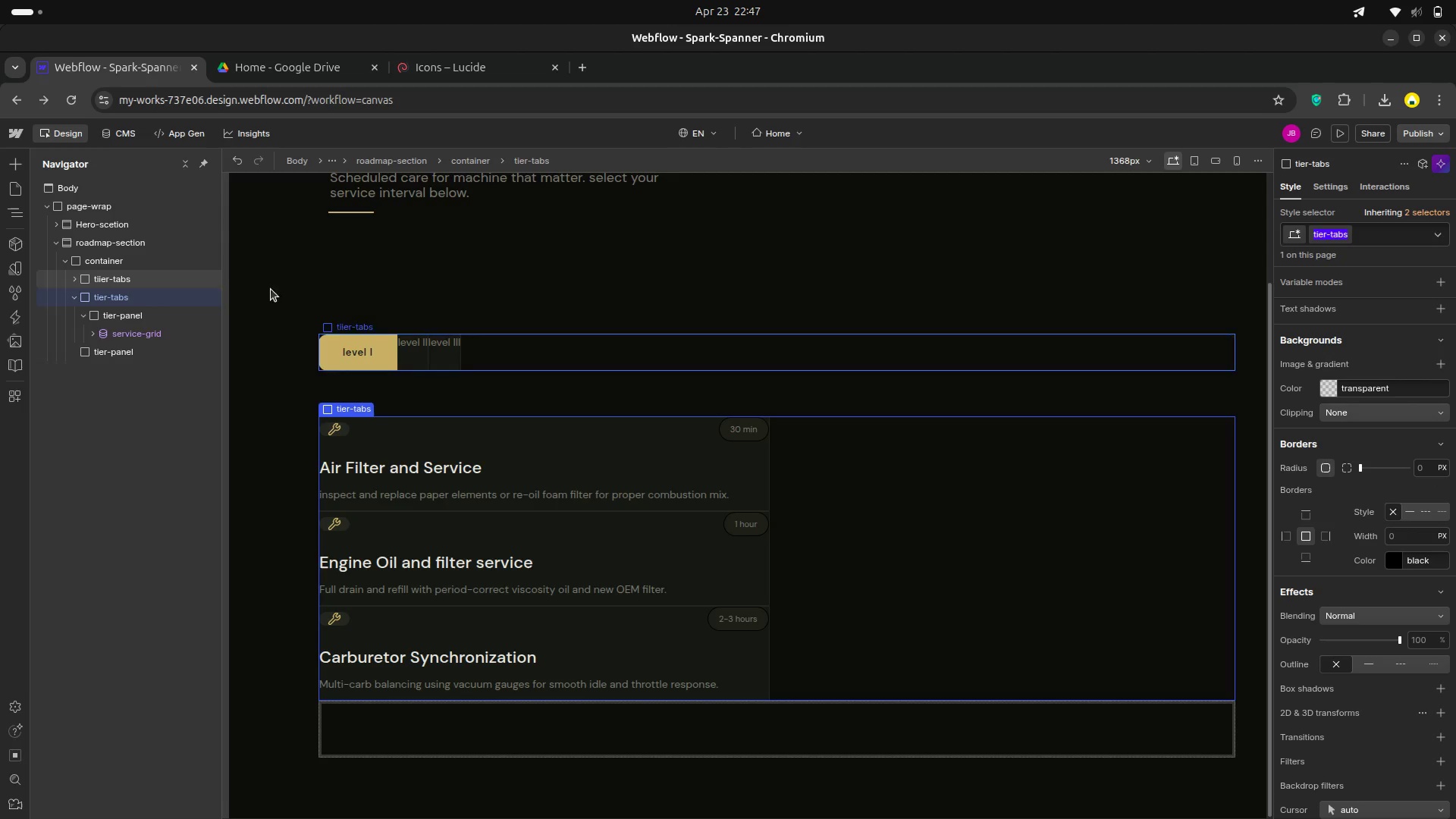 
key(Backspace)
type(tier-panels )
key(Backspace)
 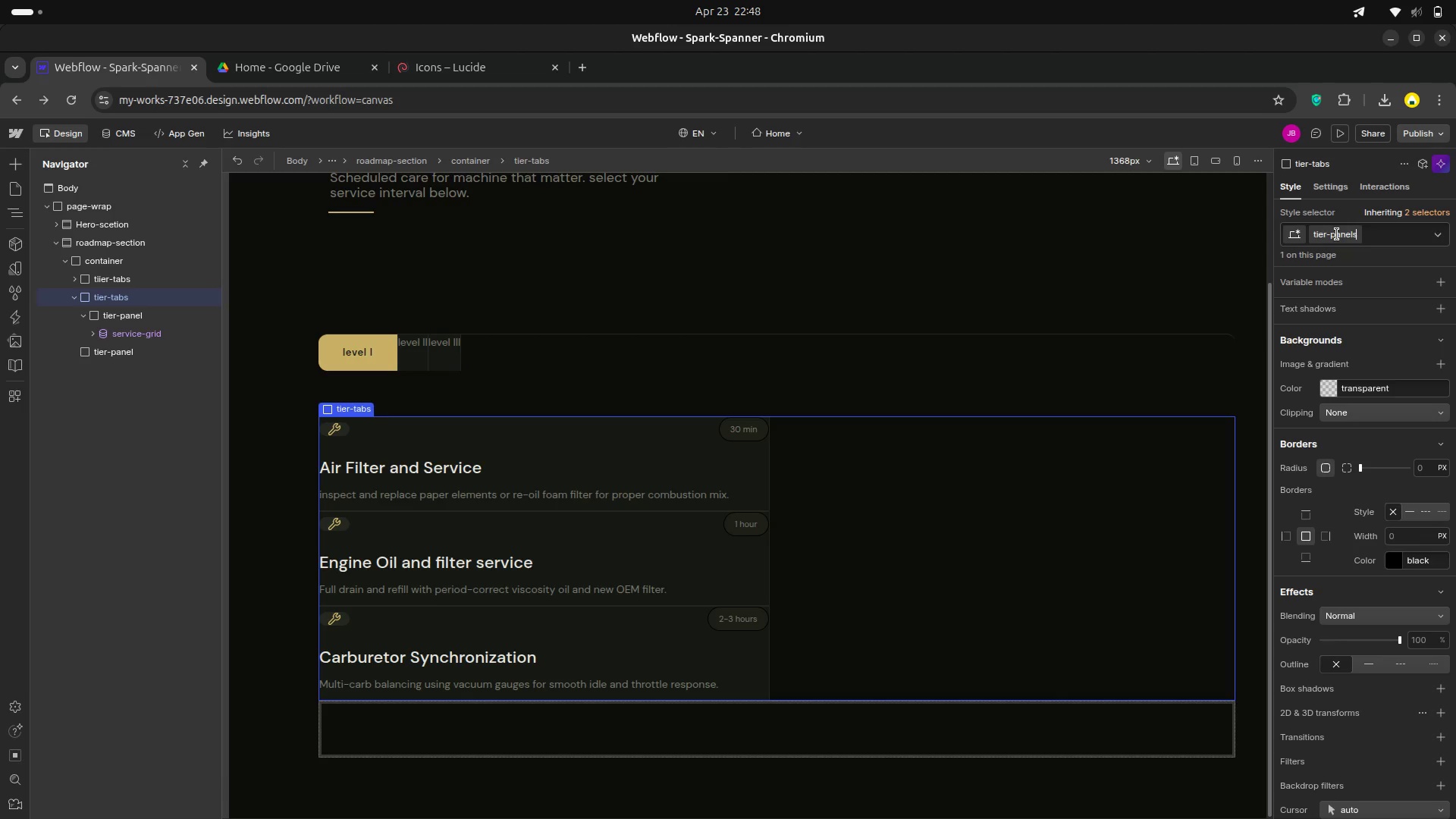 
key(Enter)
 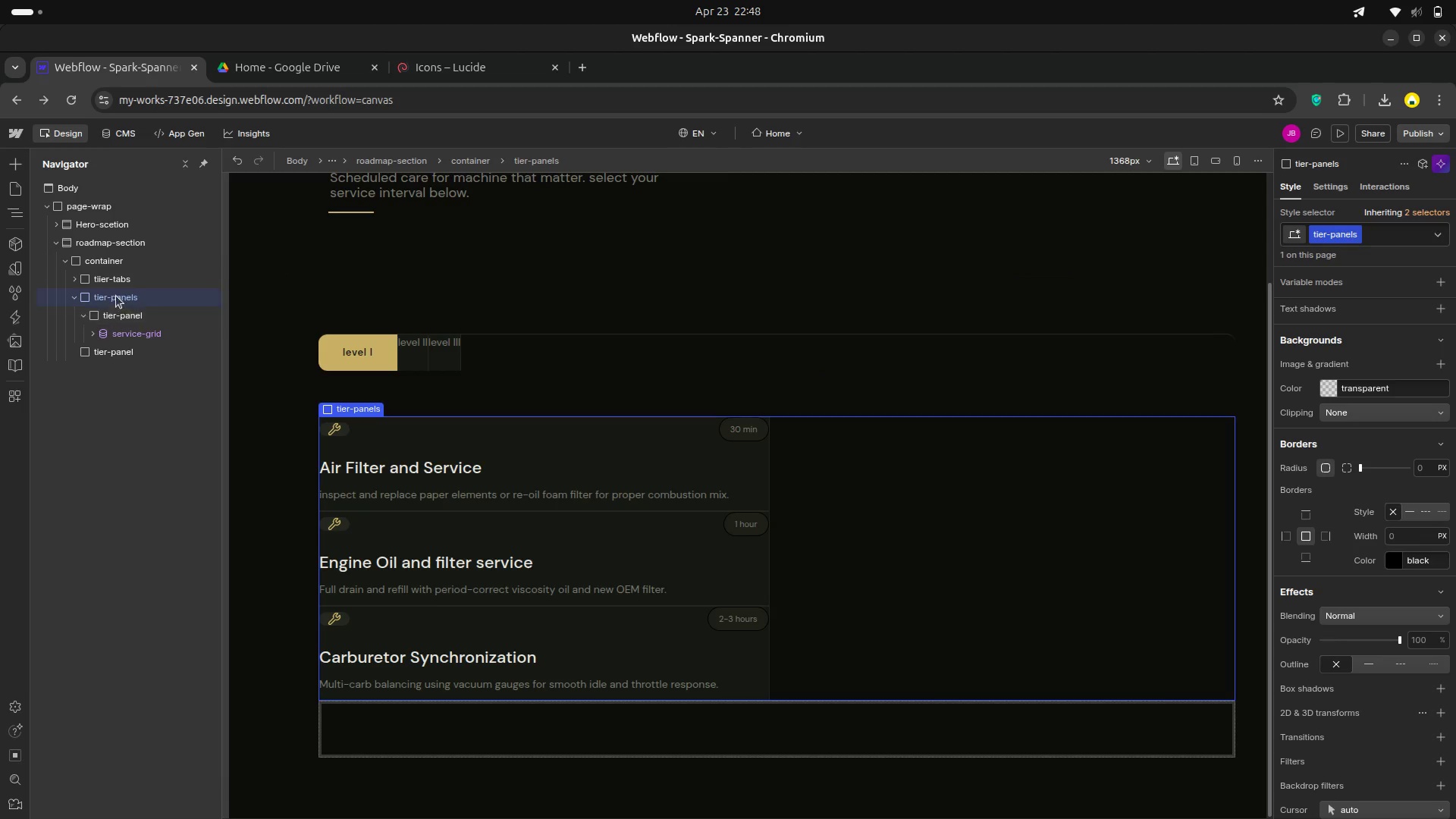 
right_click([114, 281])
 